 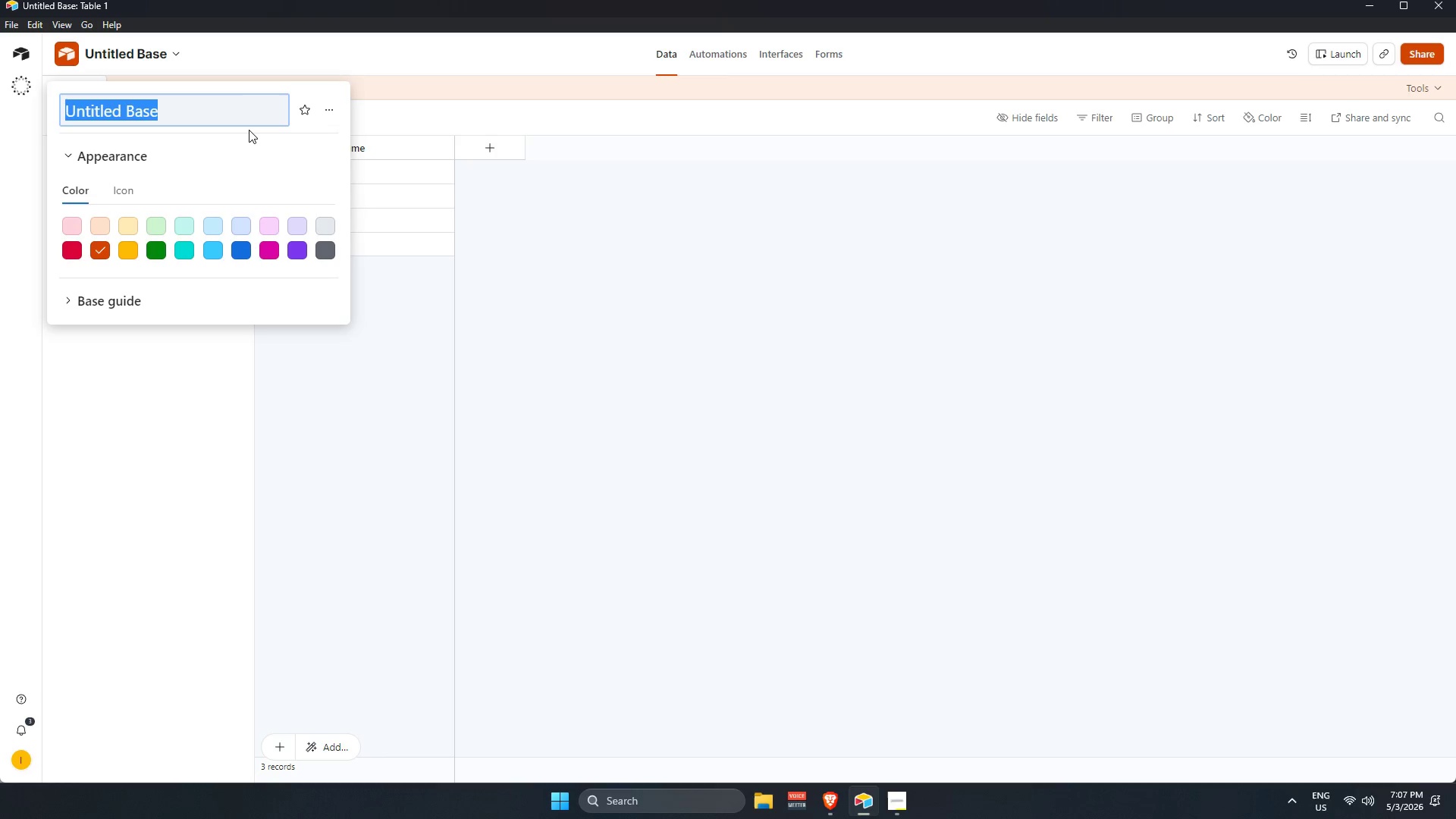 
hold_key(key=ShiftRight, duration=1.24)
 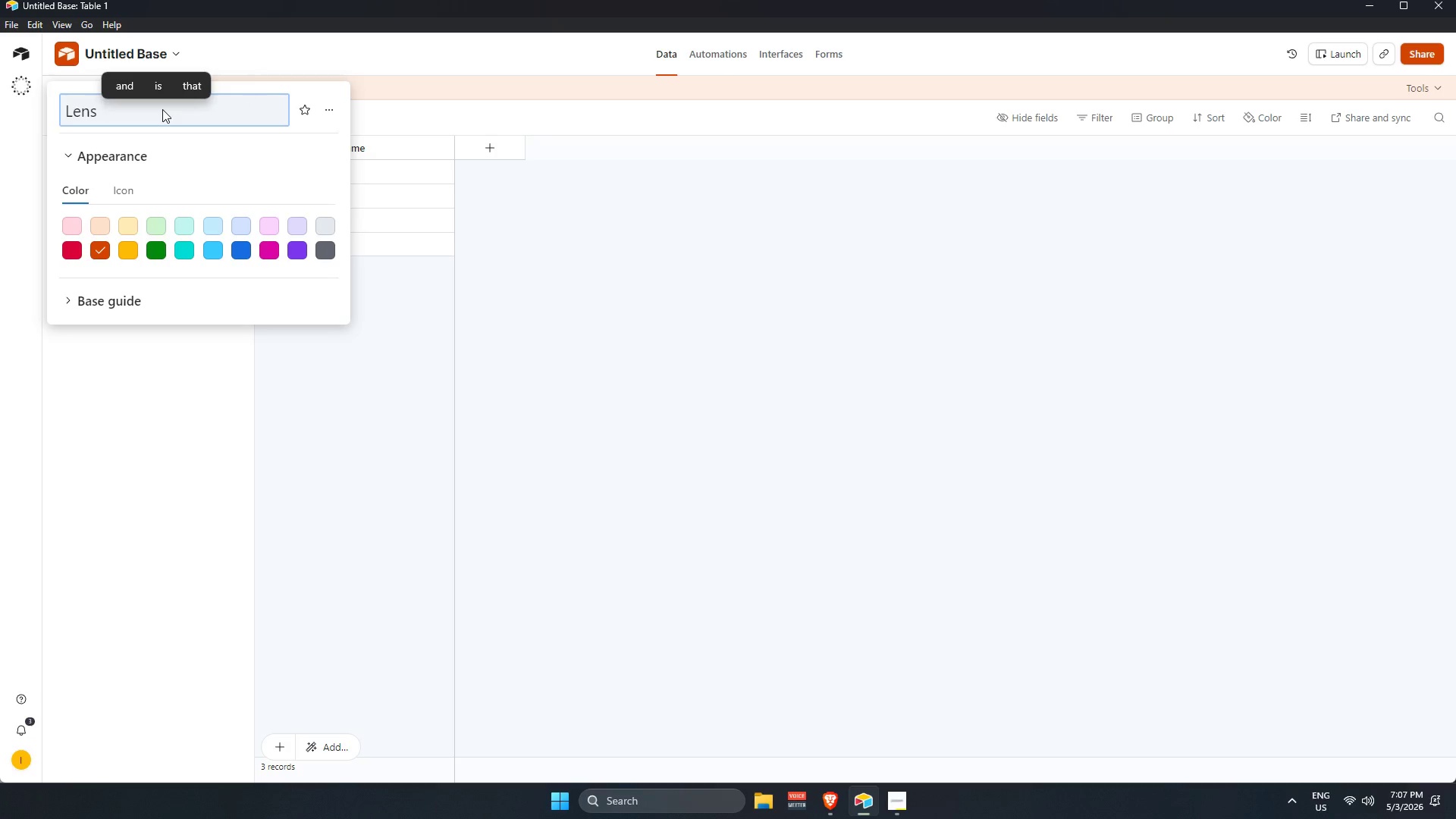 
hold_key(key=ShiftLeft, duration=0.34)
 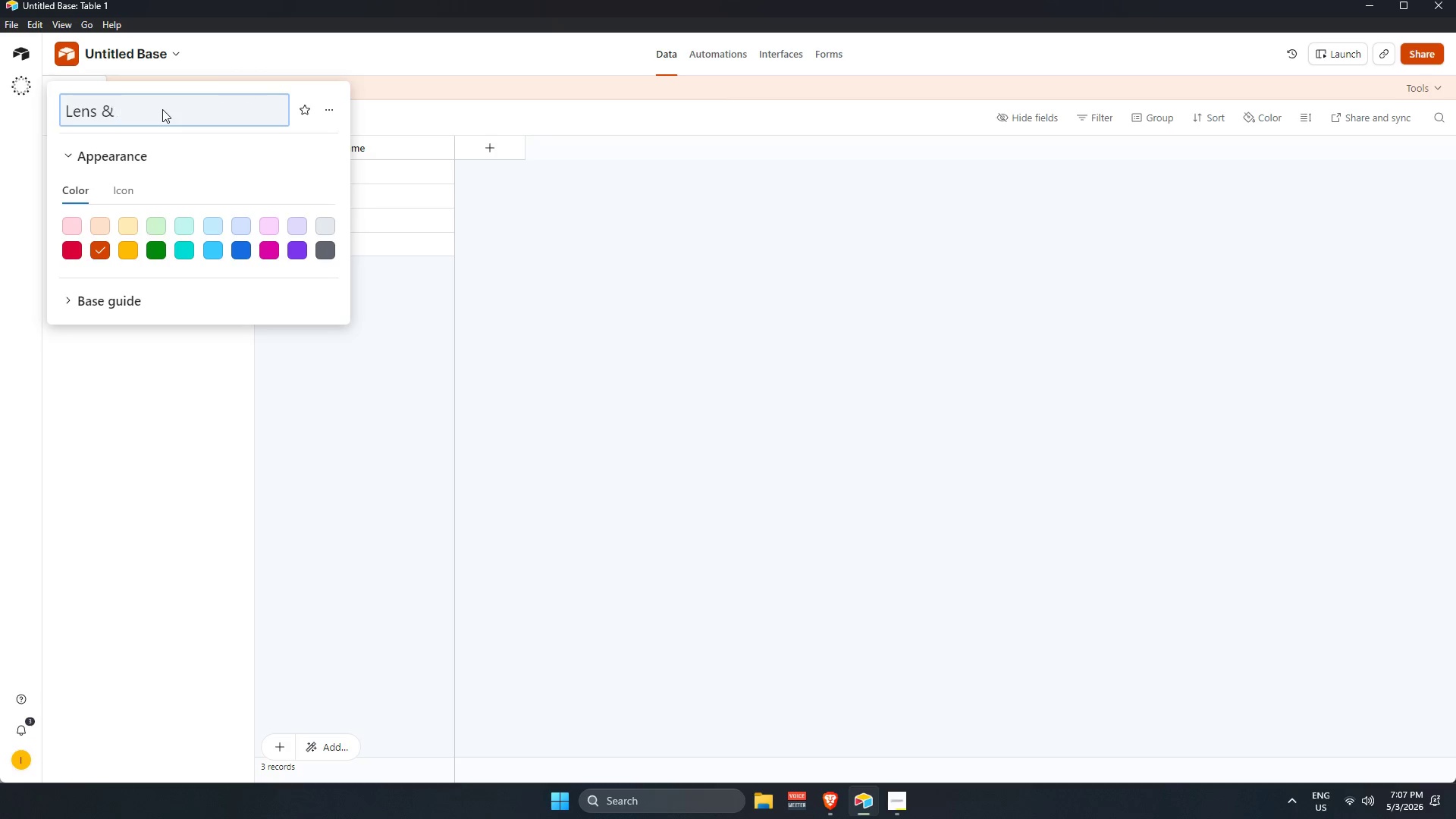 
hold_key(key=ShiftRight, duration=0.34)
 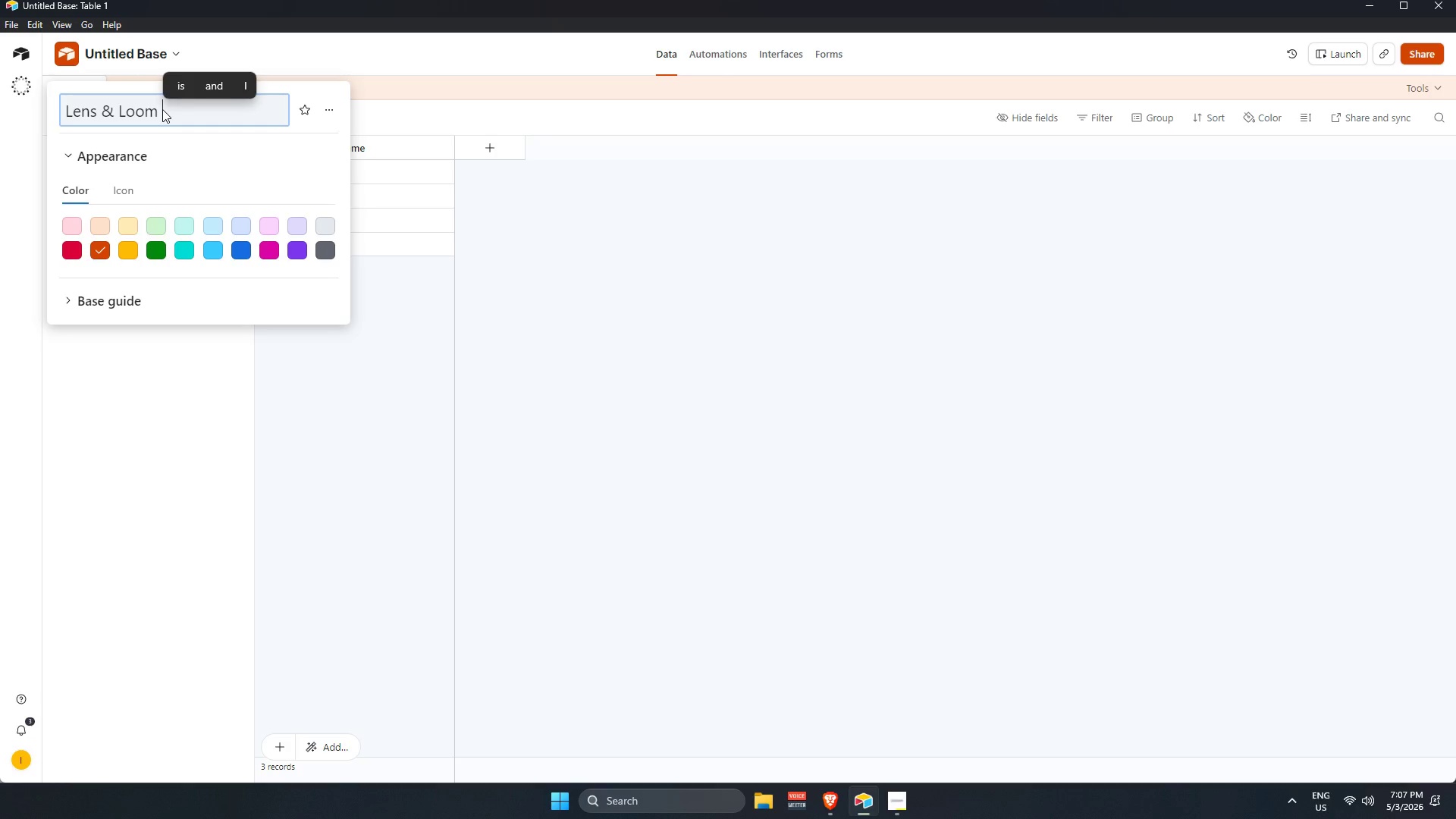 
wait(6.28)
 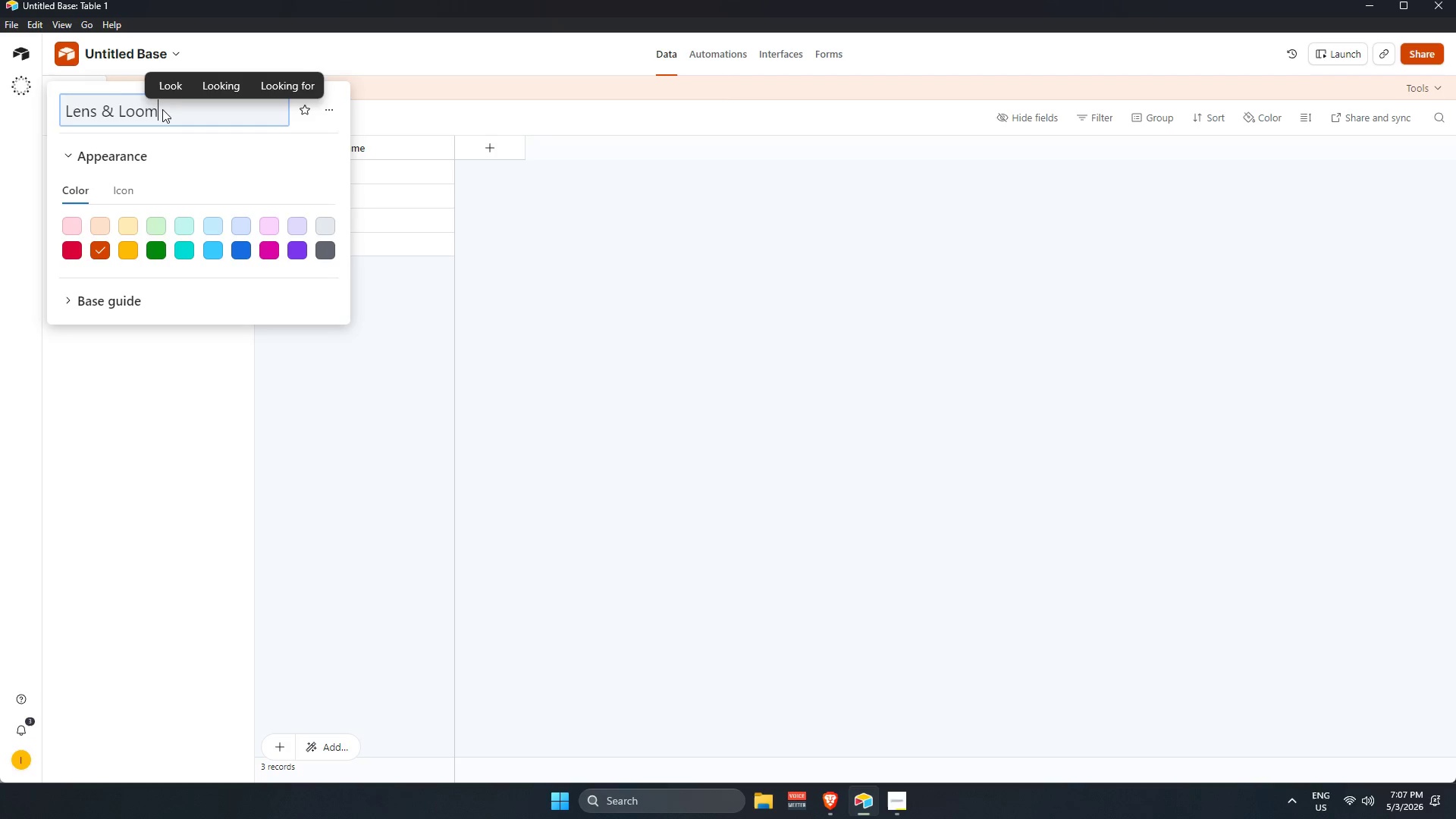 
type(Visuals )
 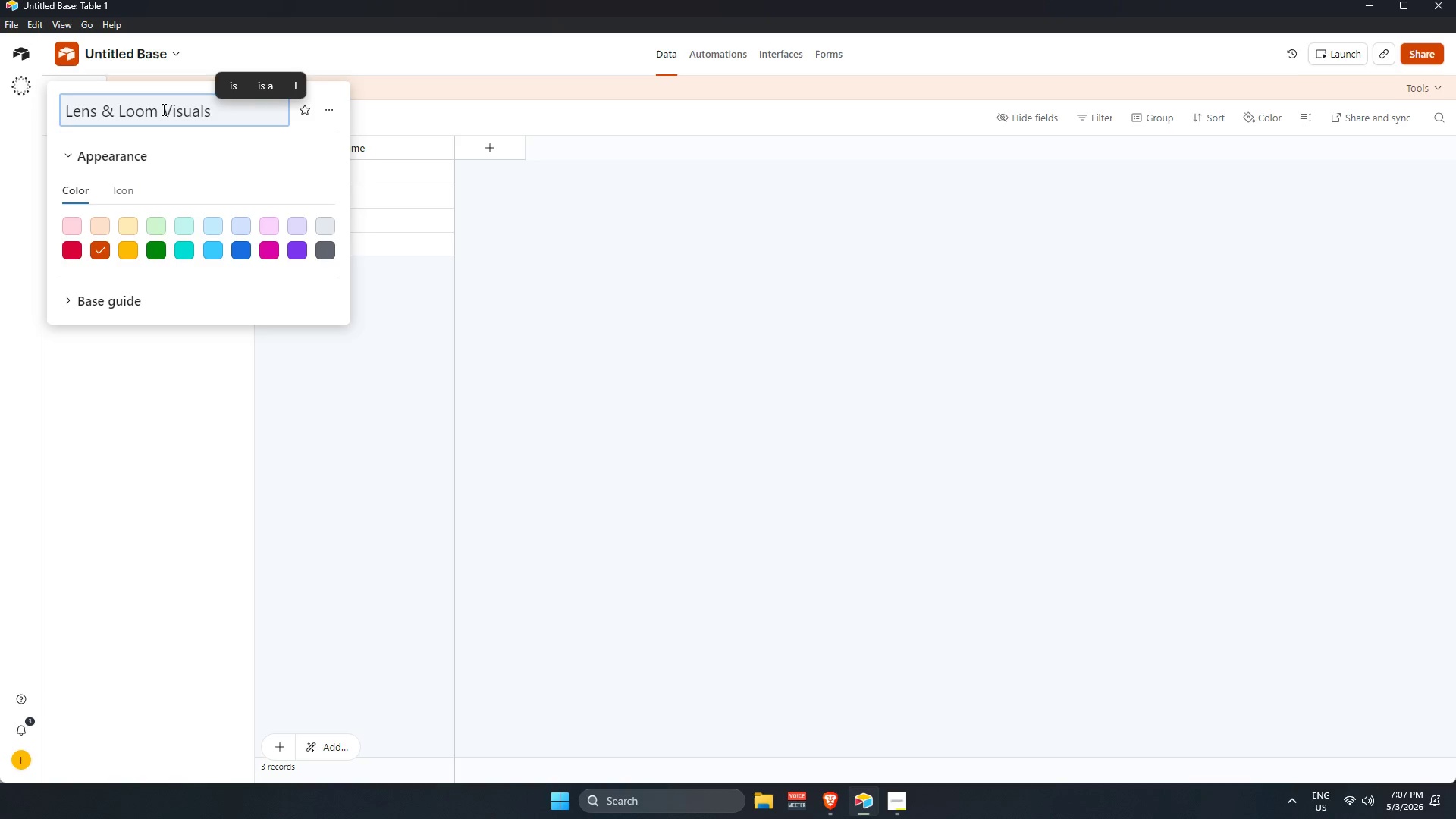 
wait(7.41)
 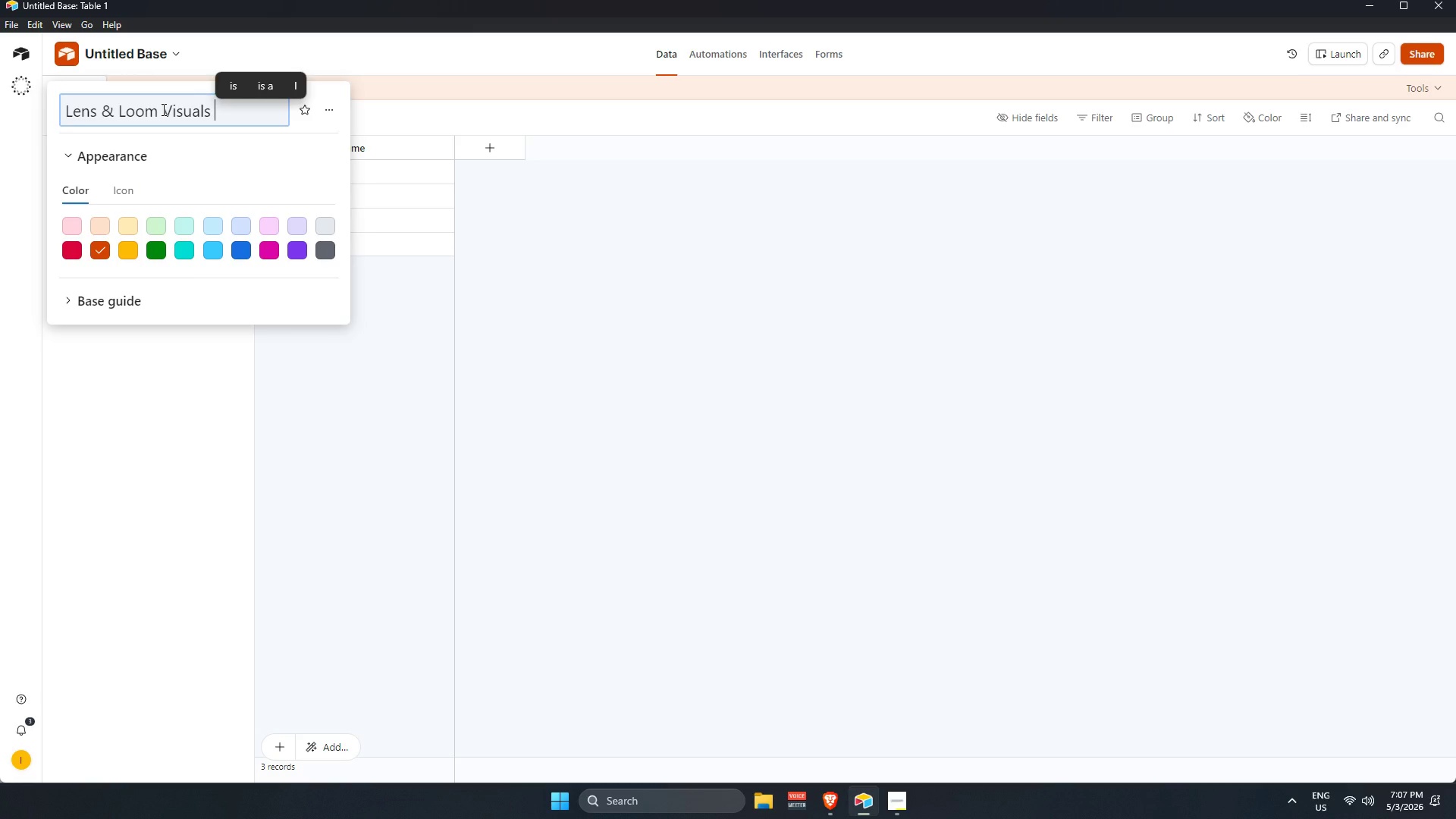 
key(Shift+C)
 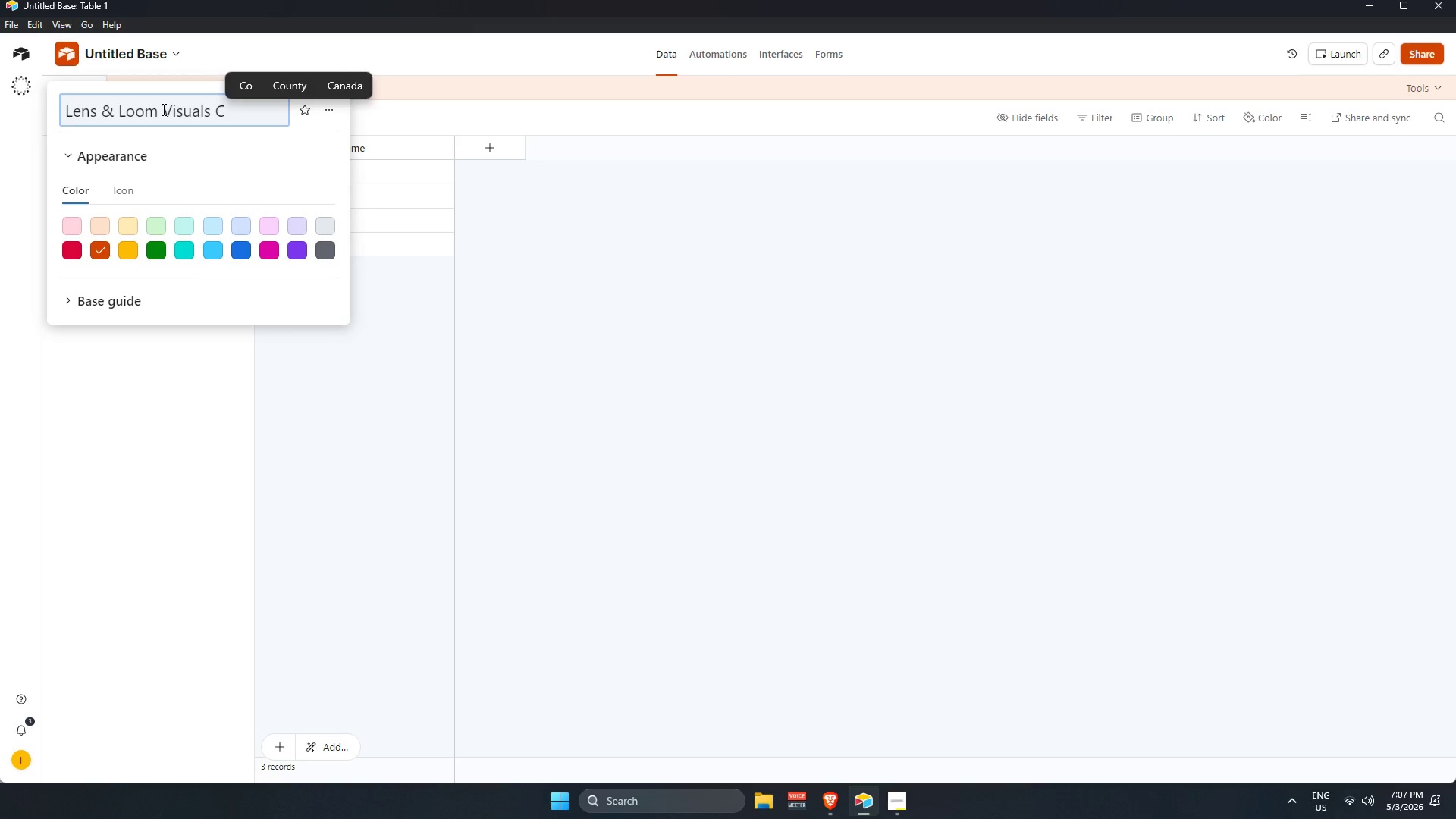 
key(Control+ControlLeft)
 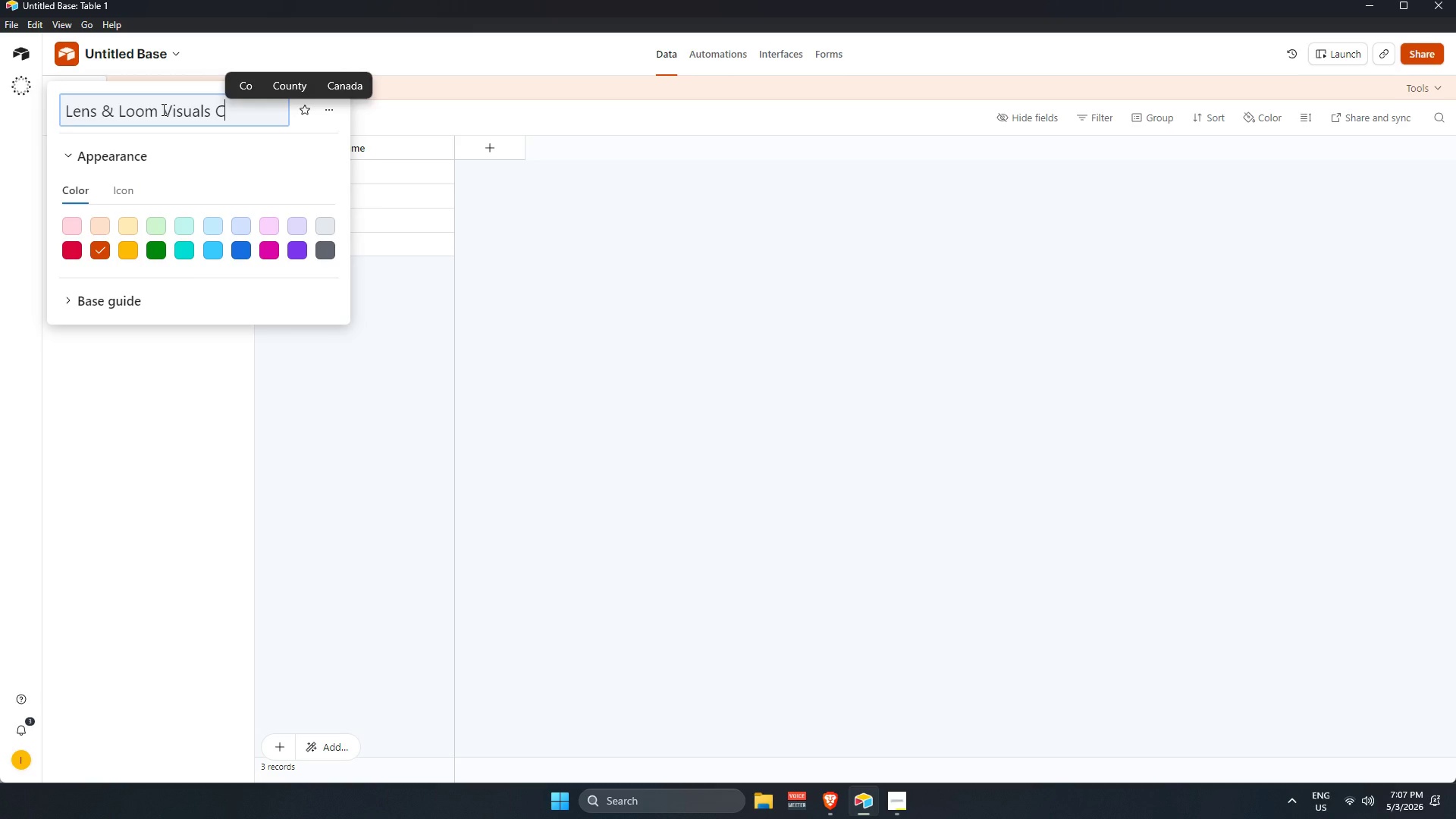 
type(RM)
 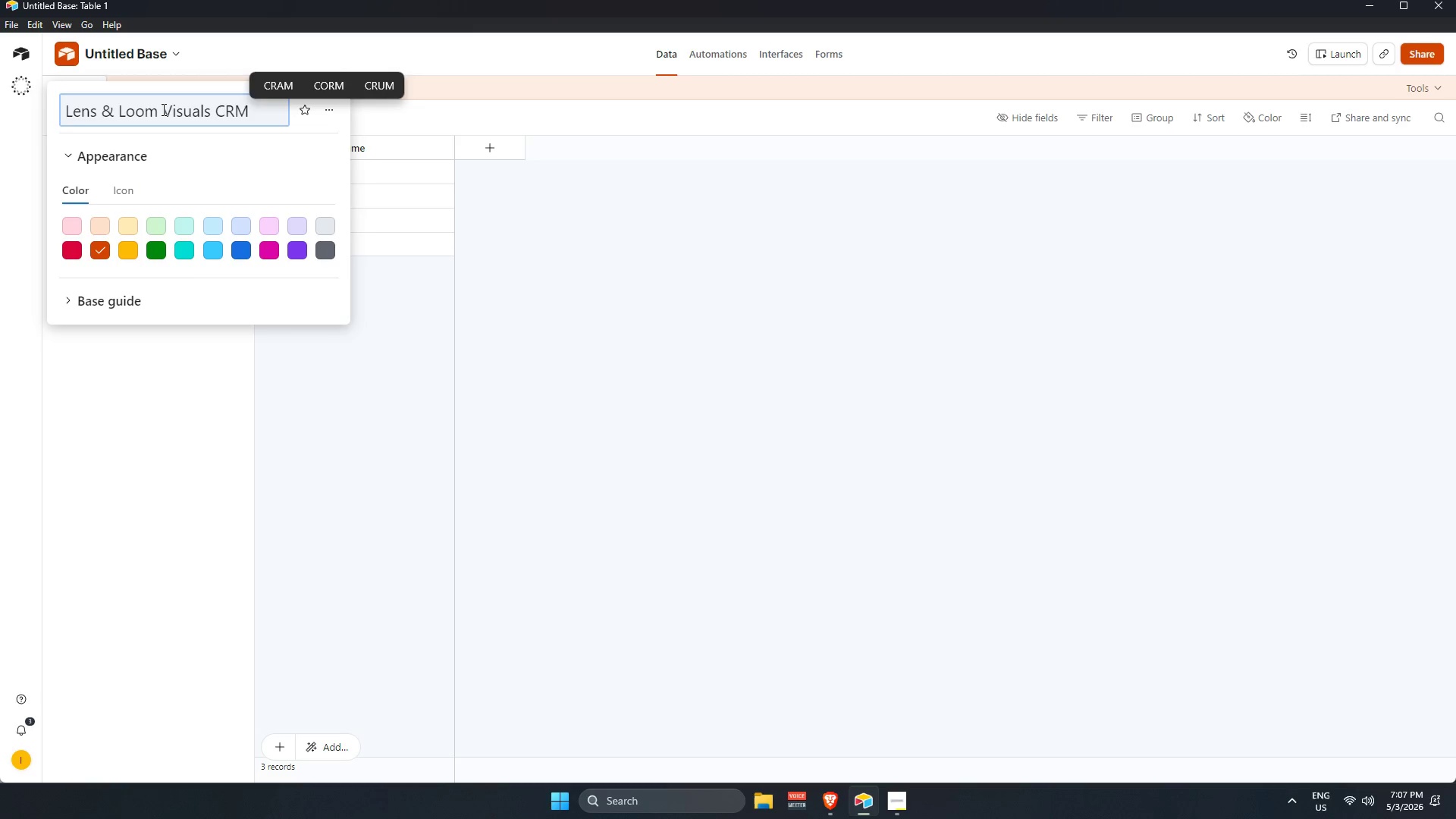 
key(Enter)
 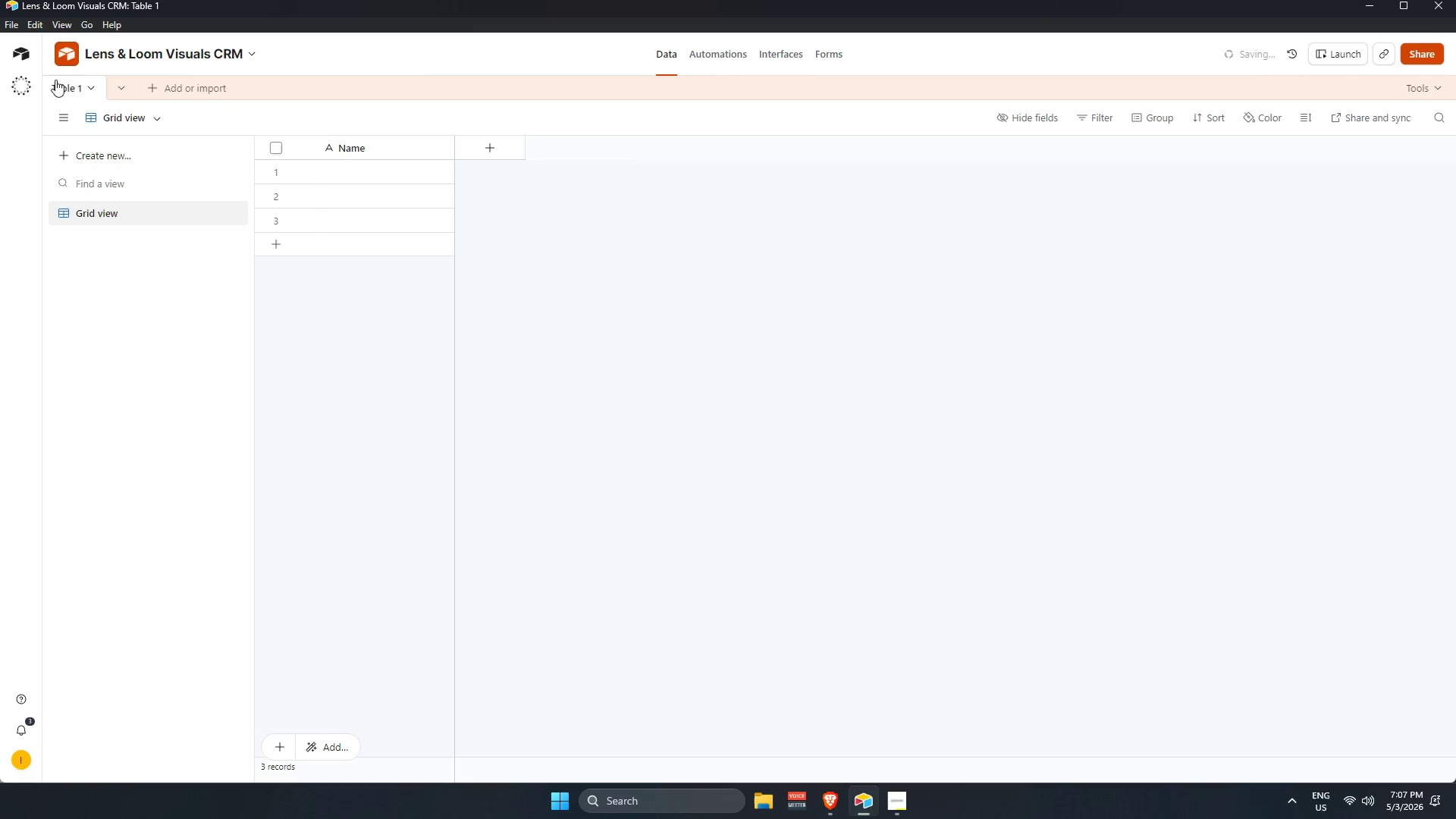 
double_click([71, 86])
 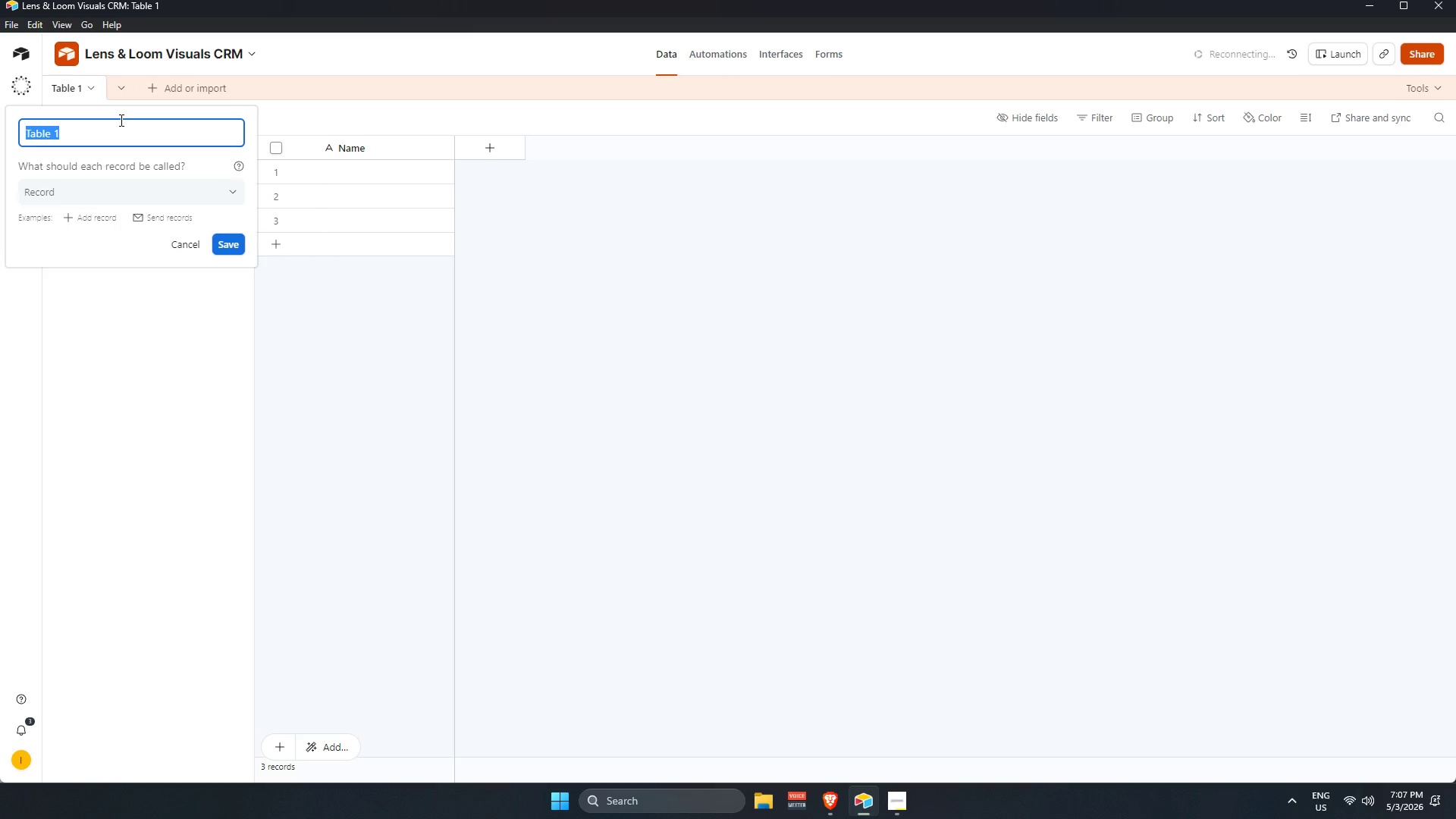 
key(Backspace)
 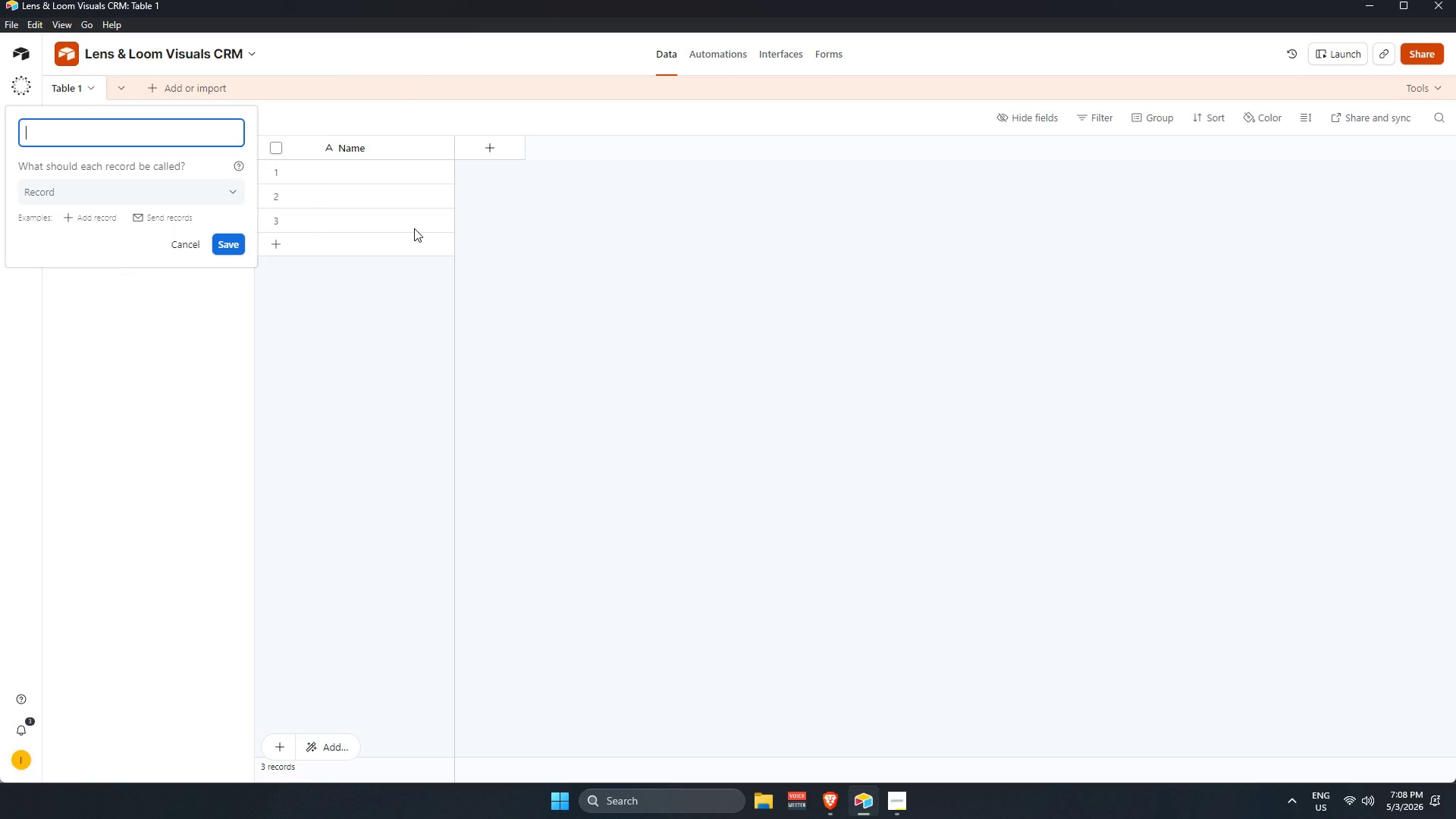 
wait(56.97)
 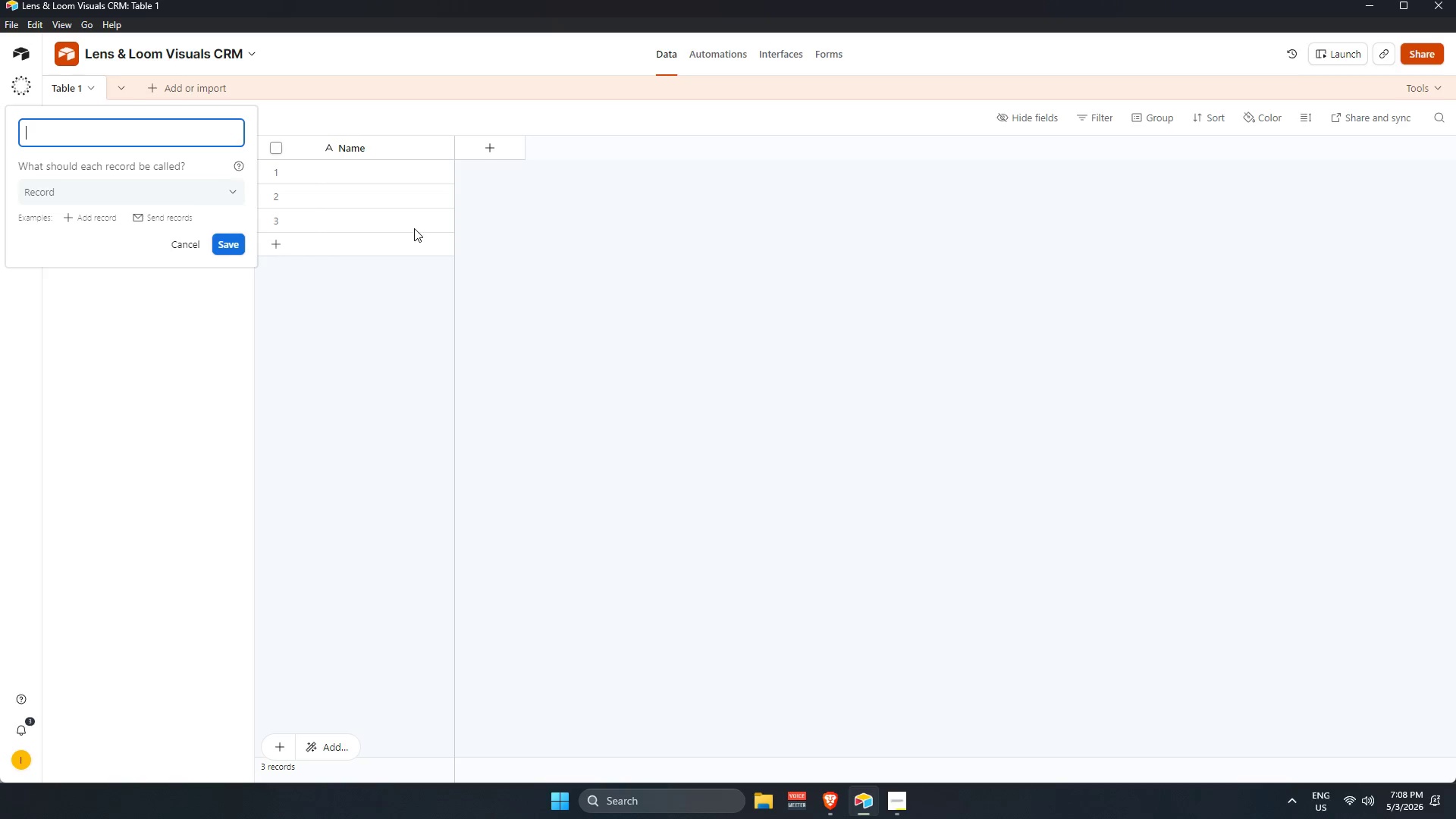 
type(Leads)
 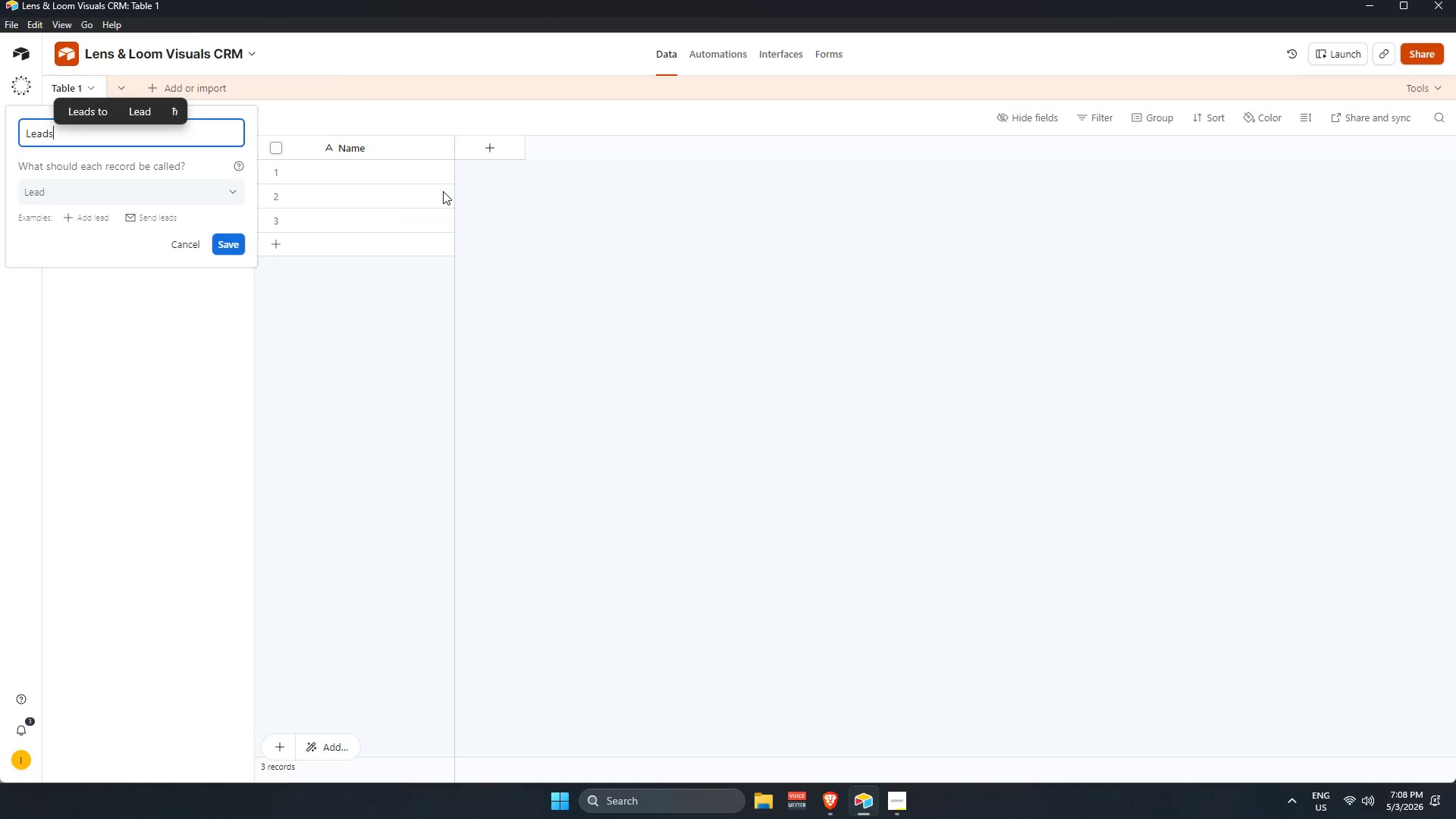 
key(Space)
 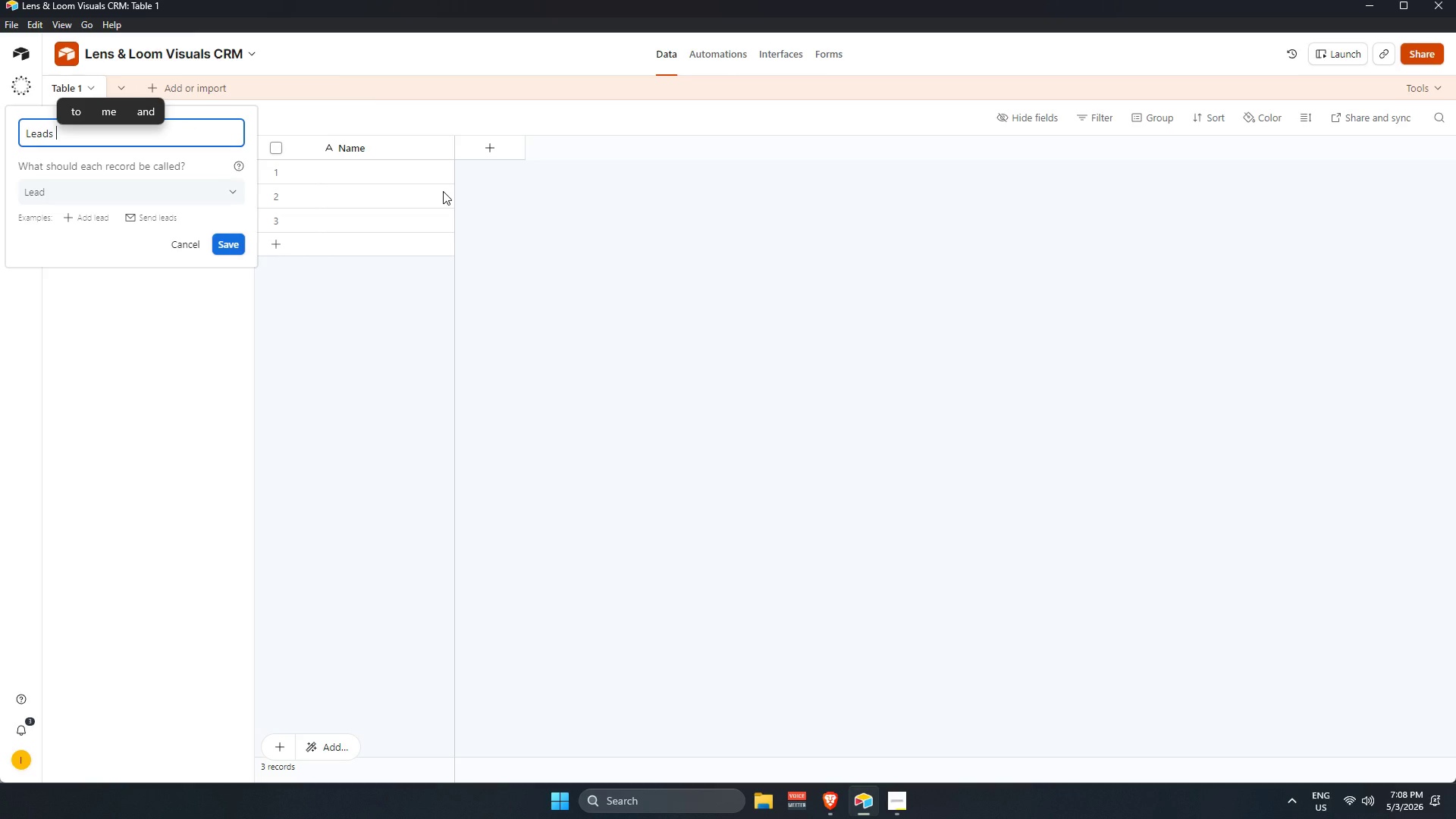 
key(Backspace)
 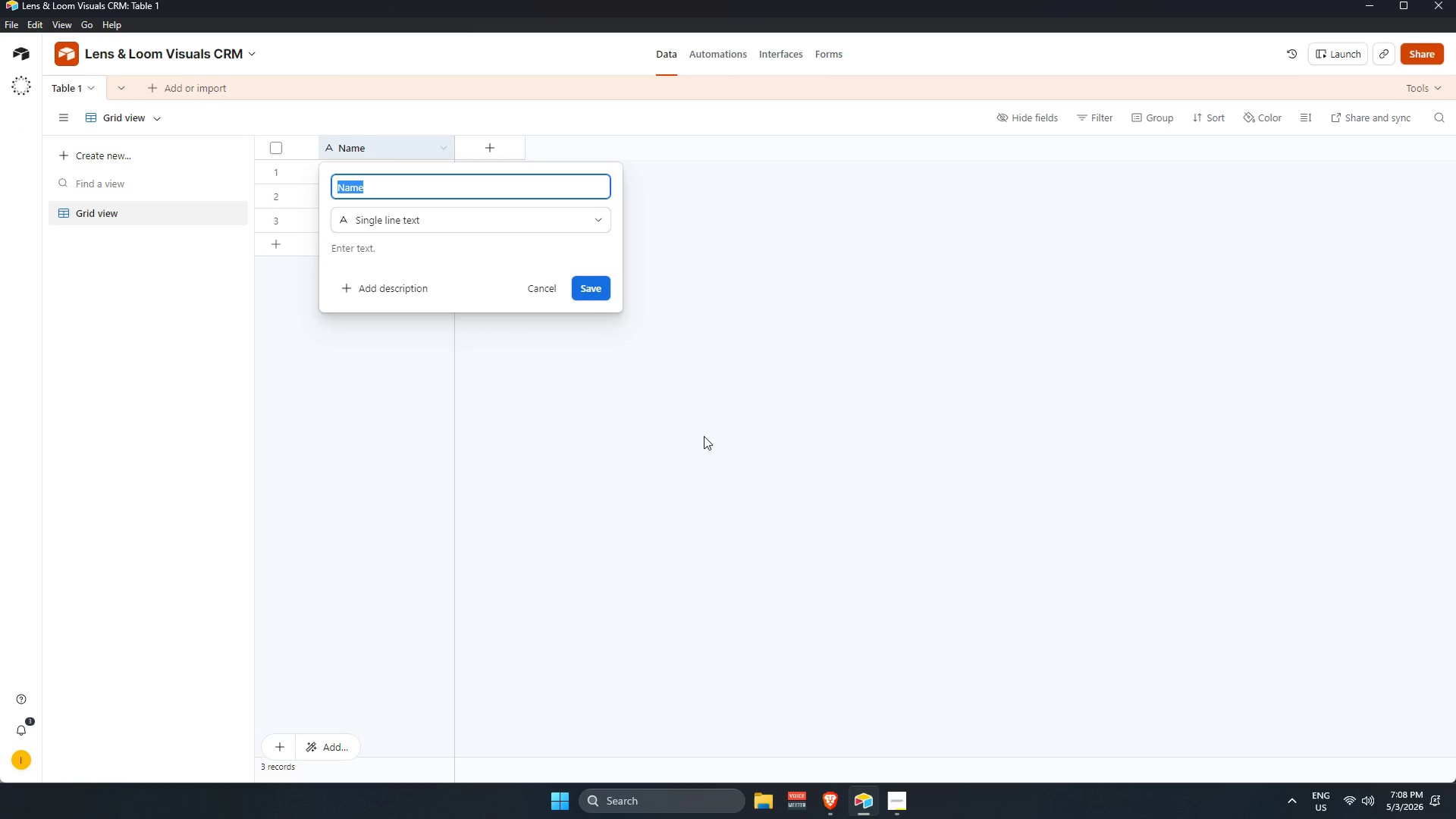 
key(Backspace)
 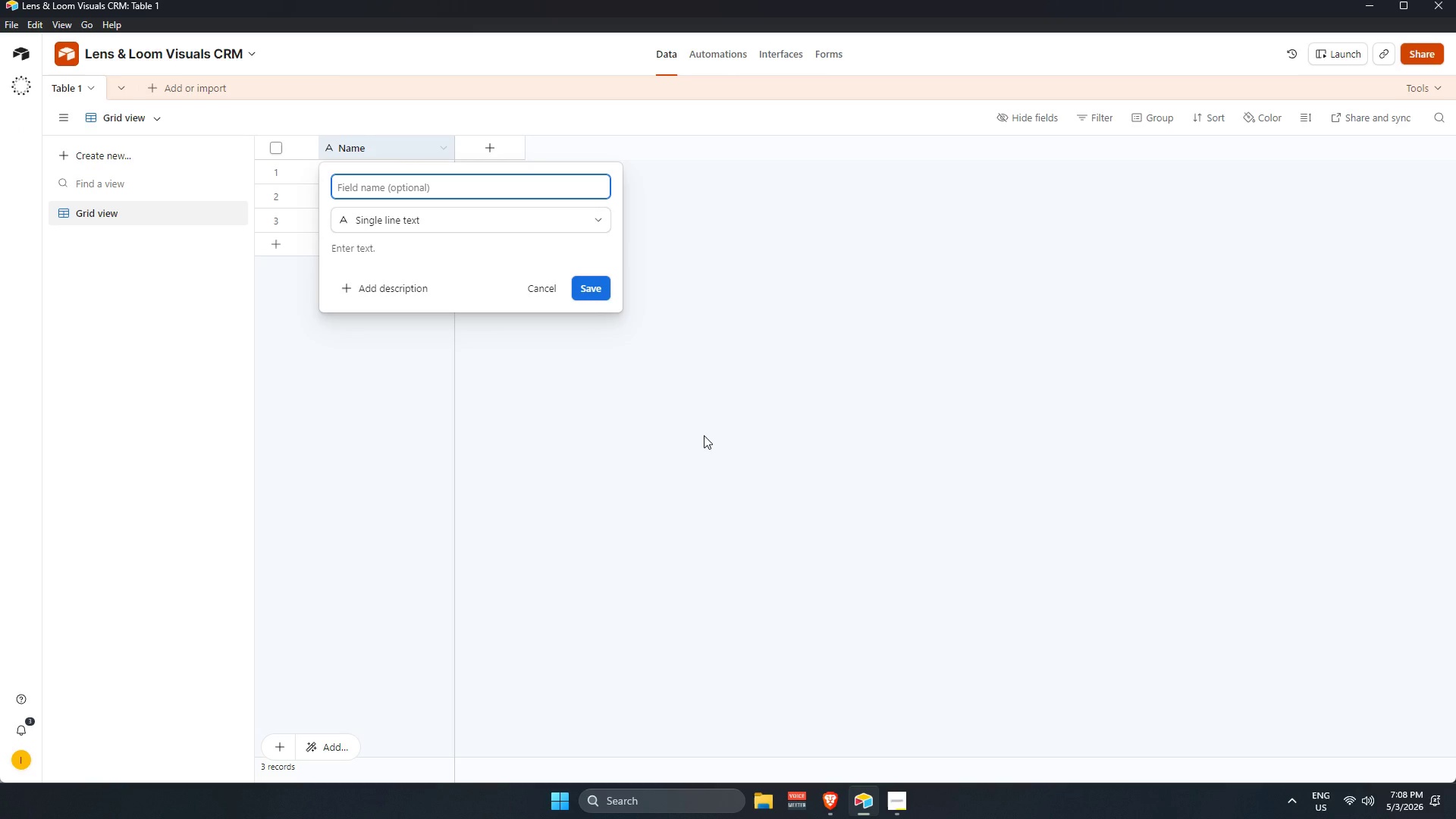 
key(Shift+L)
 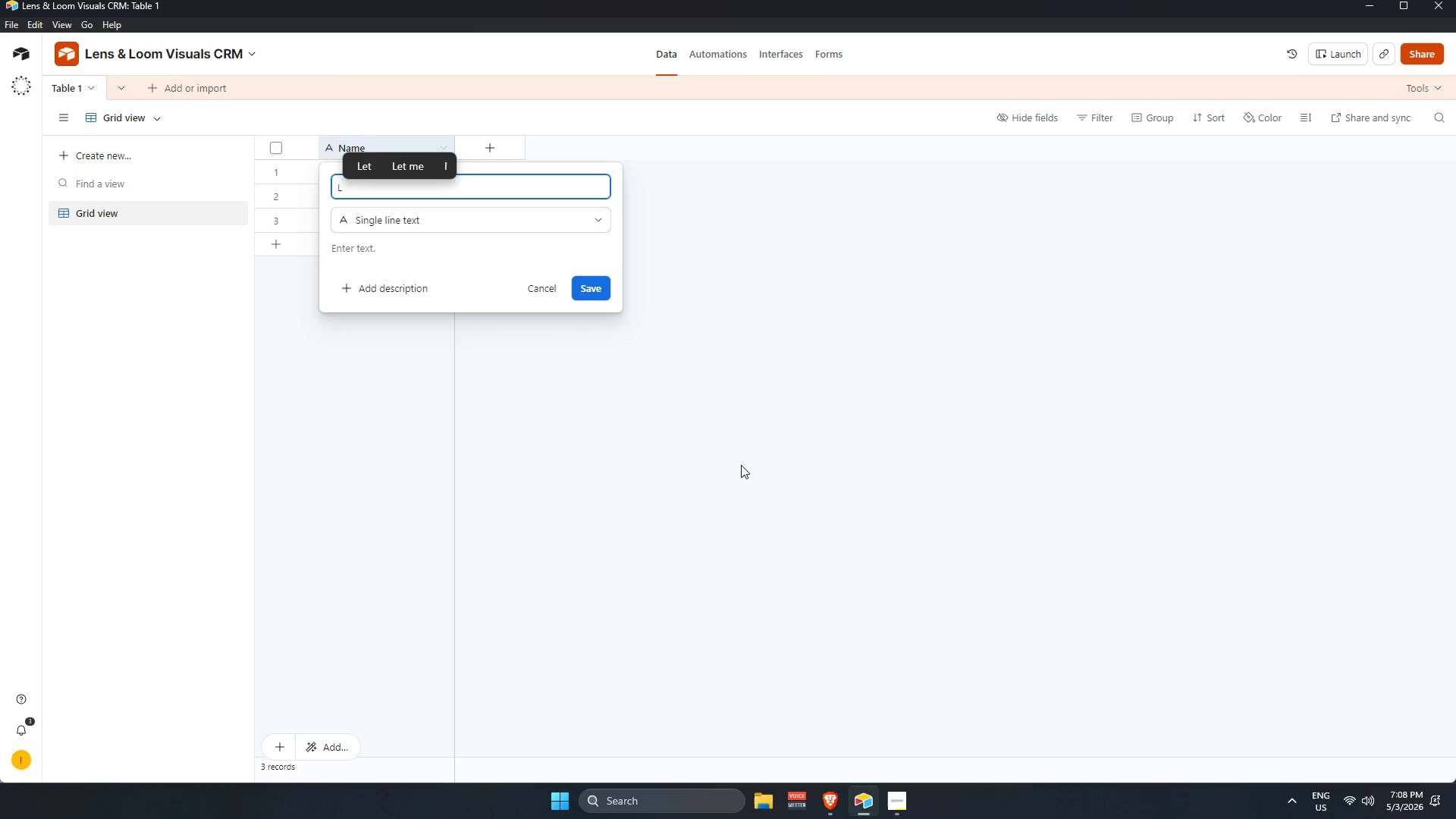 
type(ead )
 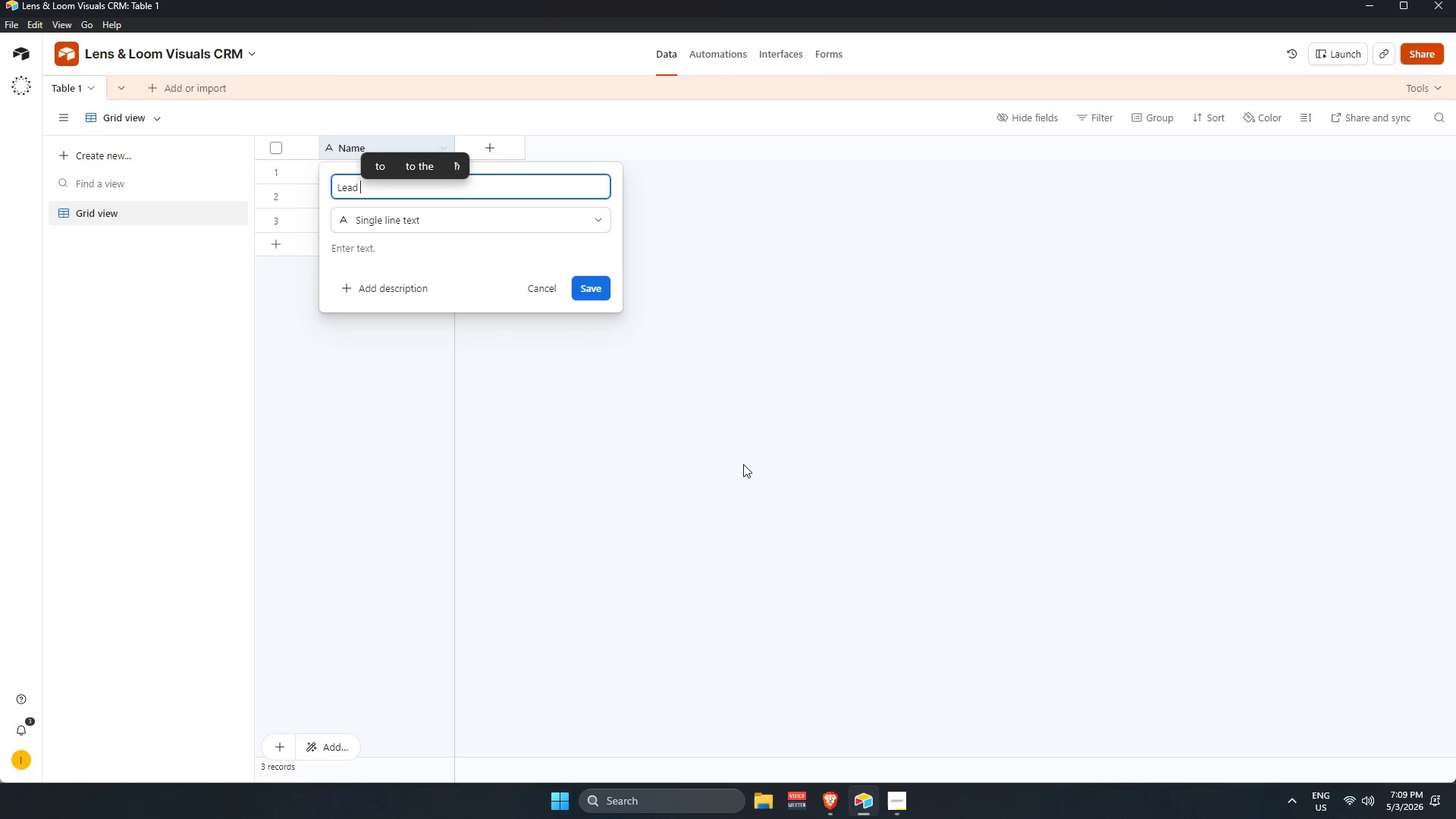 
type(Name)
 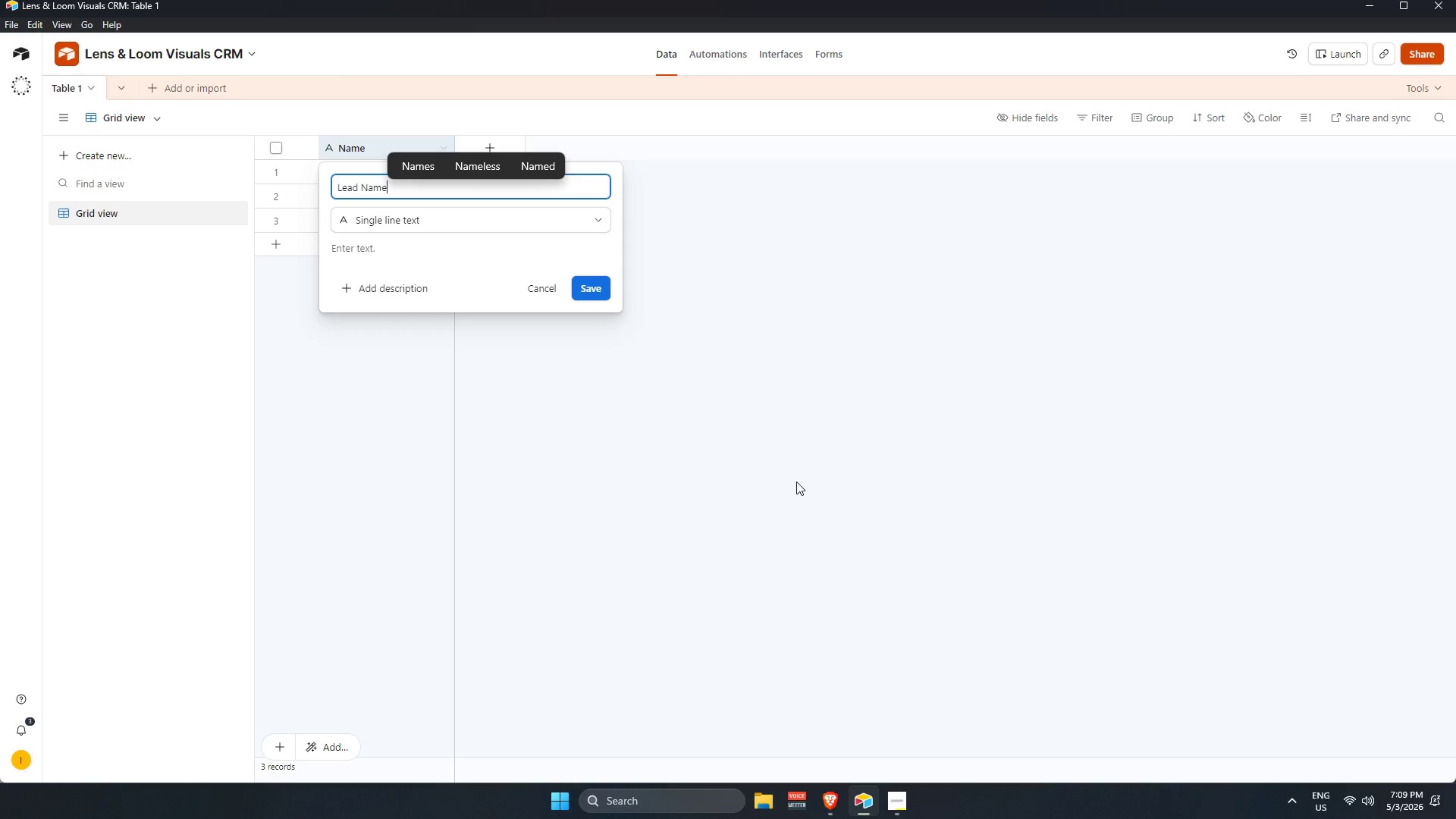 
wait(17.69)
 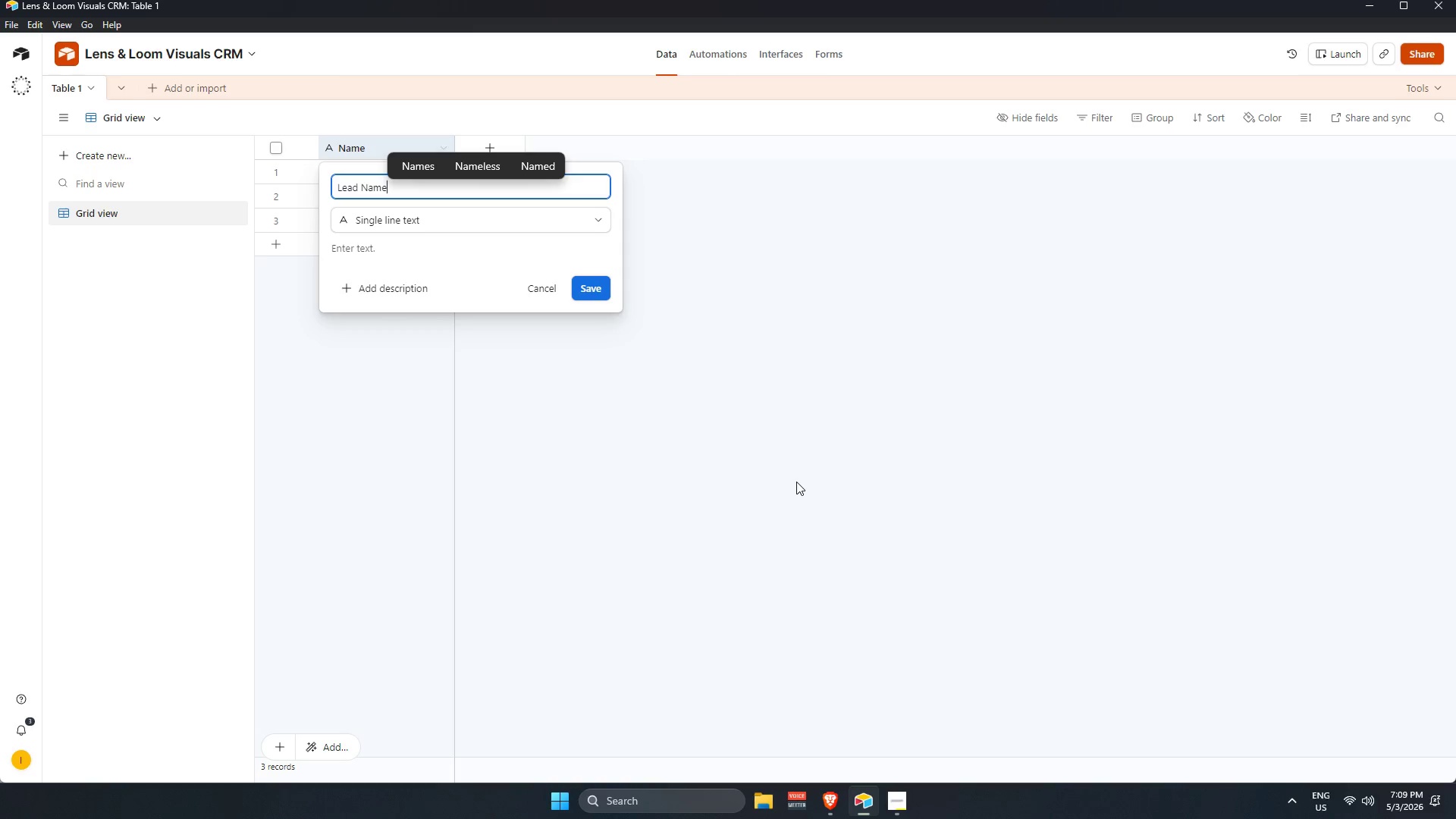 
key(Enter)
 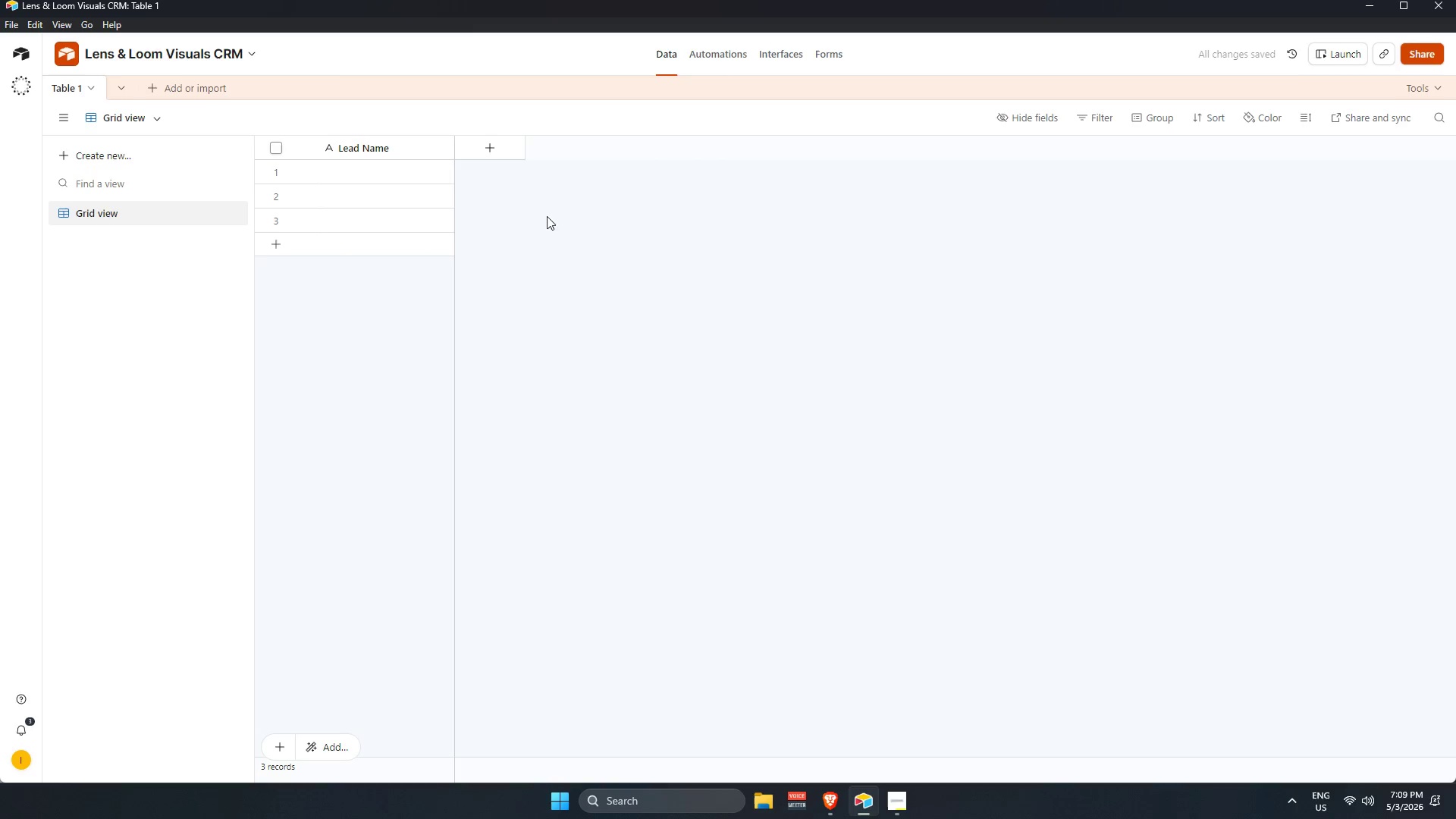 
left_click([497, 140])
 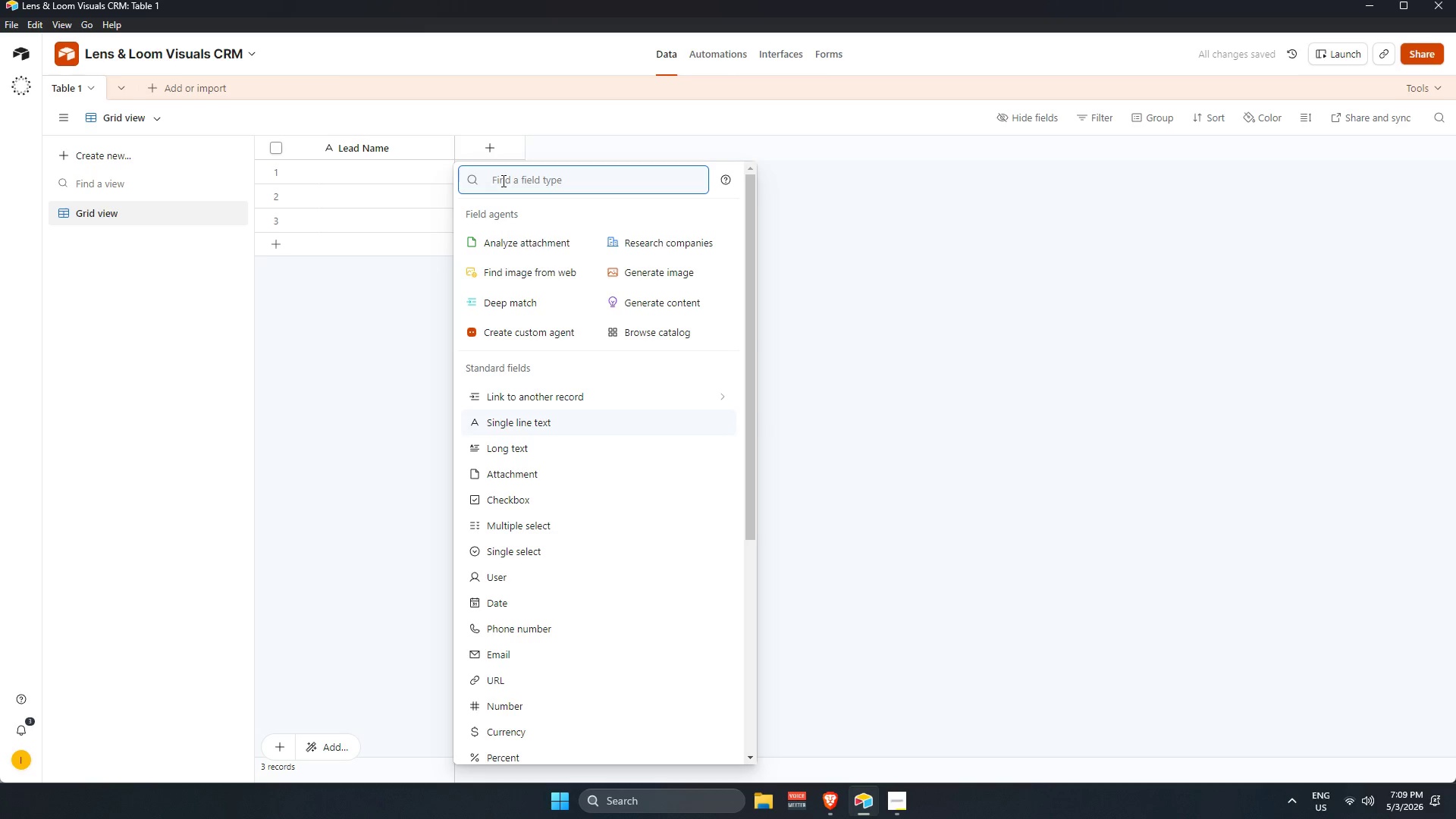 
type(em)
 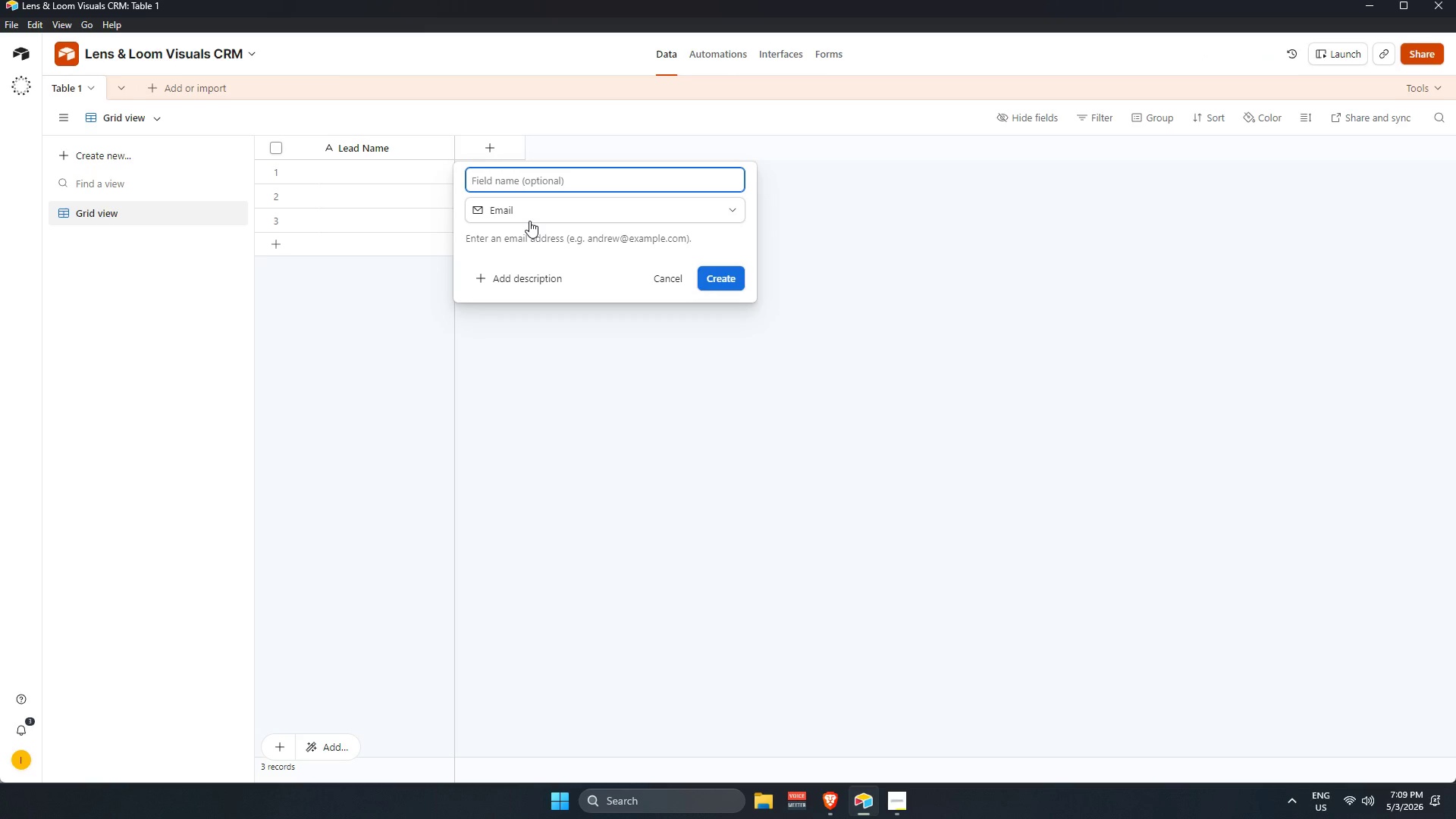 
type(Contact Email)
 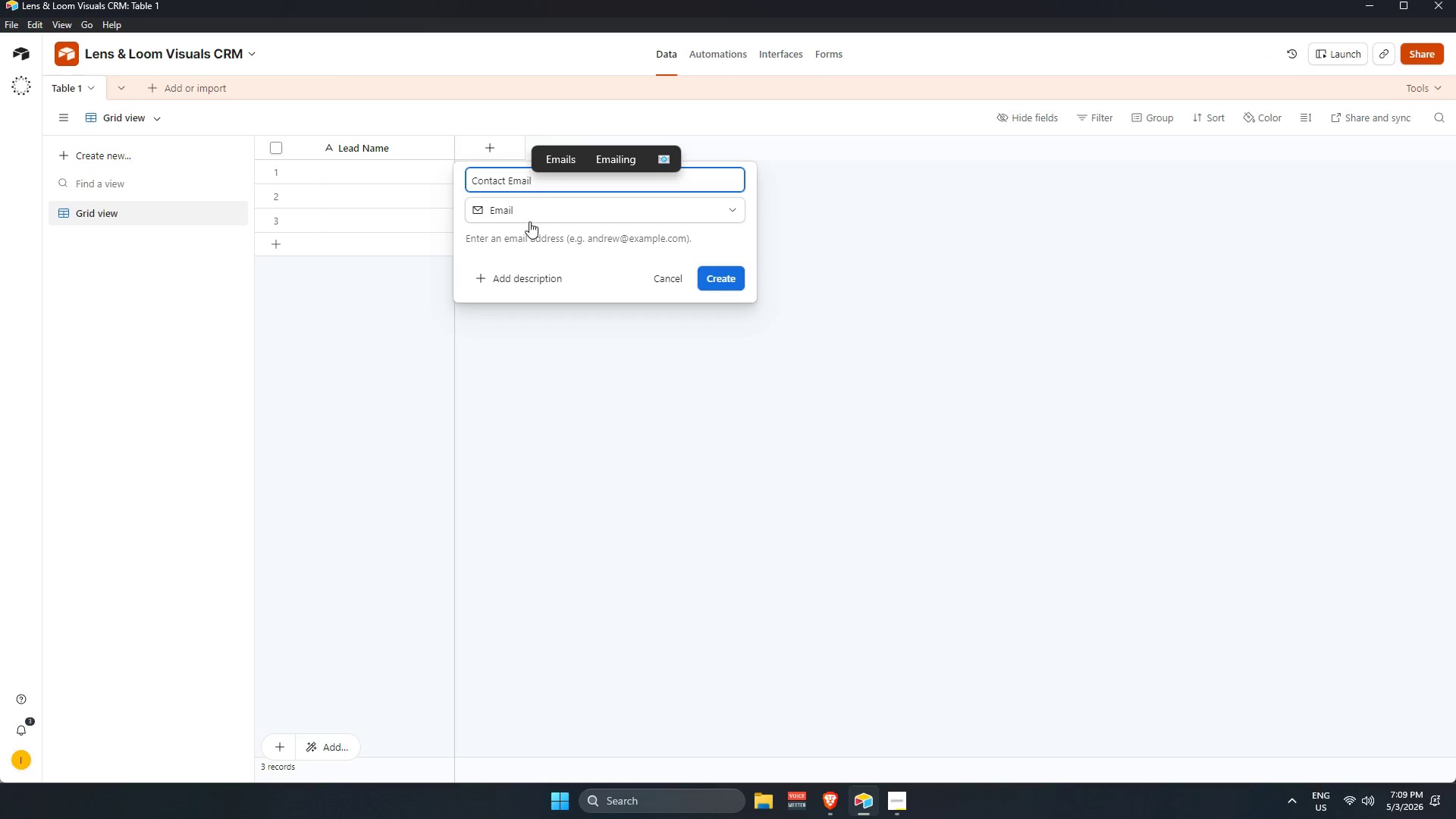 
key(Enter)
 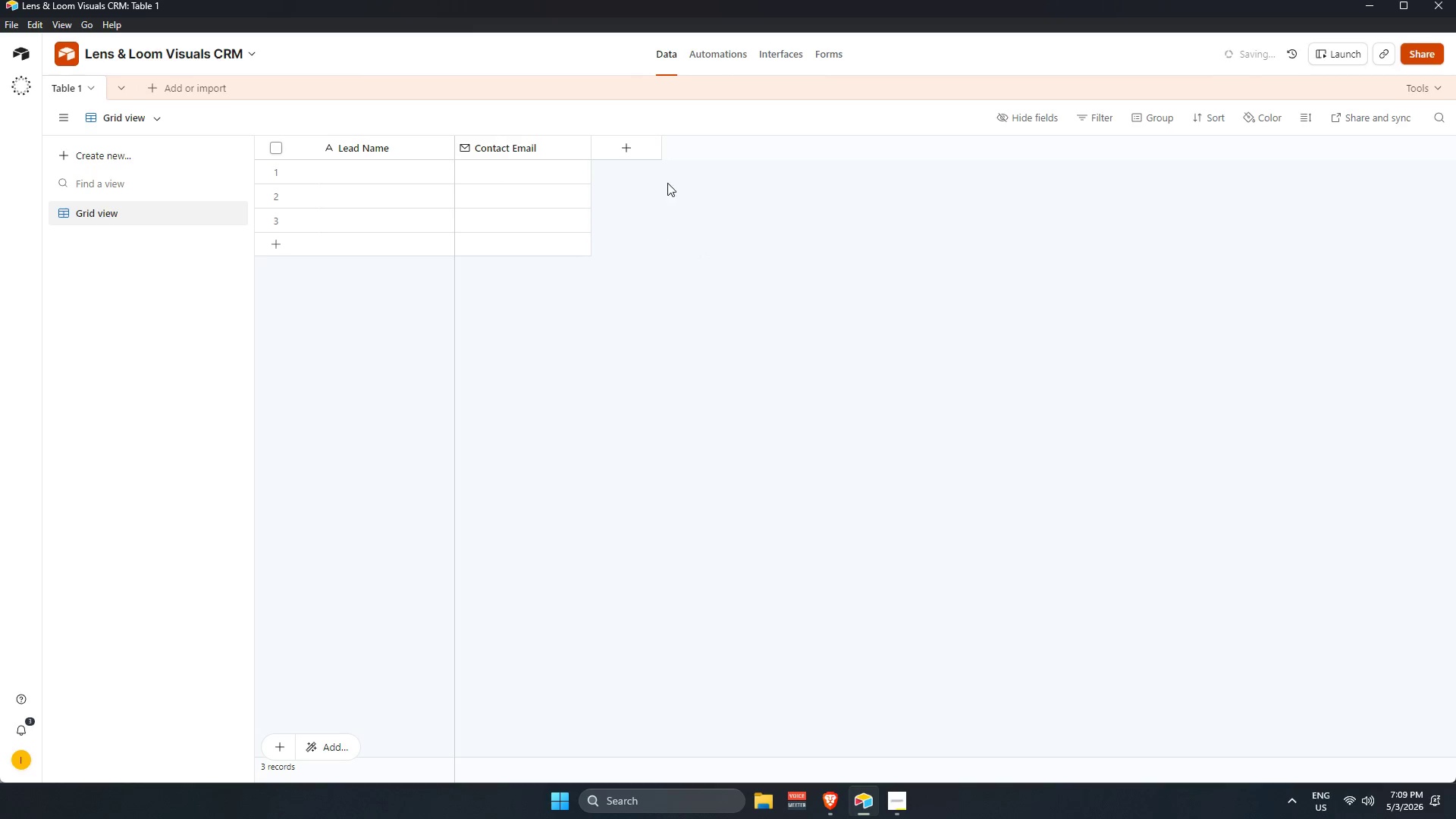 
mouse_move([632, 159])
 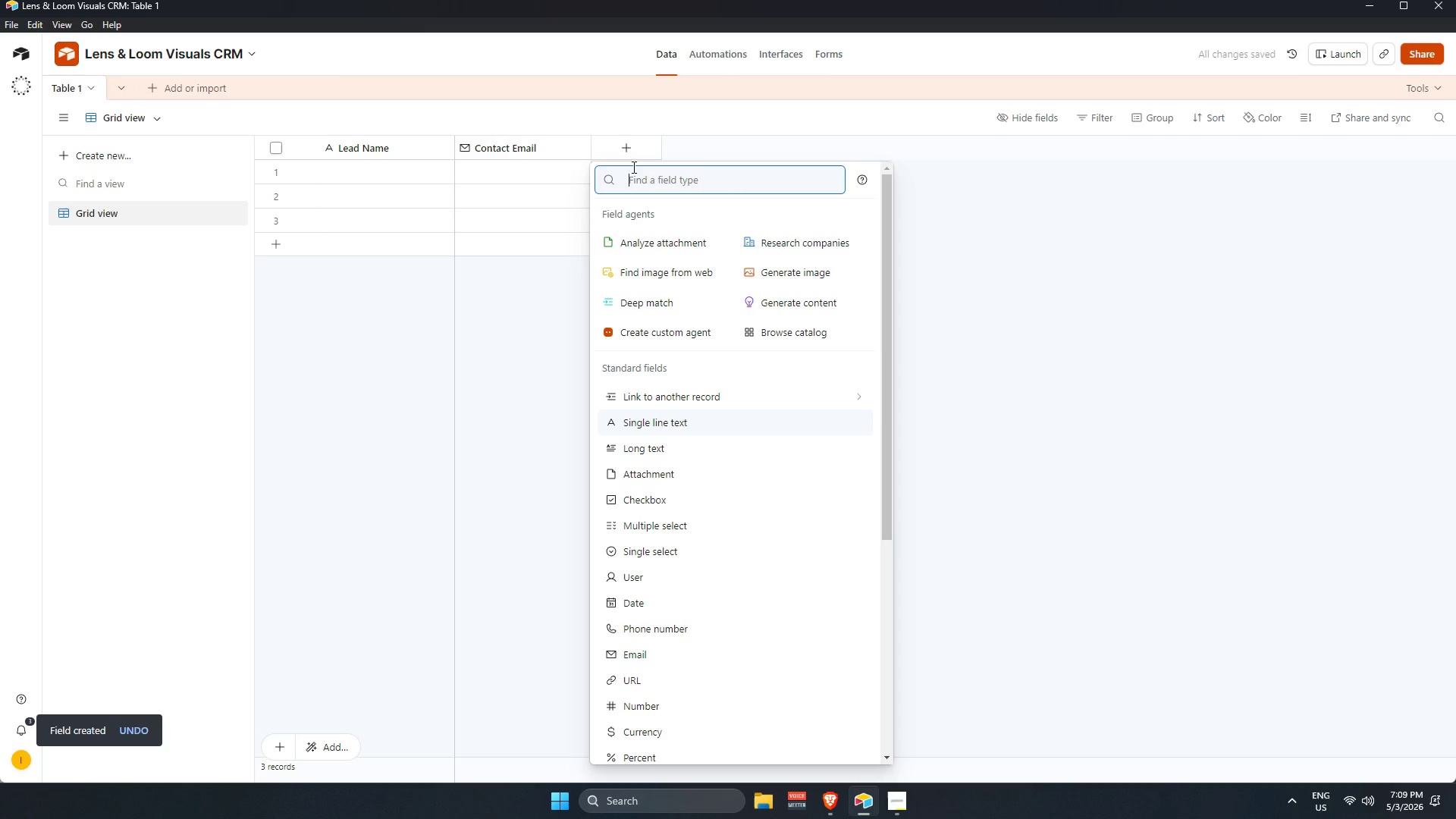 
type(singli)
 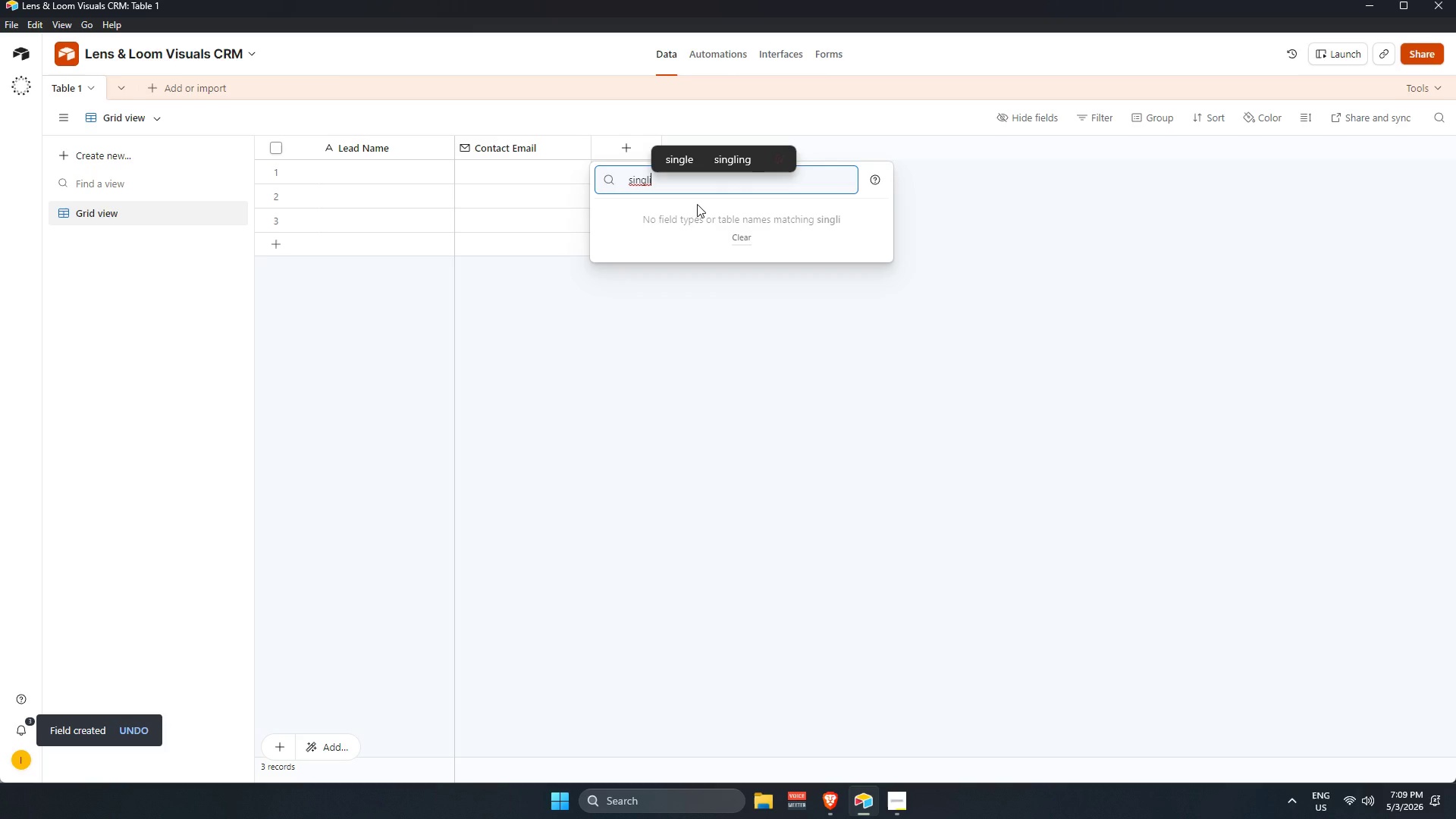 
key(Backspace)
 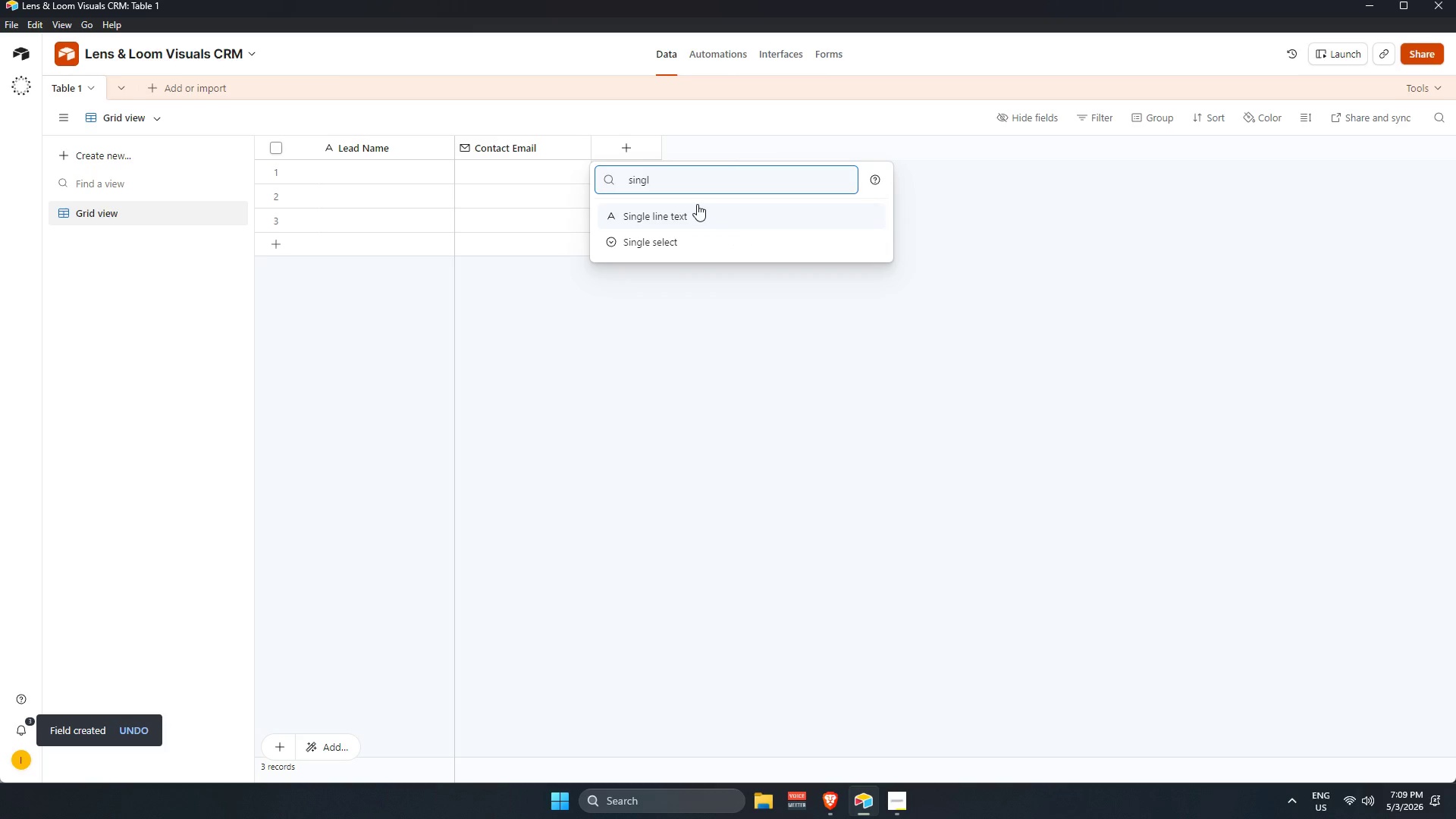 
key(Backspace)
 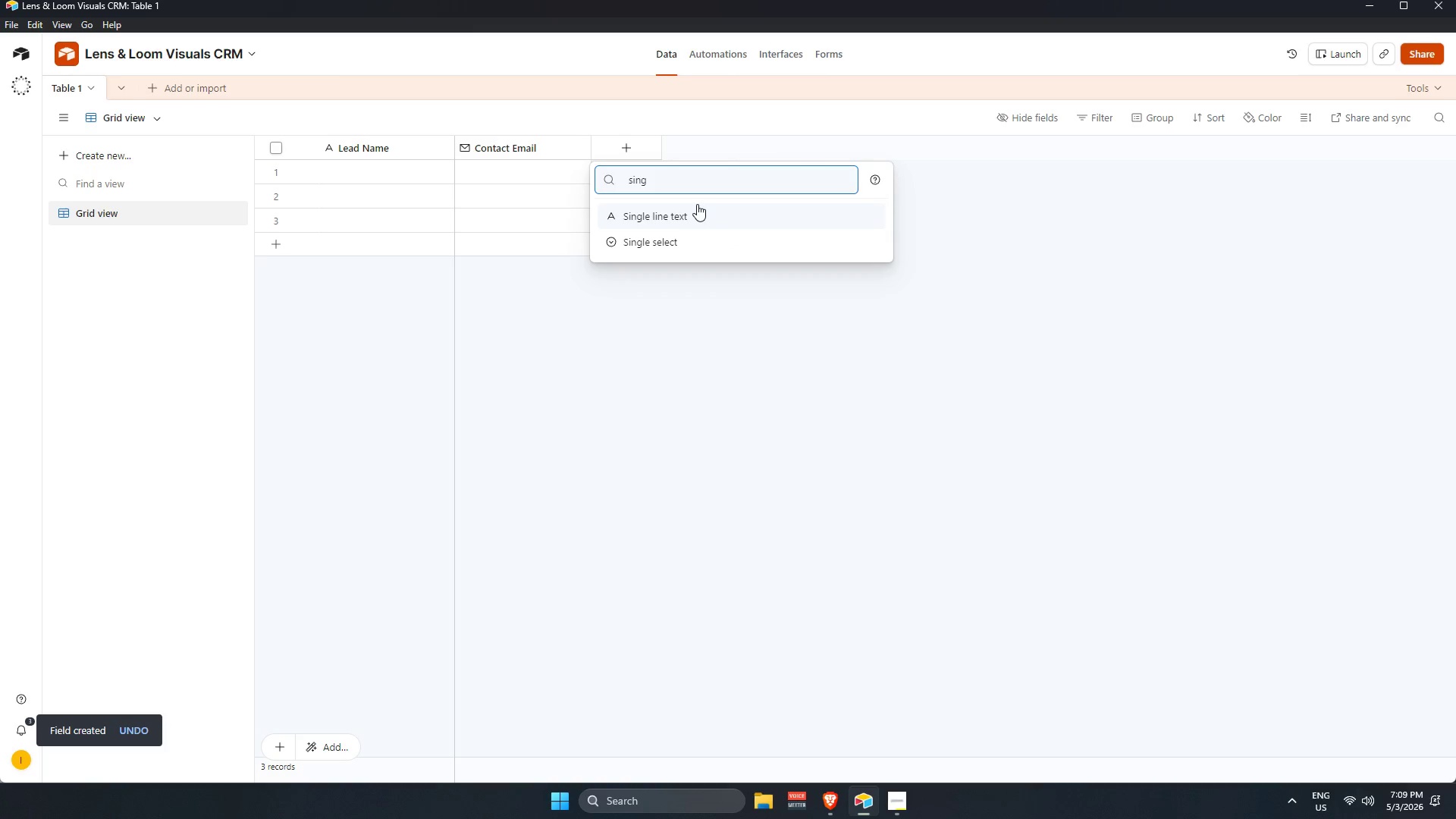 
key(Backspace)
 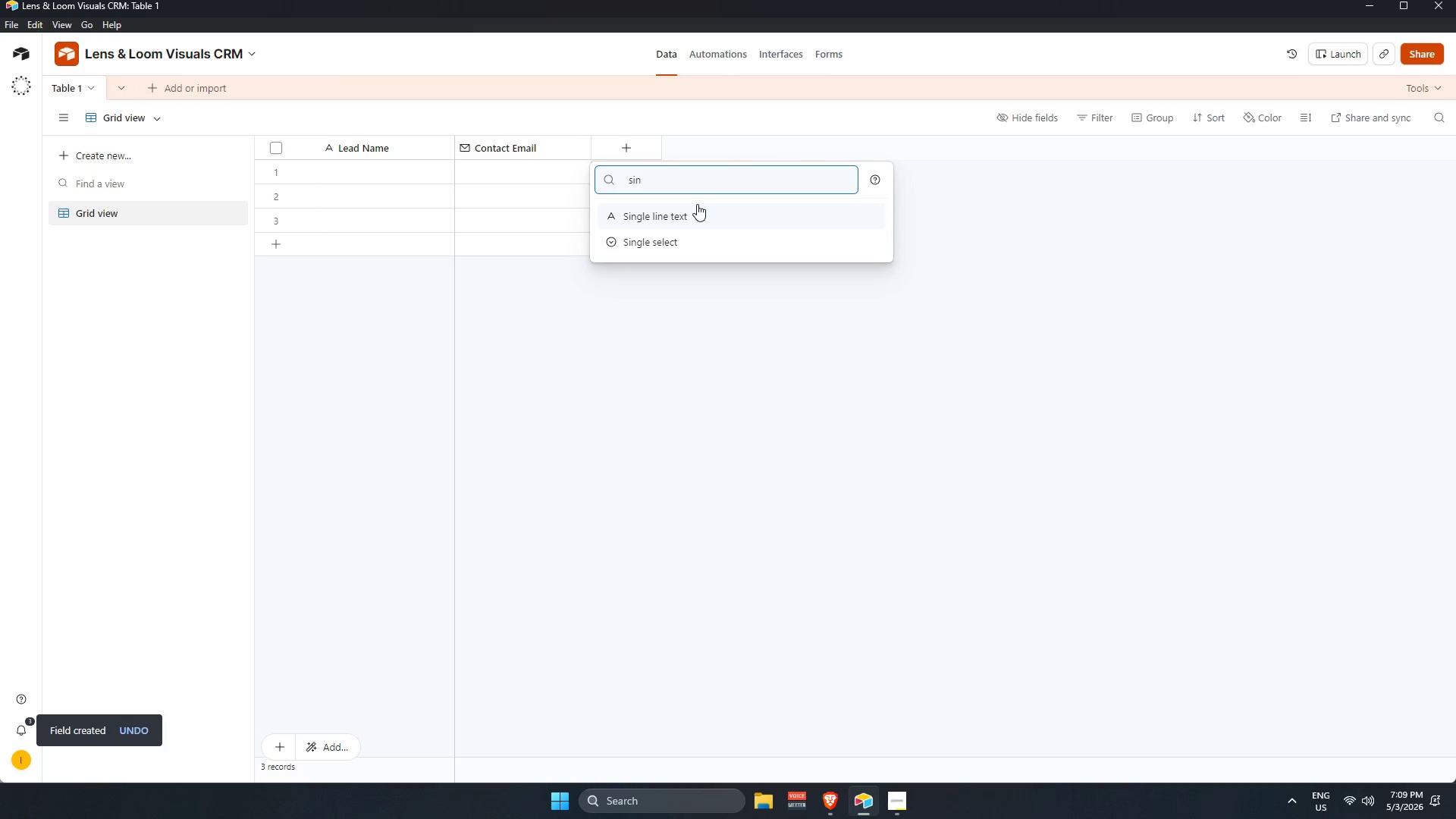 
key(Backspace)
 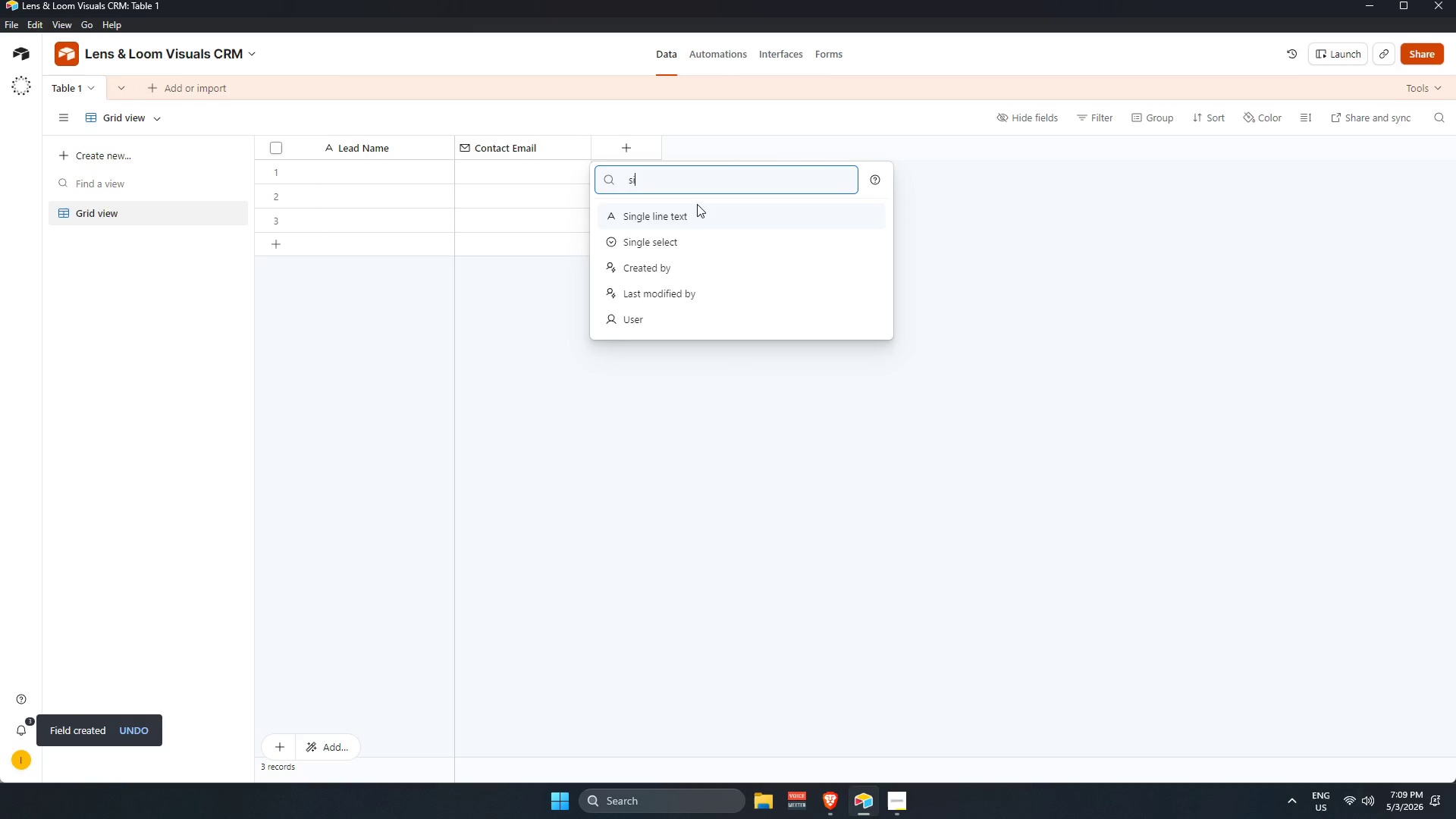 
key(Backspace)
 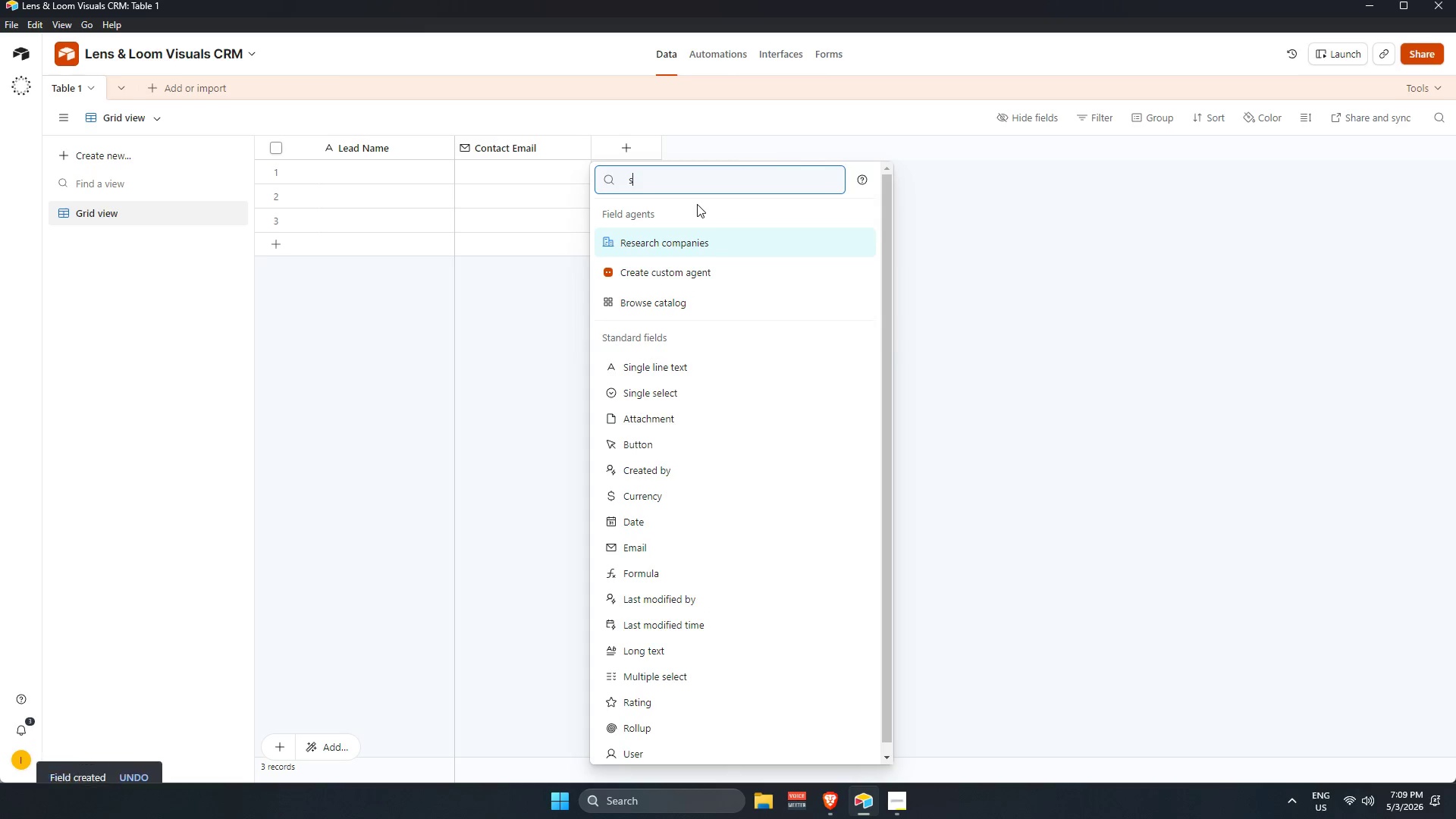 
key(Backspace)
 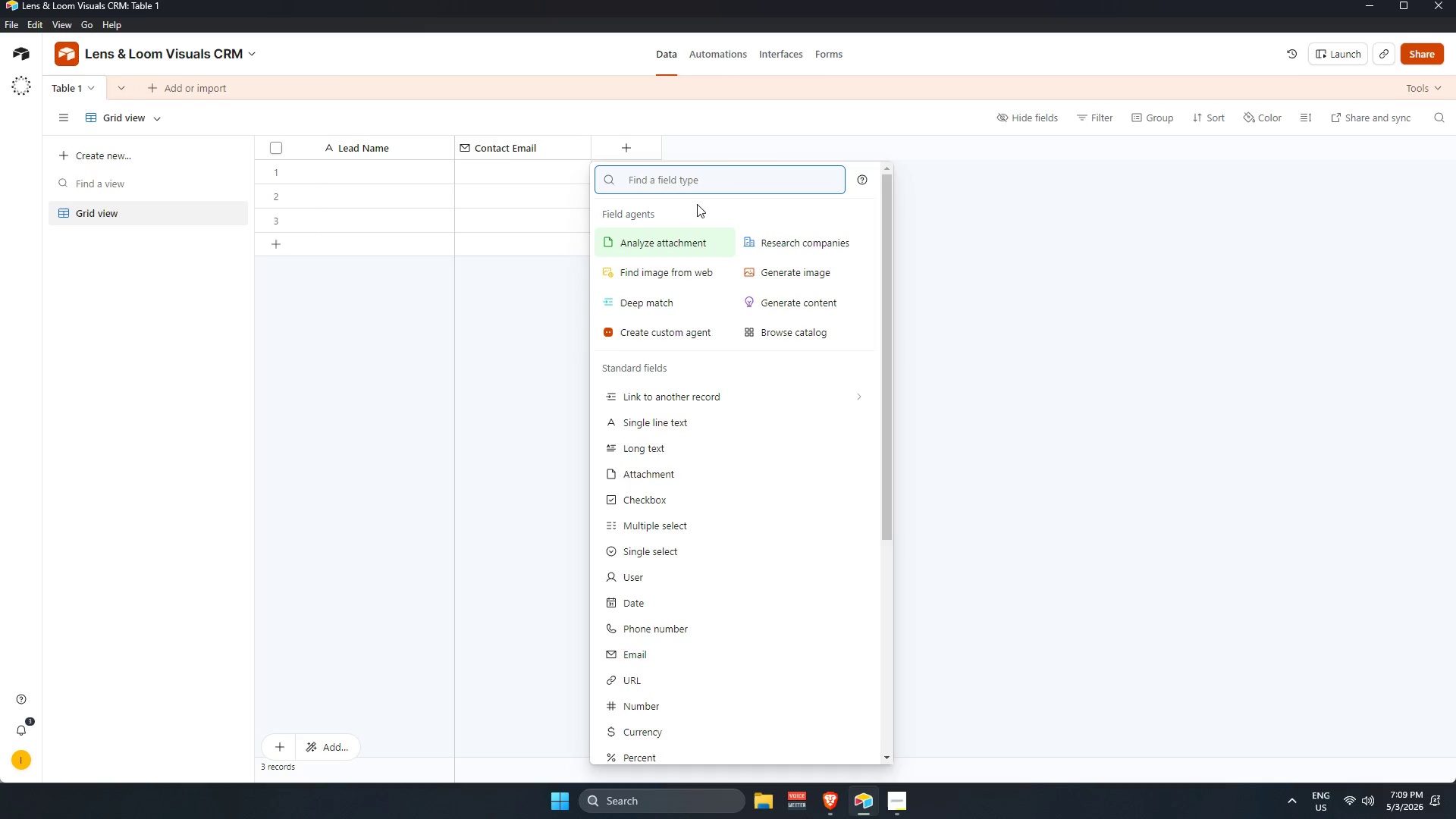 
key(Backspace)
 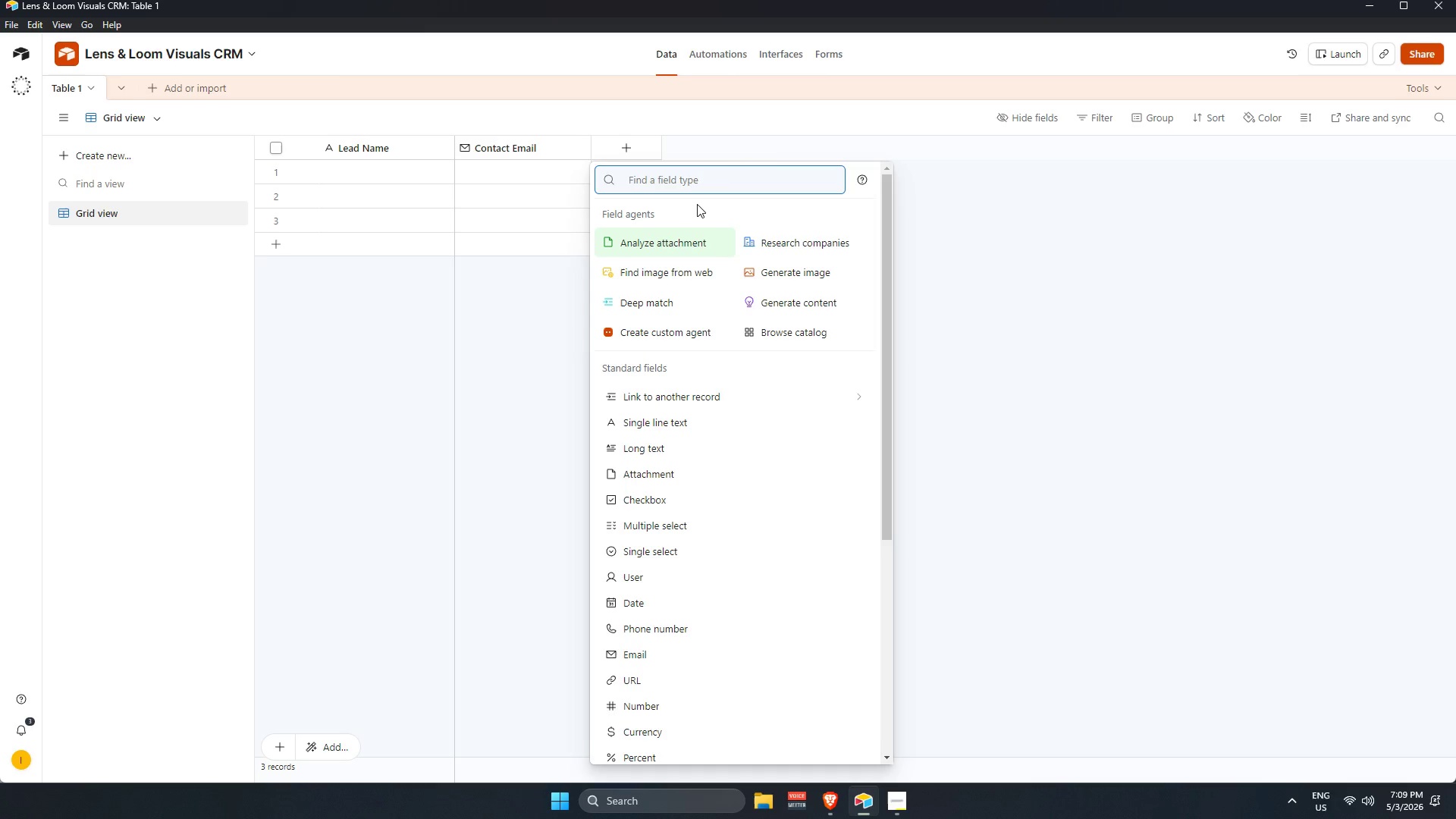 
key(Backspace)
 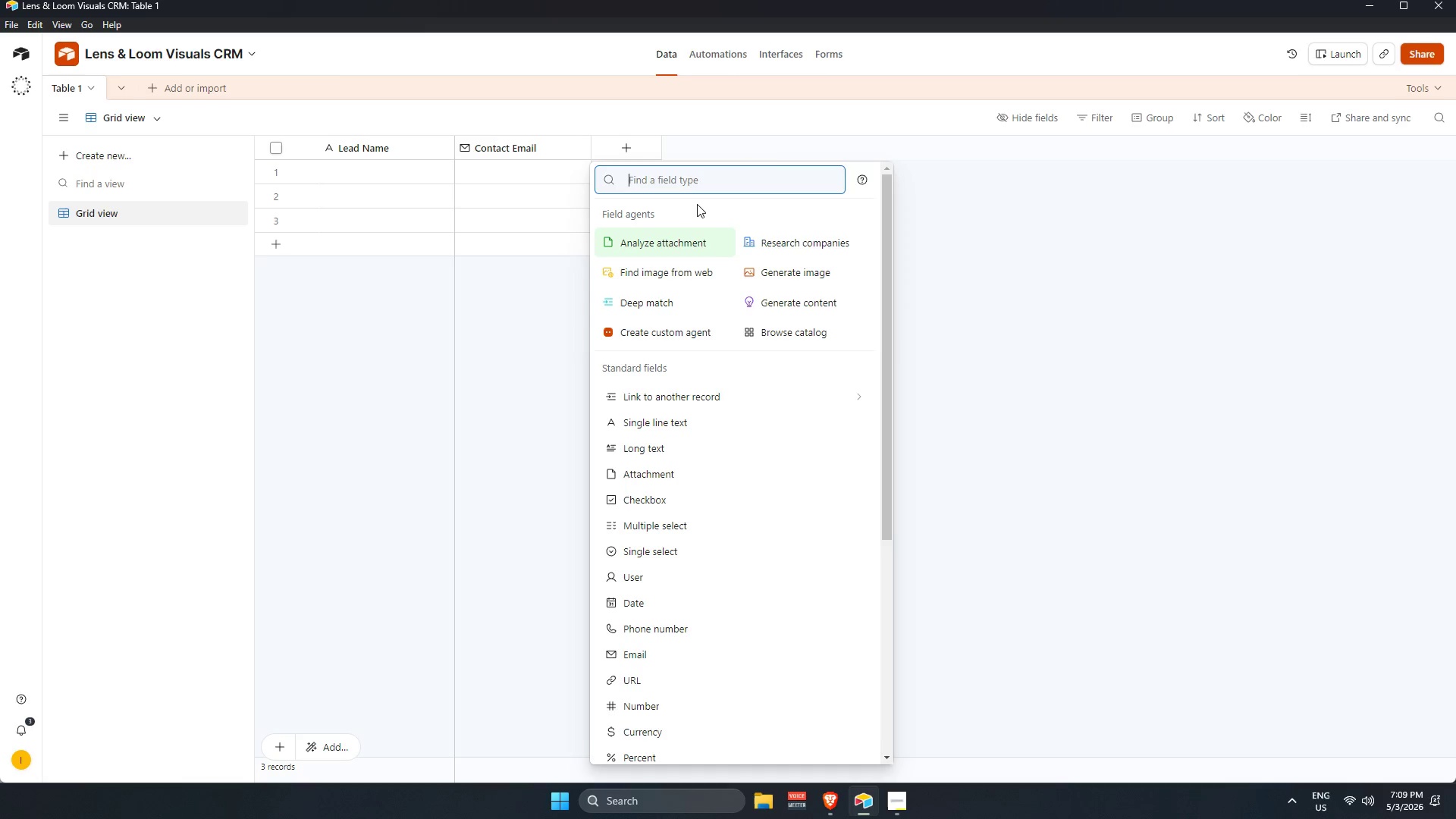 
key(Backspace)
 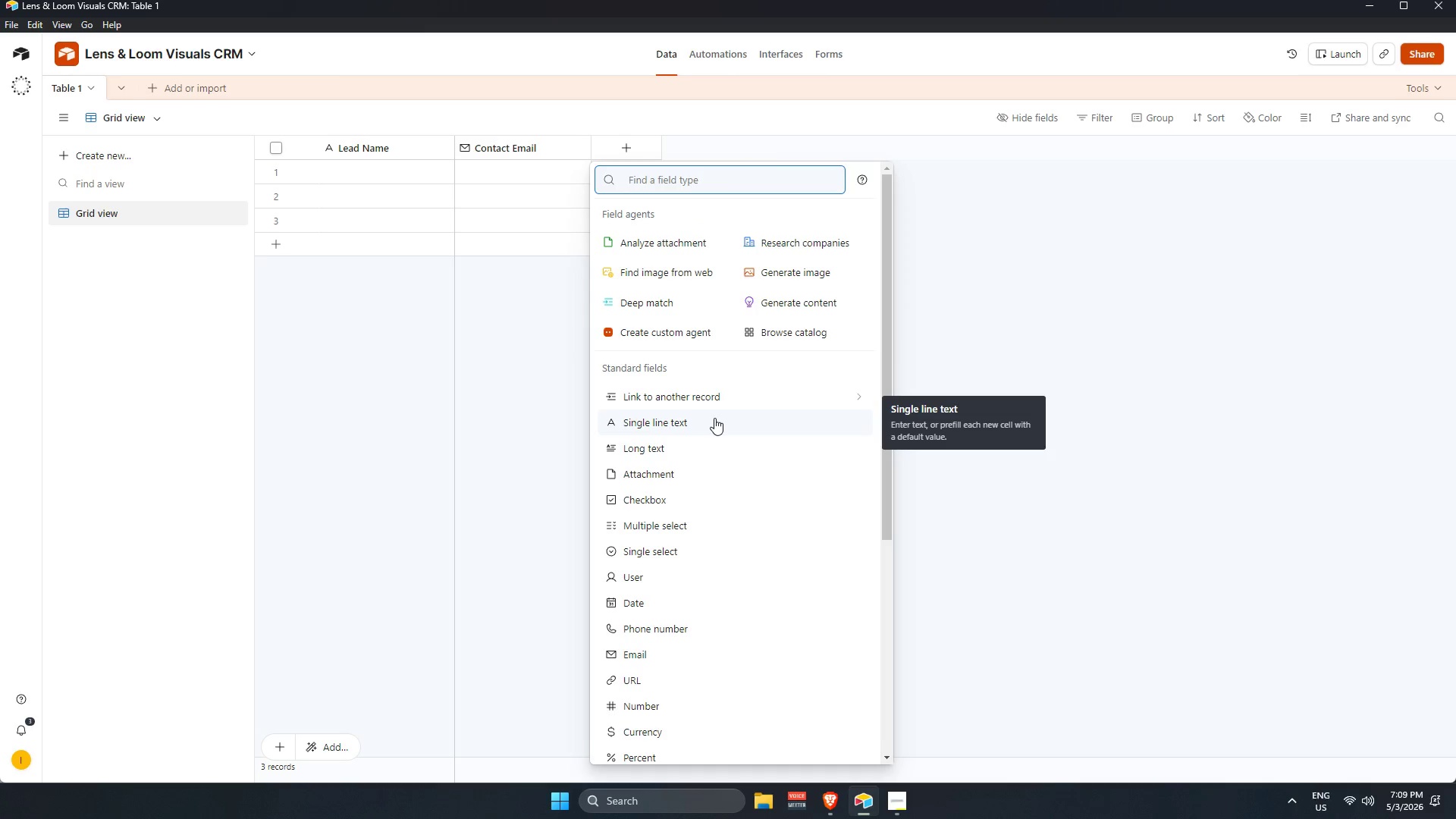 
wait(10.88)
 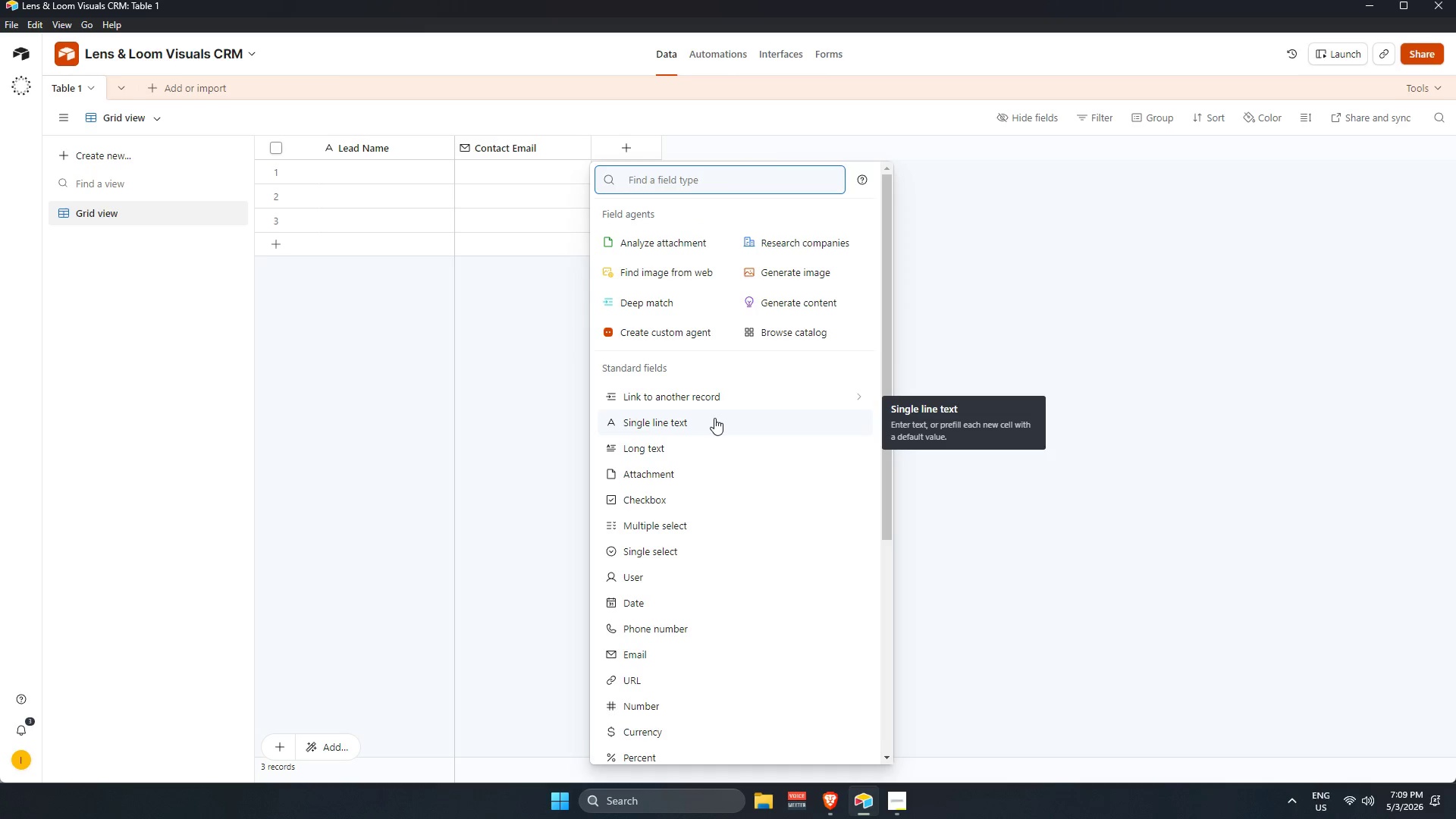 
type(sing)
 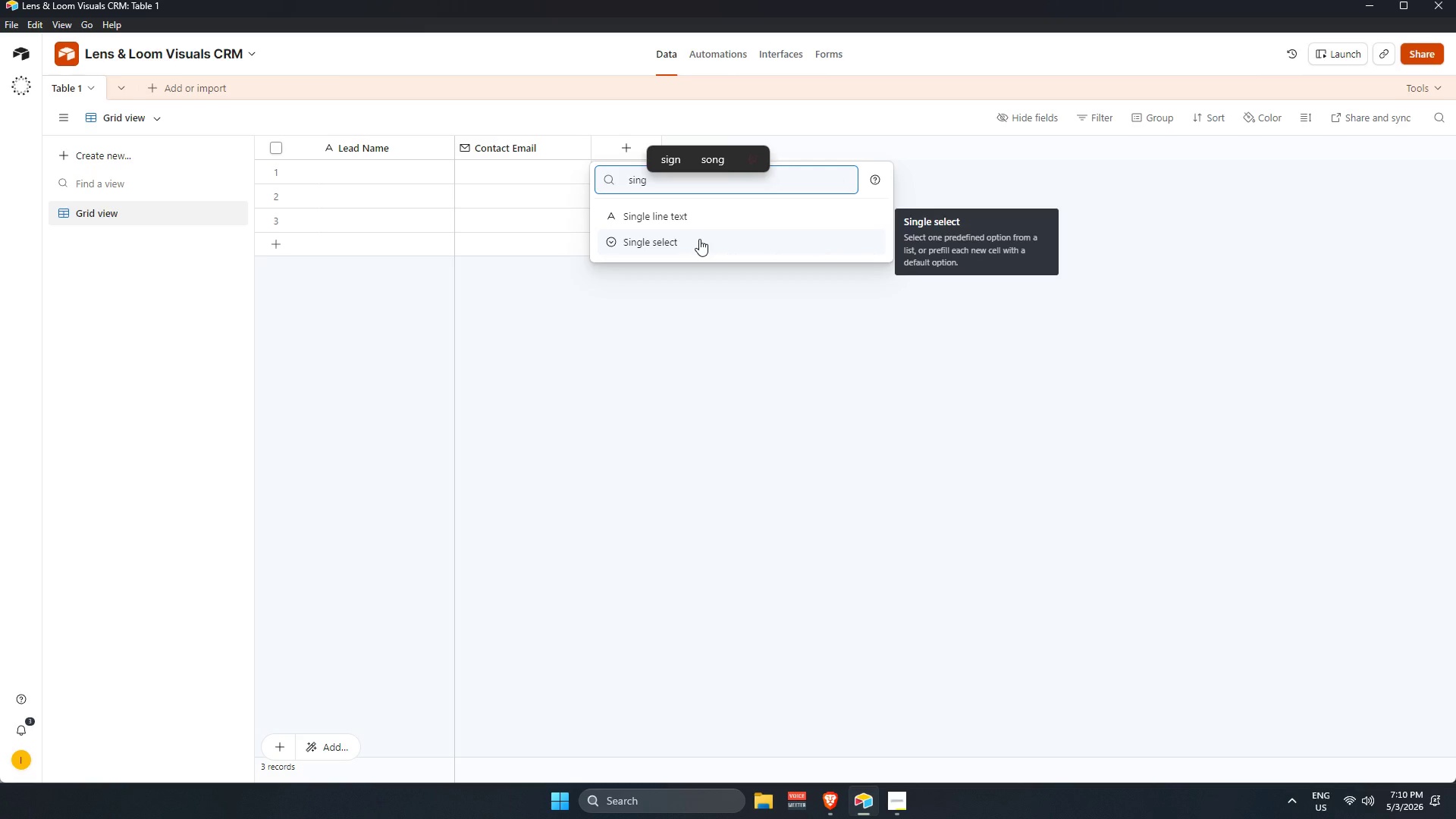 
wait(5.83)
 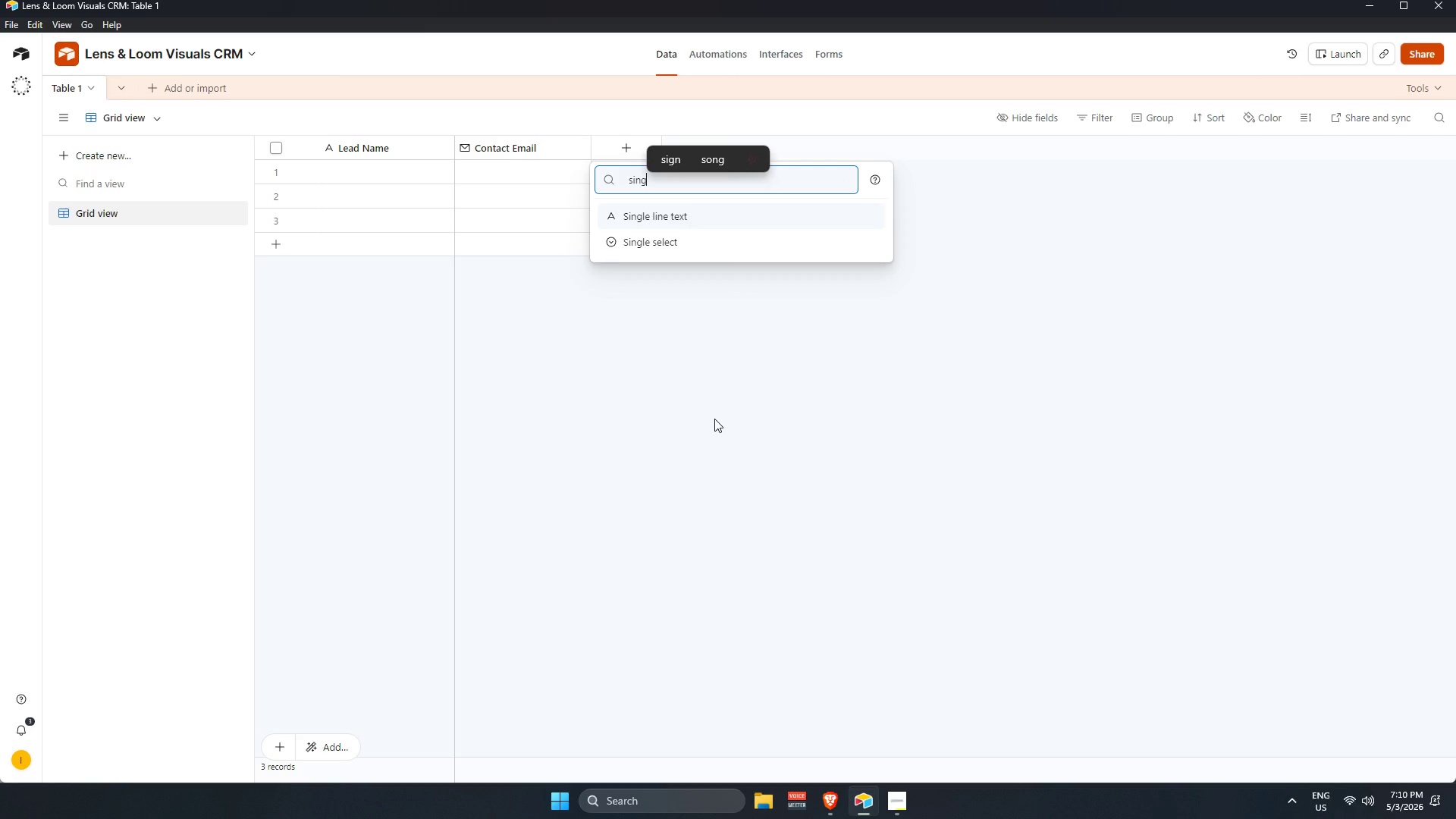 
type(Inquiry T)
 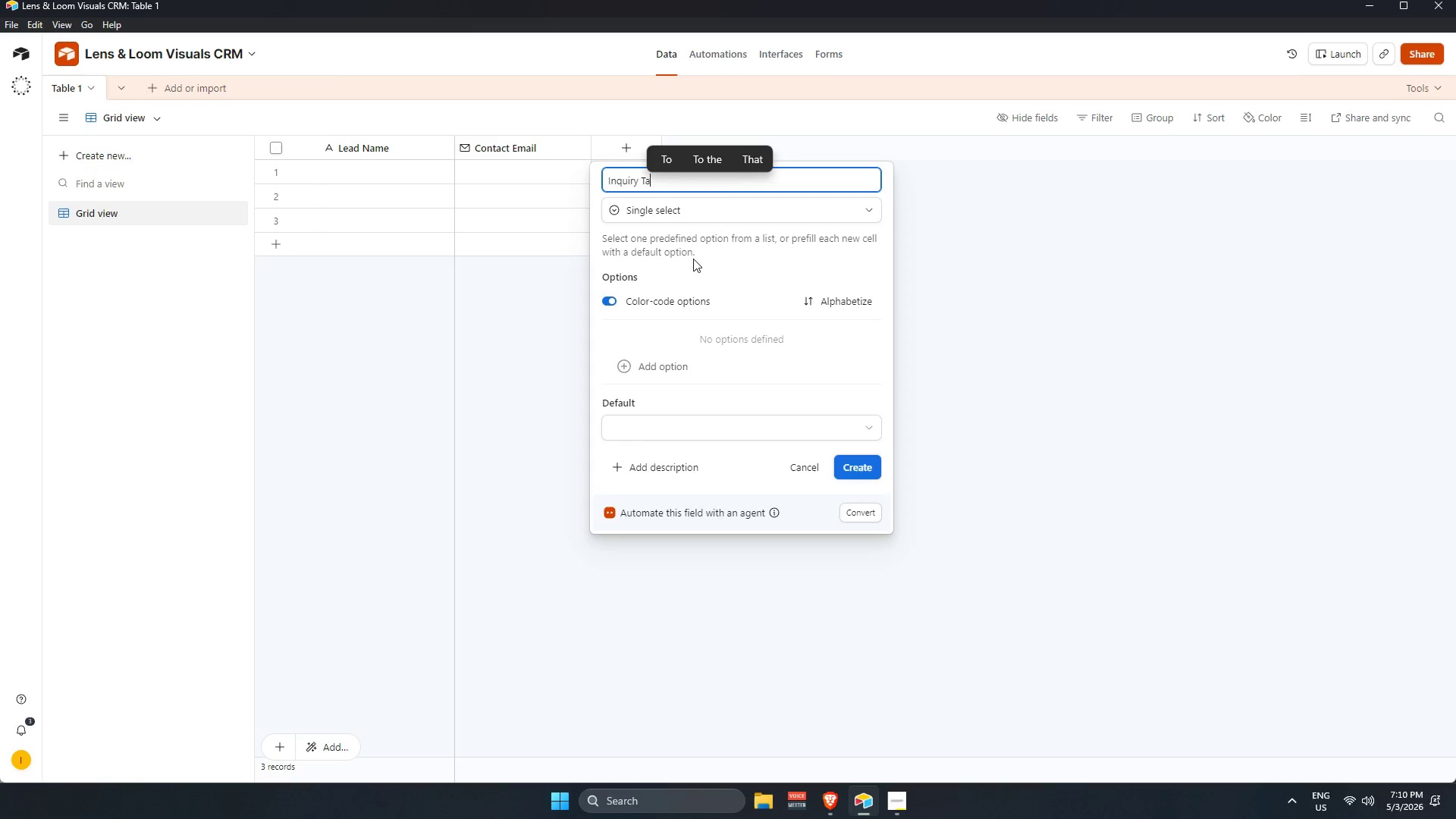 
 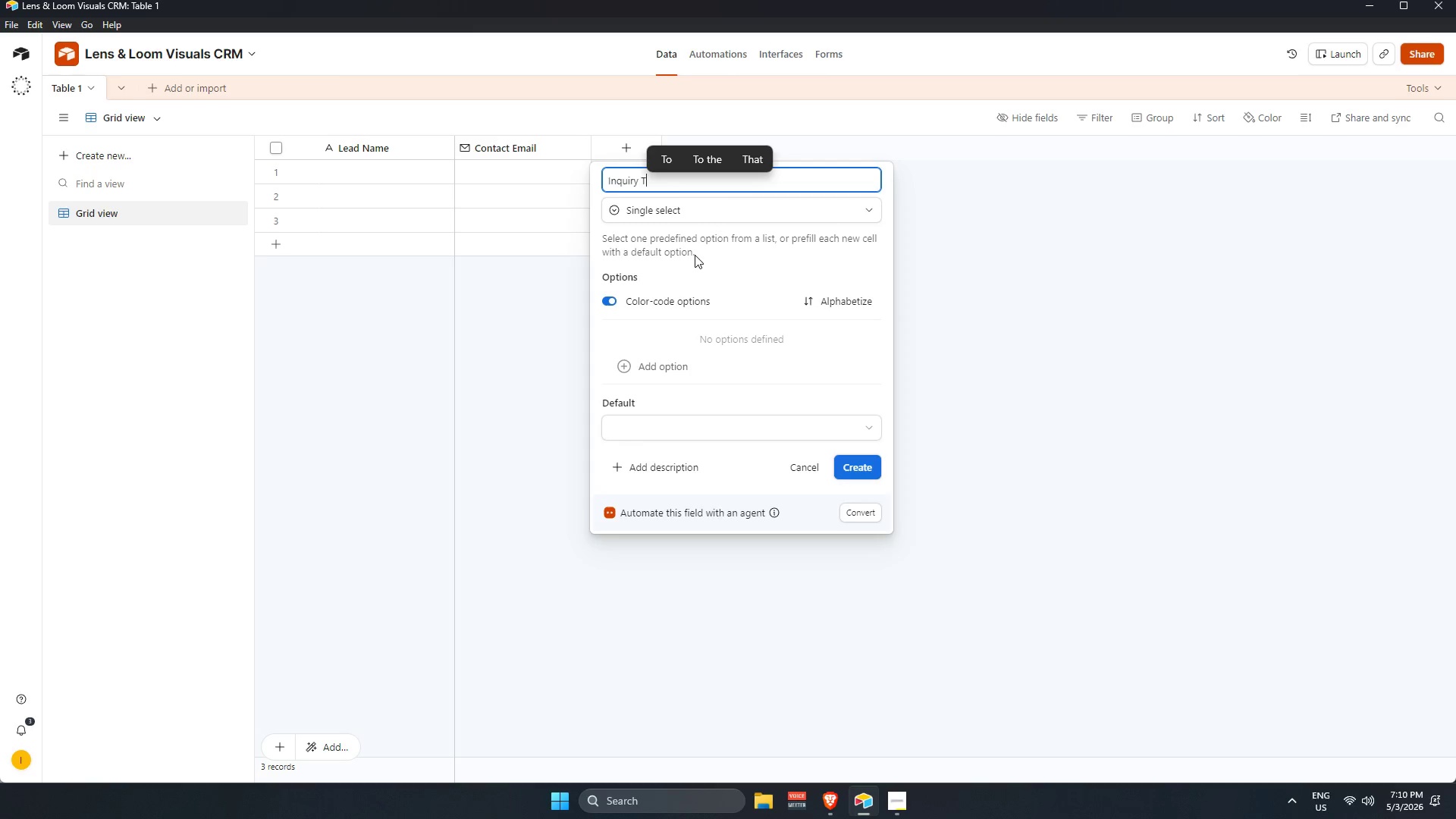 
type(able )
 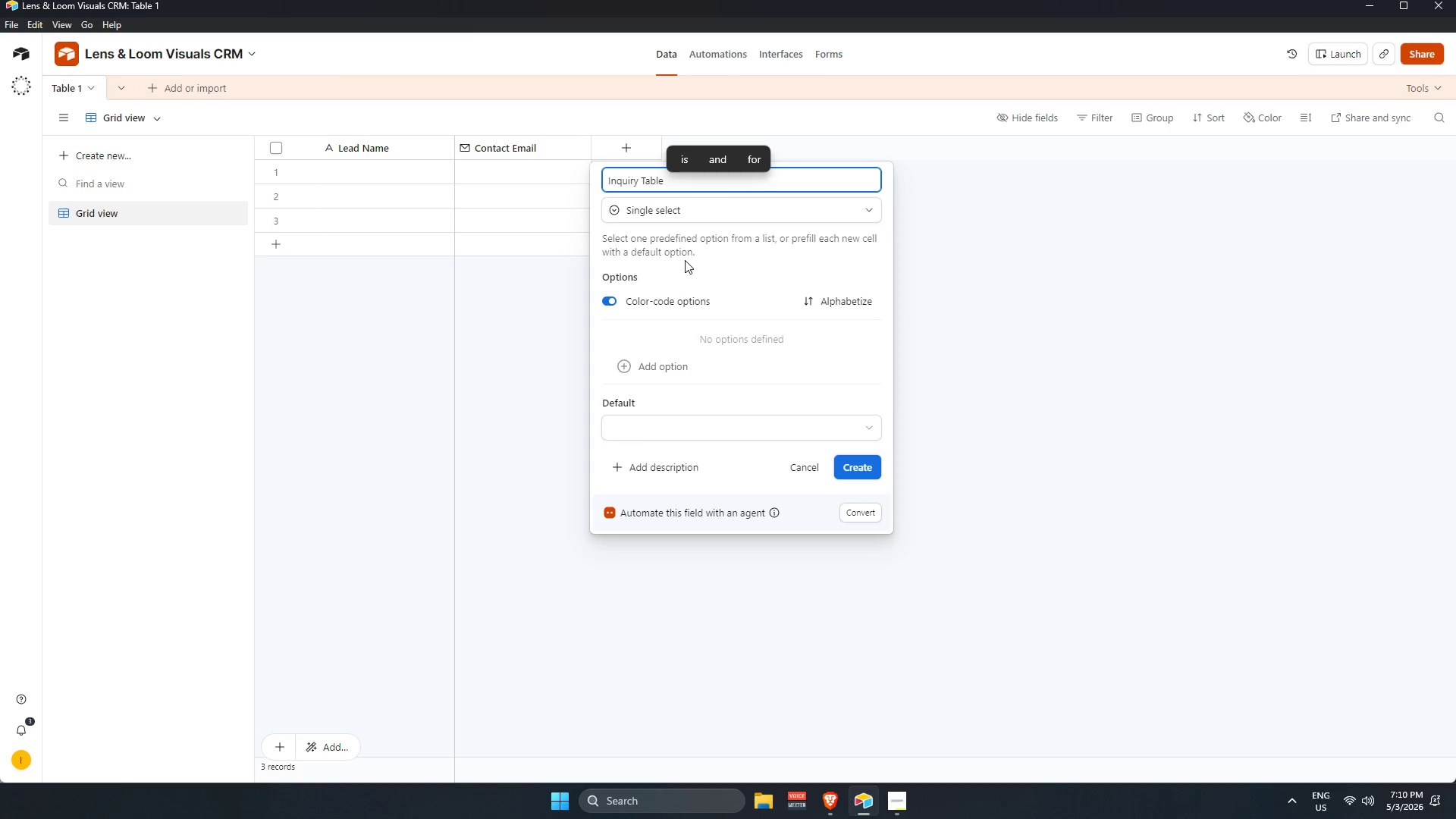 
key(Enter)
 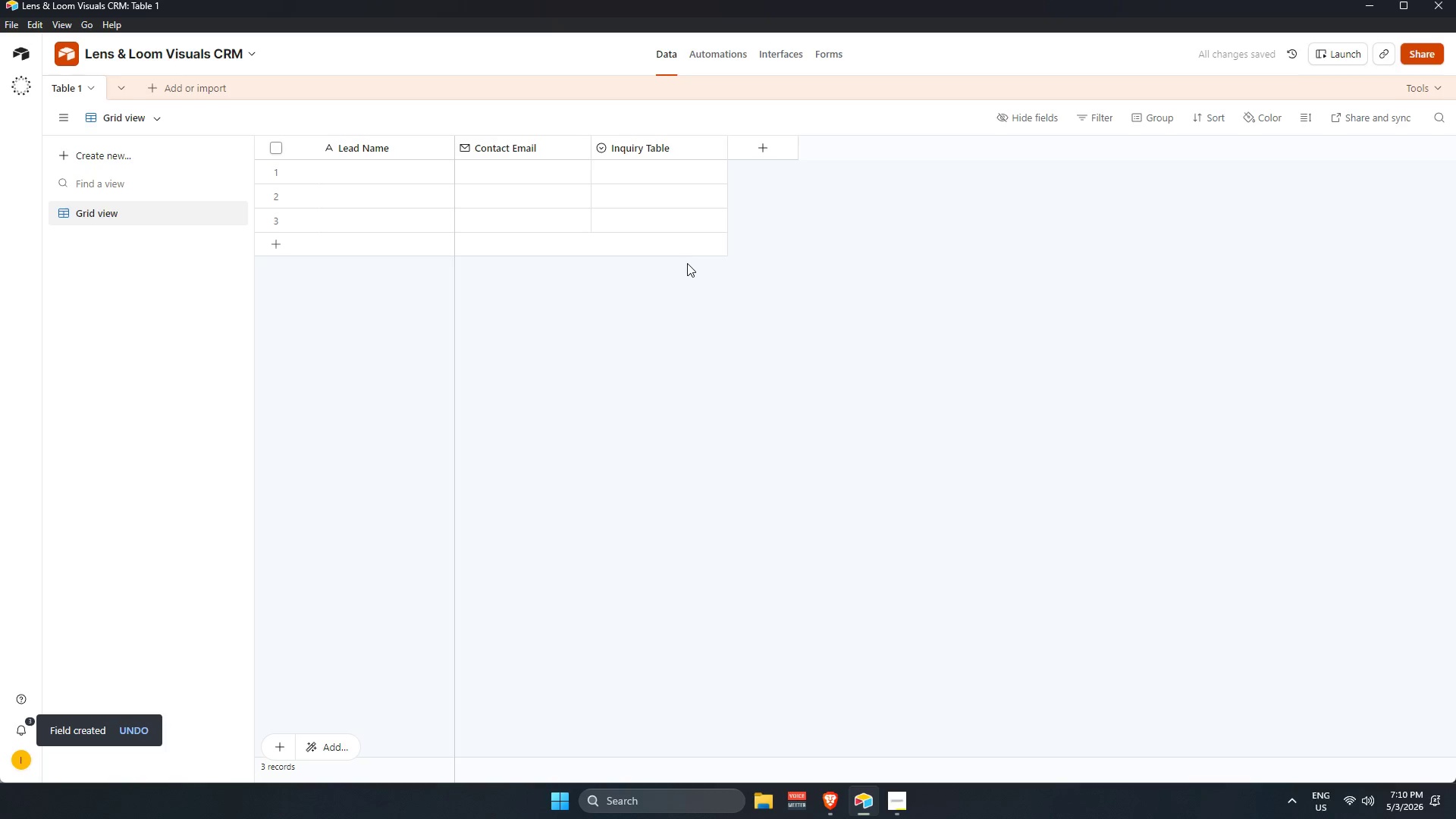 
wait(6.19)
 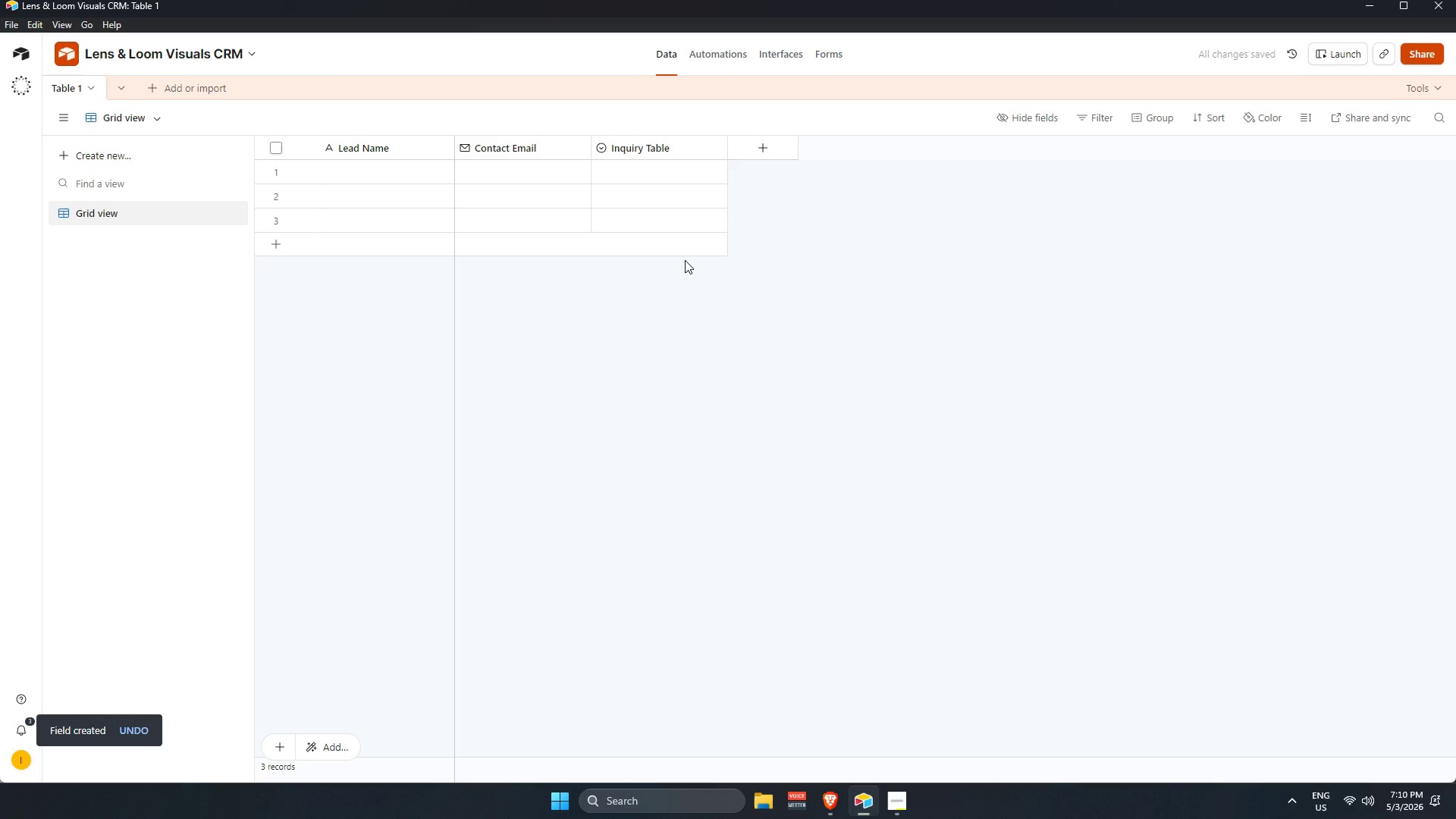 
left_click([771, 146])
 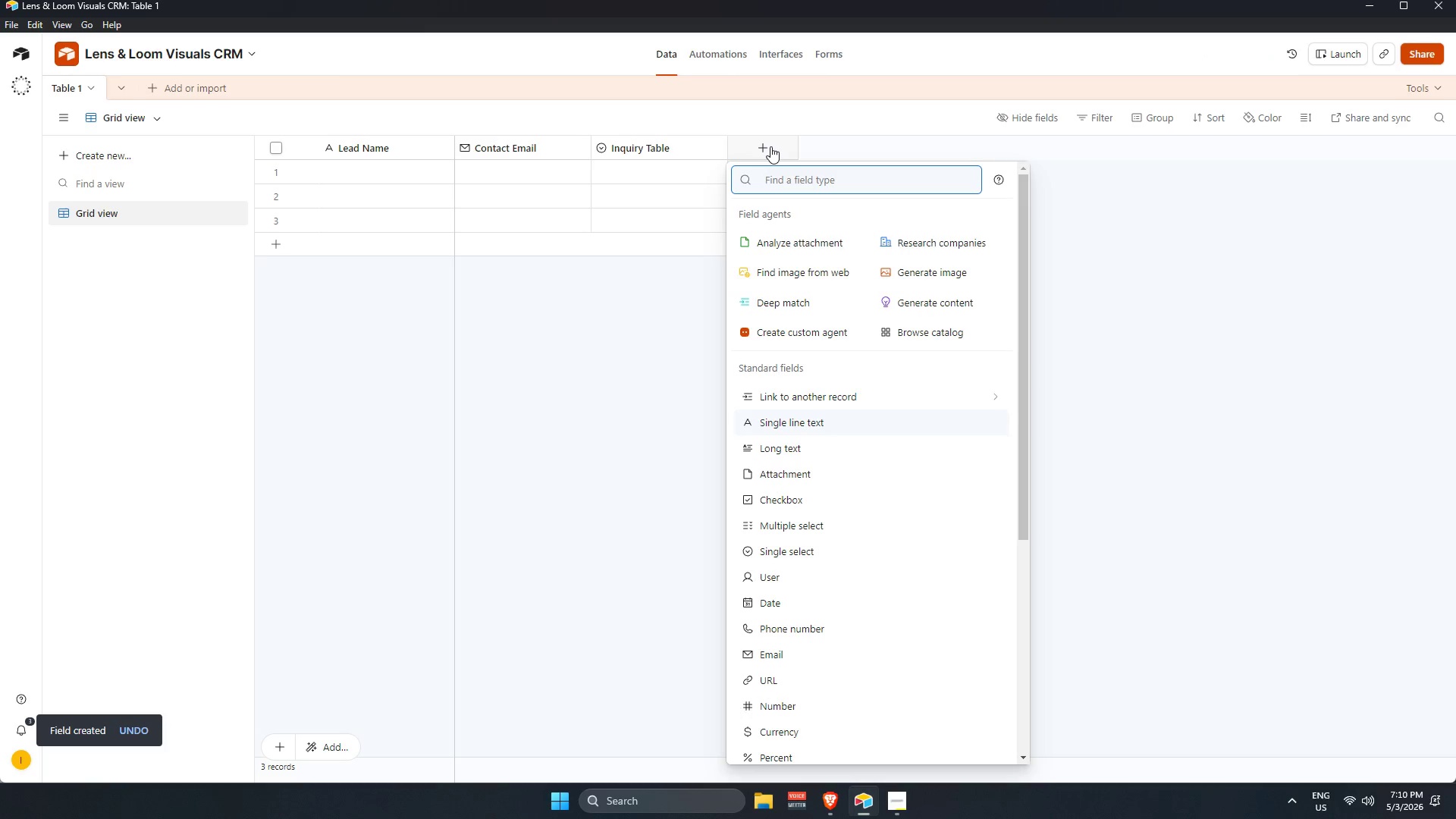 
type(date)
 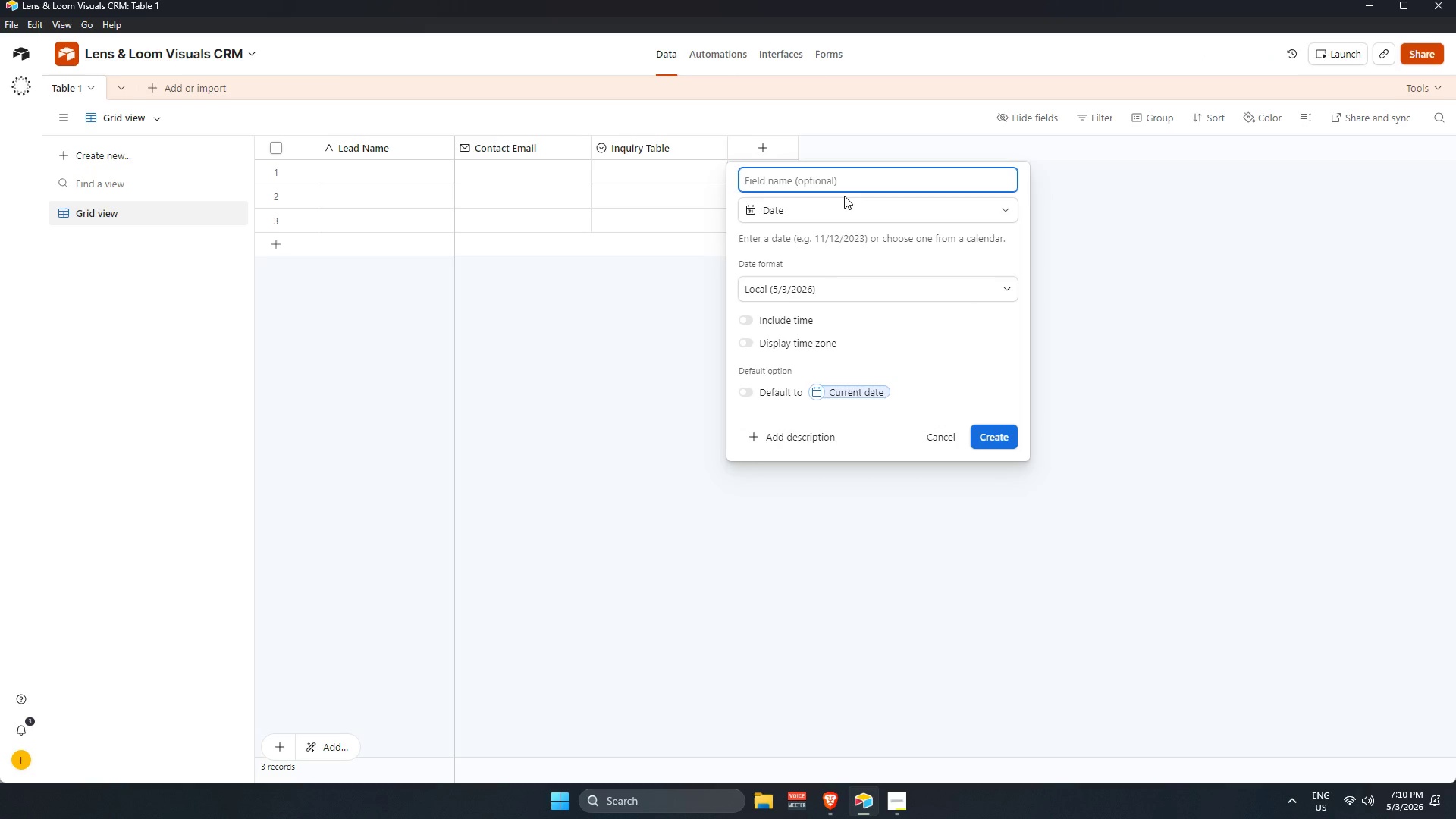 
type(Req)
 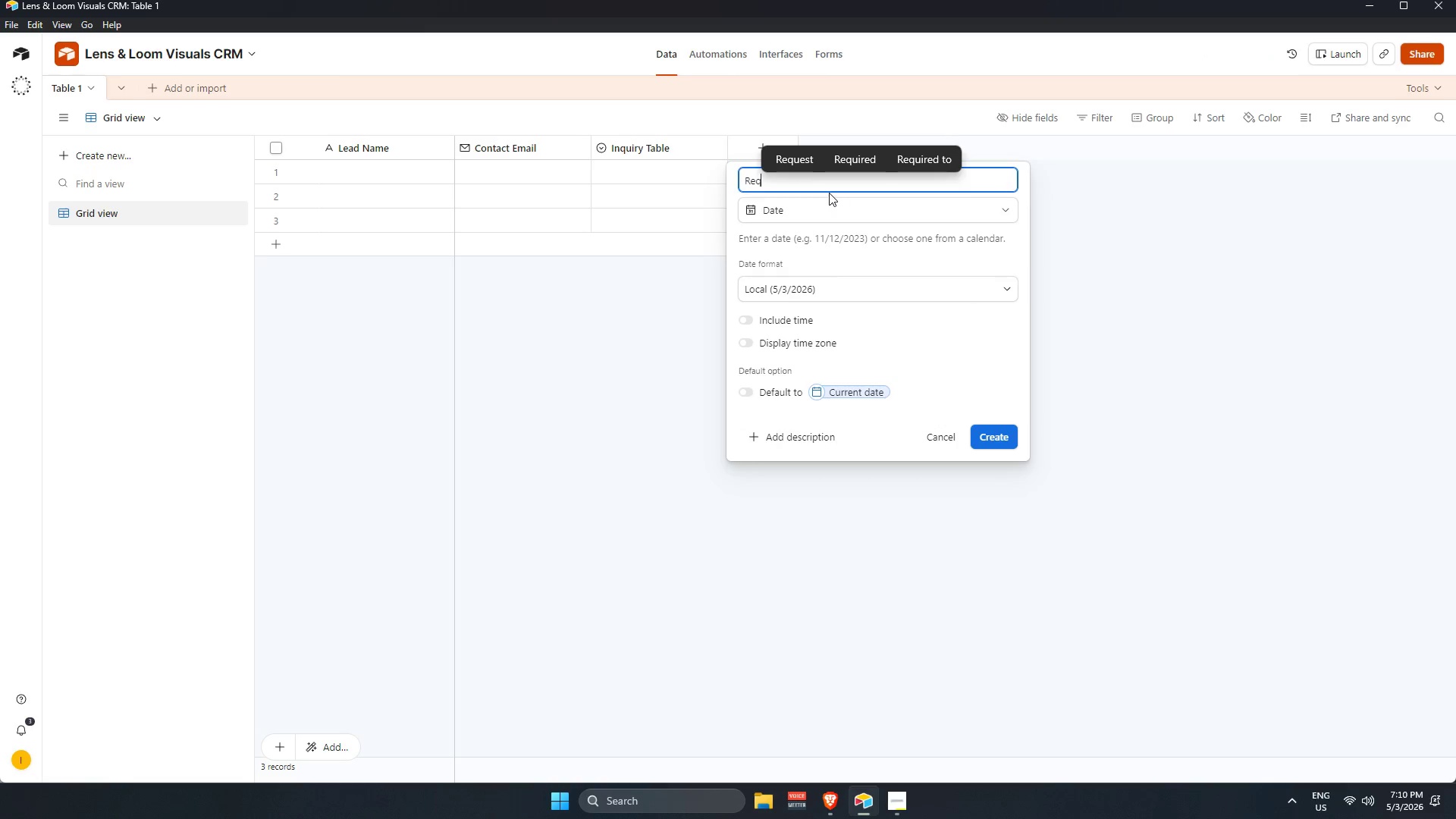 
type(uested Date)
 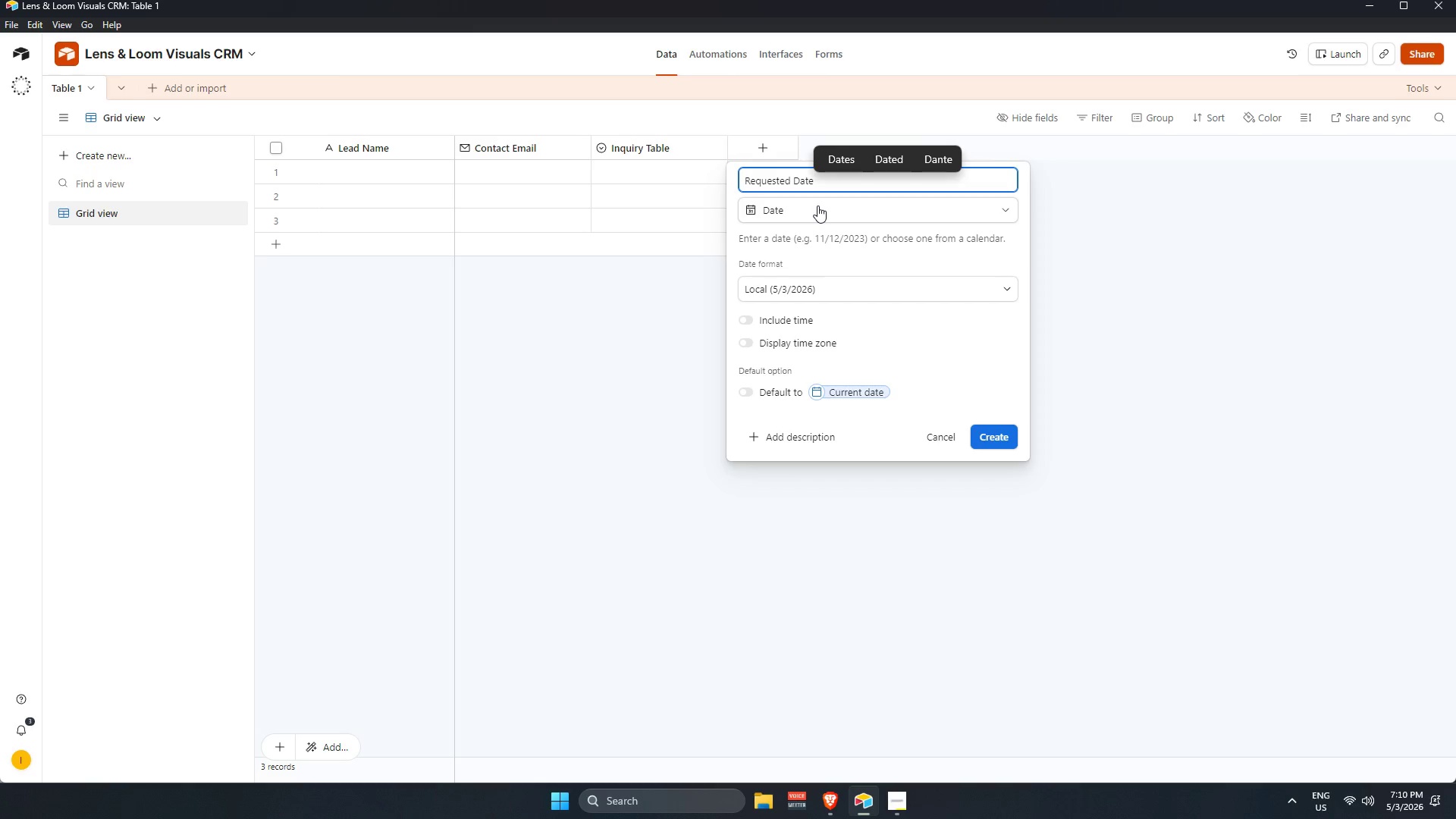 
key(Enter)
 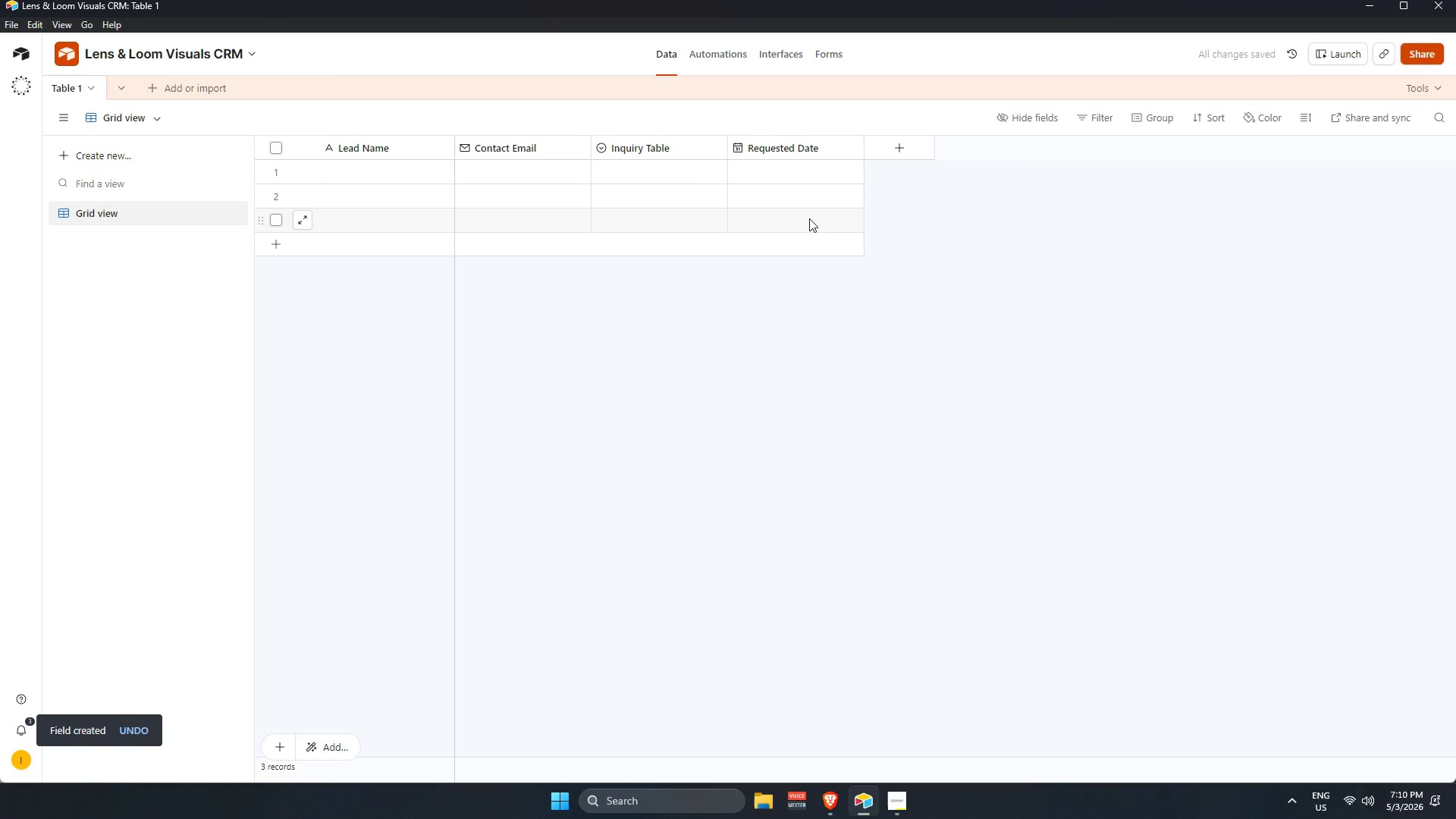 
left_click([905, 146])
 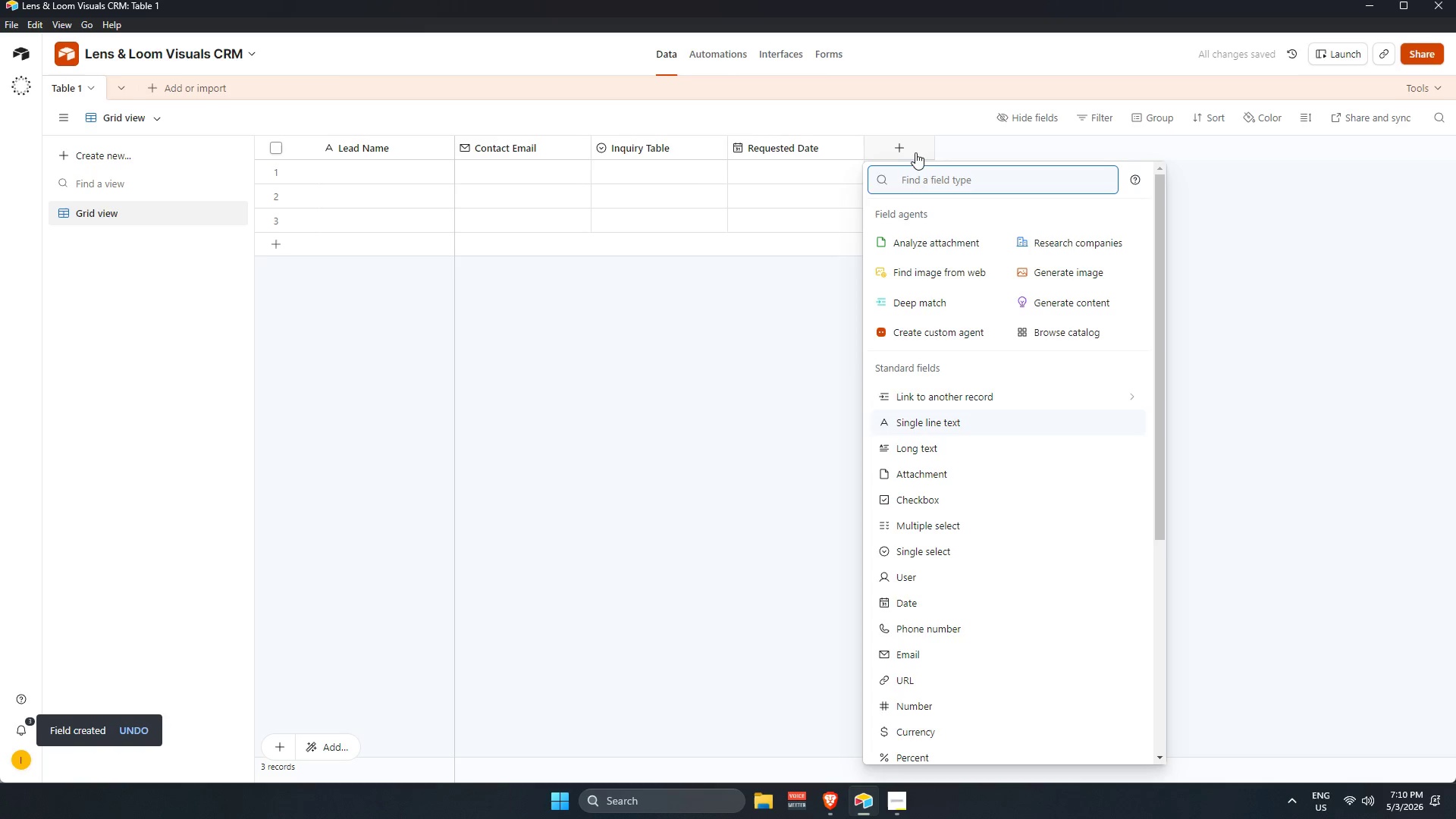 
type(curre)
 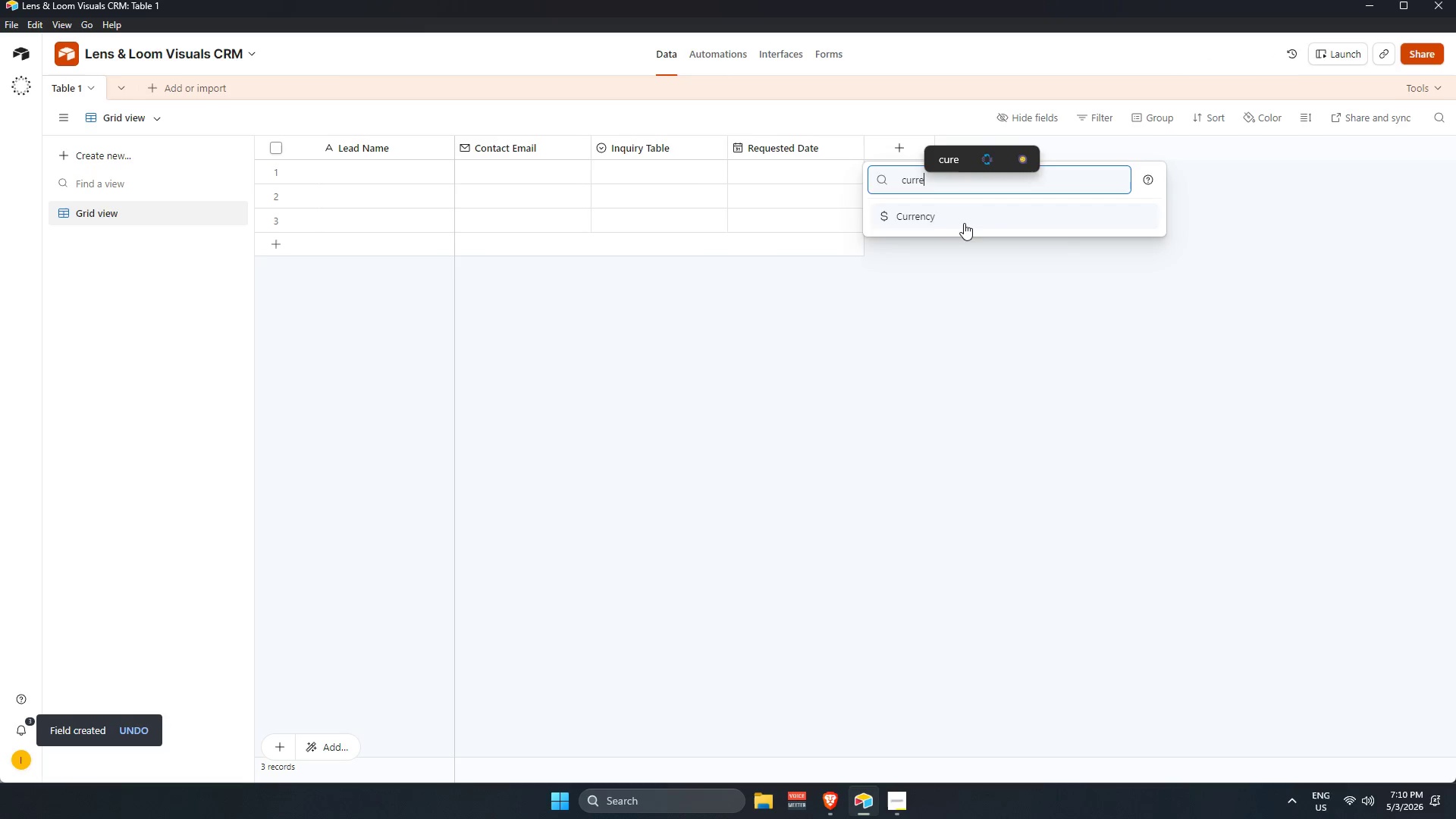 
left_click([952, 215])
 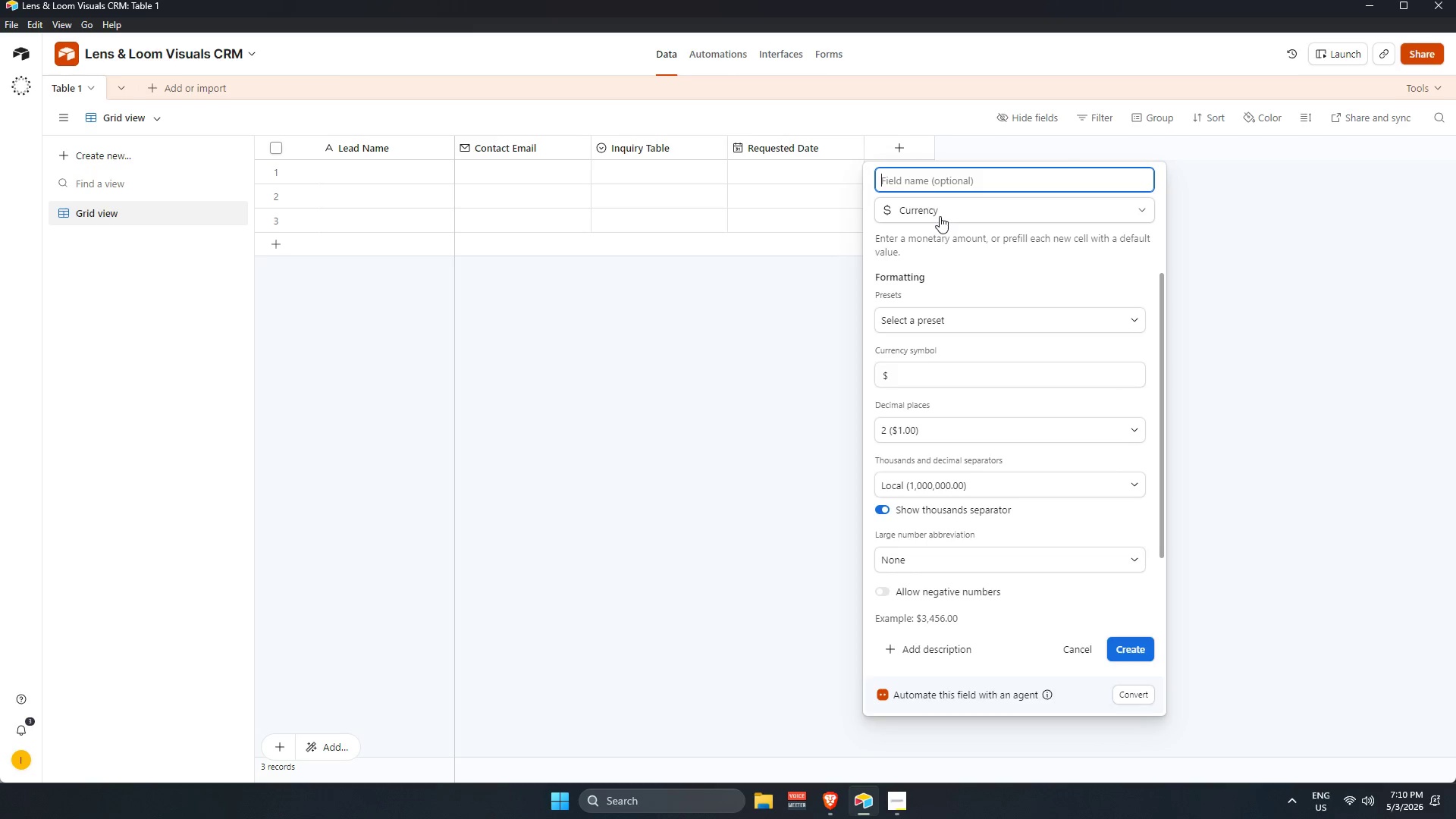 
type(Estimated Bu)
 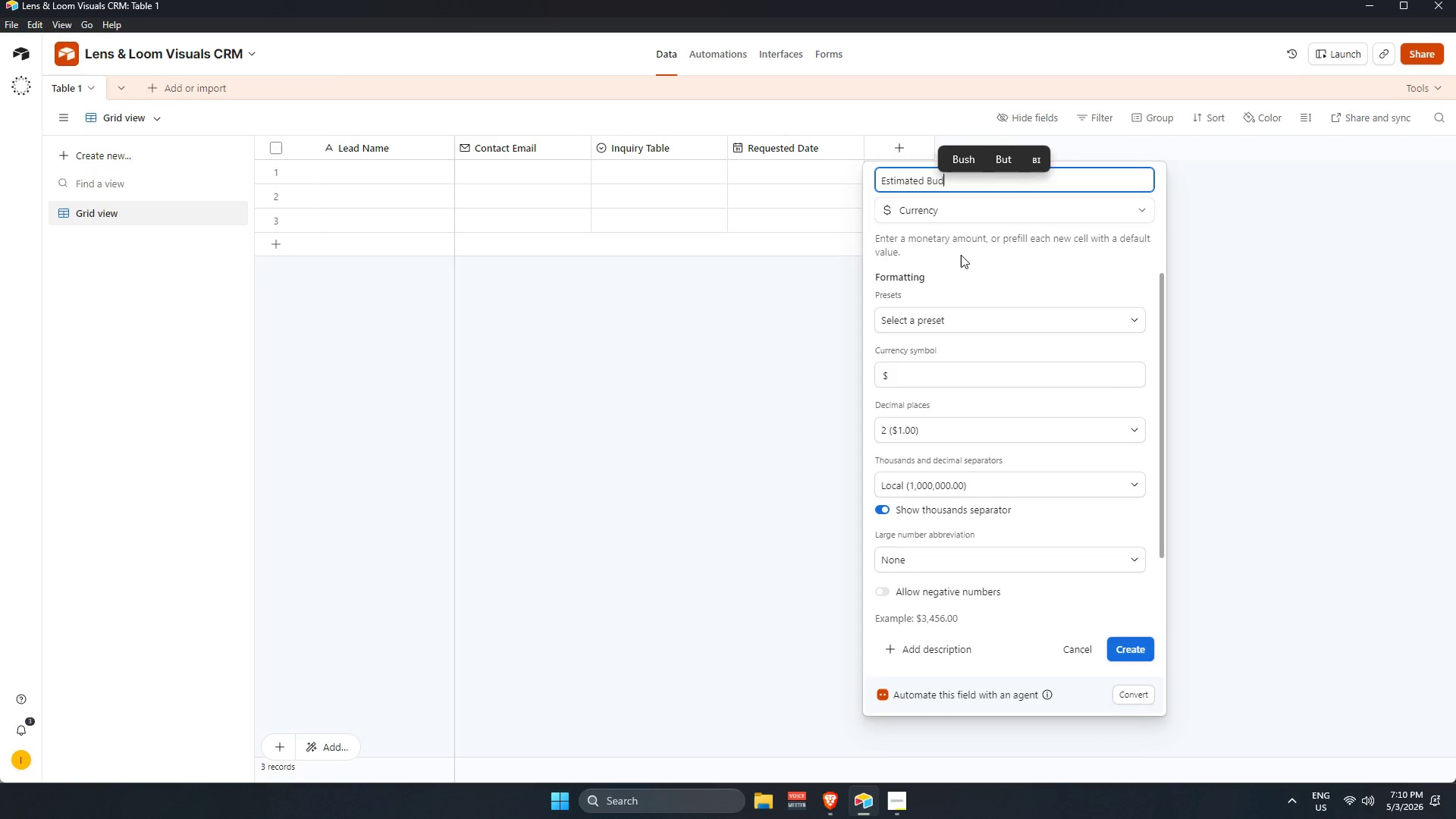 
 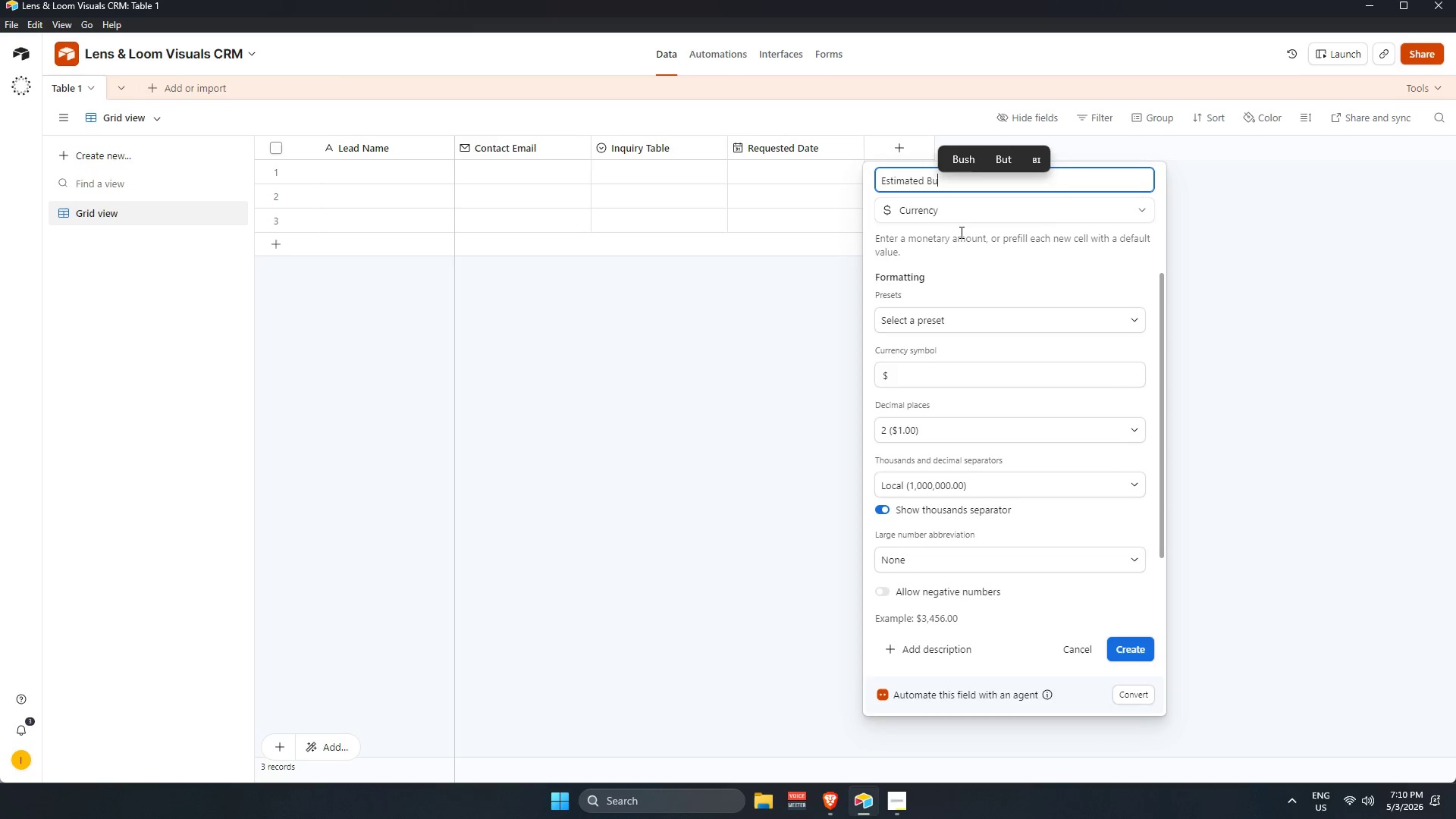 
type(dget)
 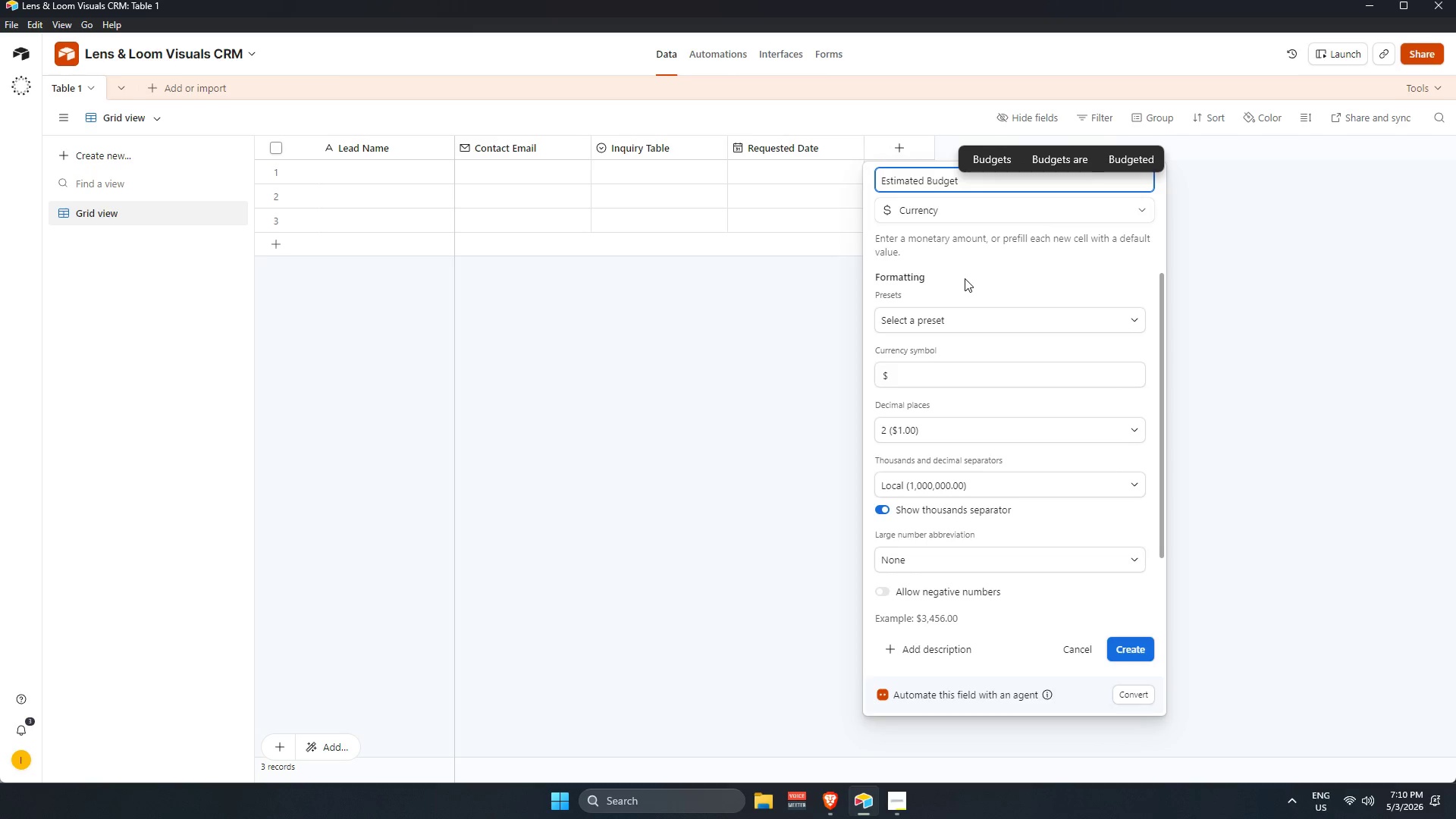 
key(Enter)
 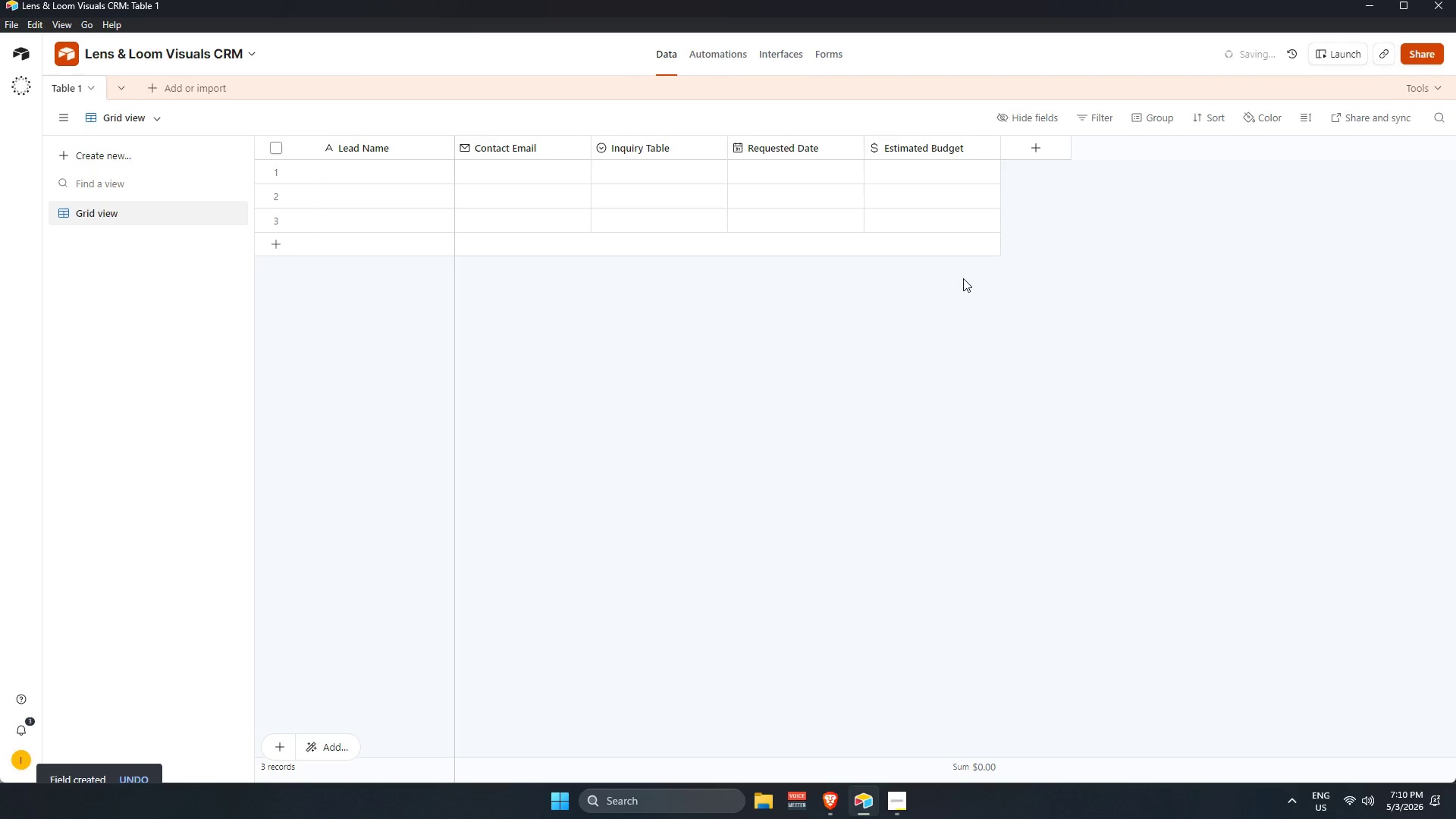 
key(Alt+Tab)
 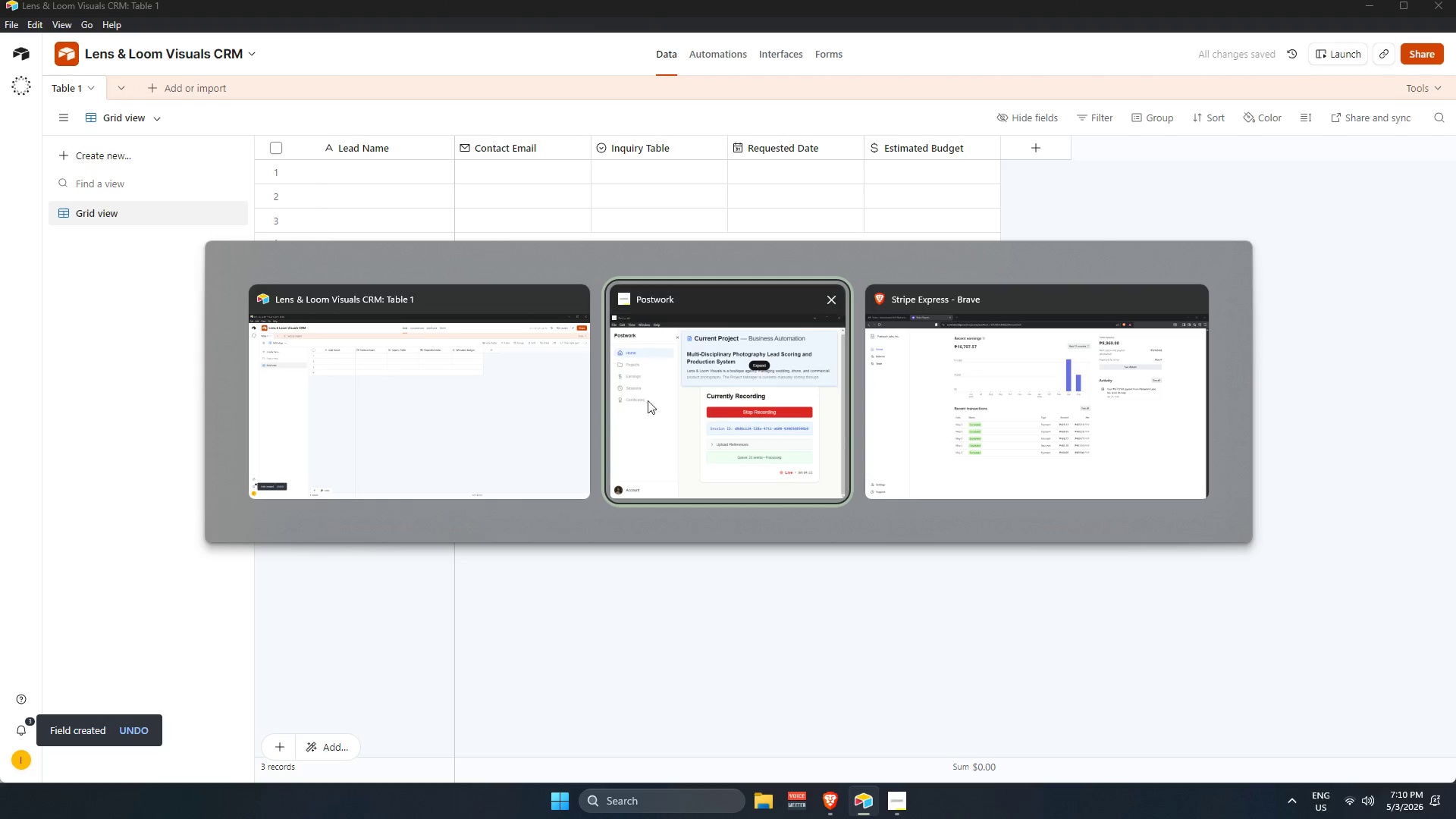 
left_click_drag(start_coordinate=[468, 380], to_coordinate=[468, 375])
 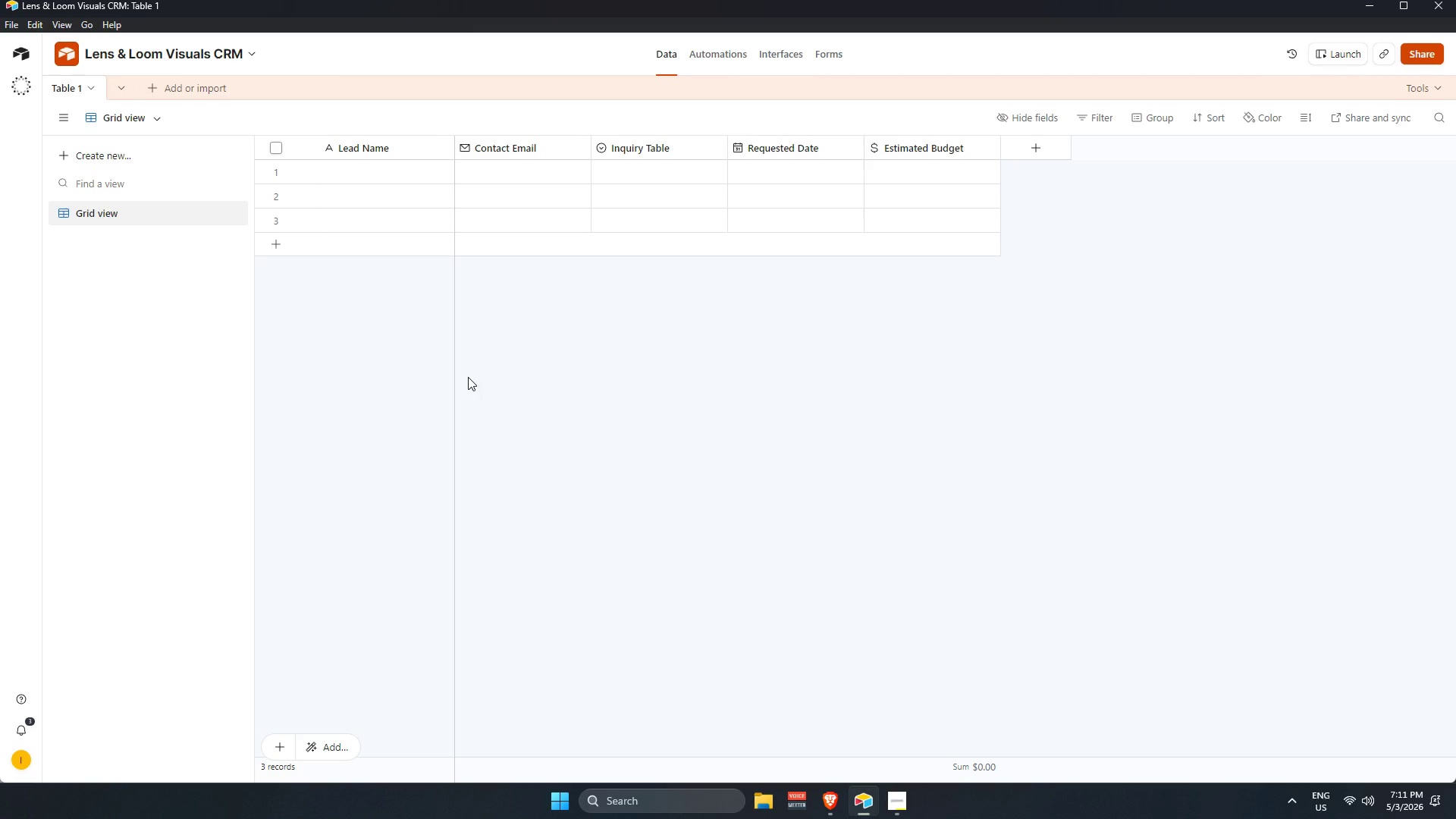 
wait(68.91)
 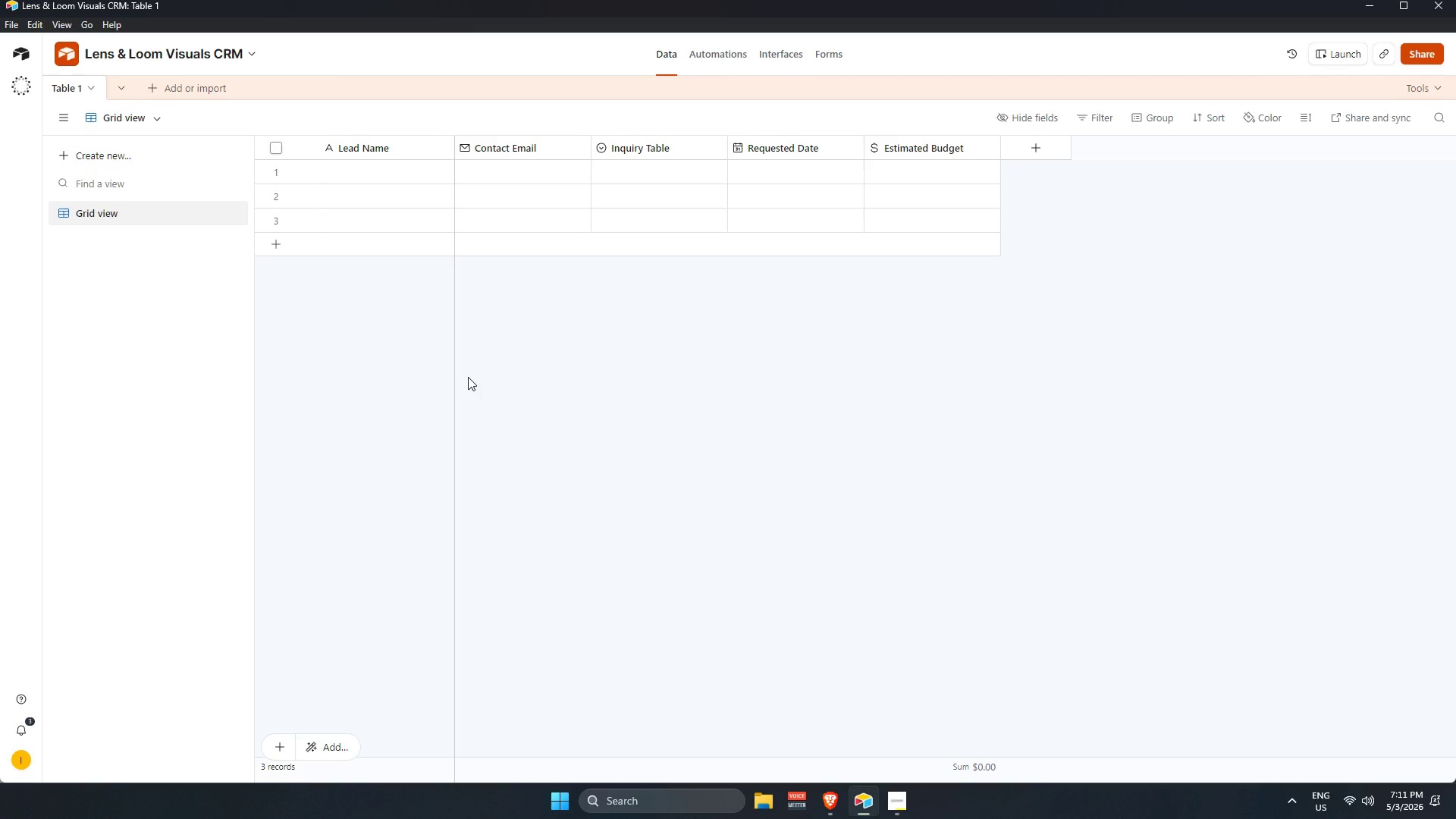 
key(Numpad0)
 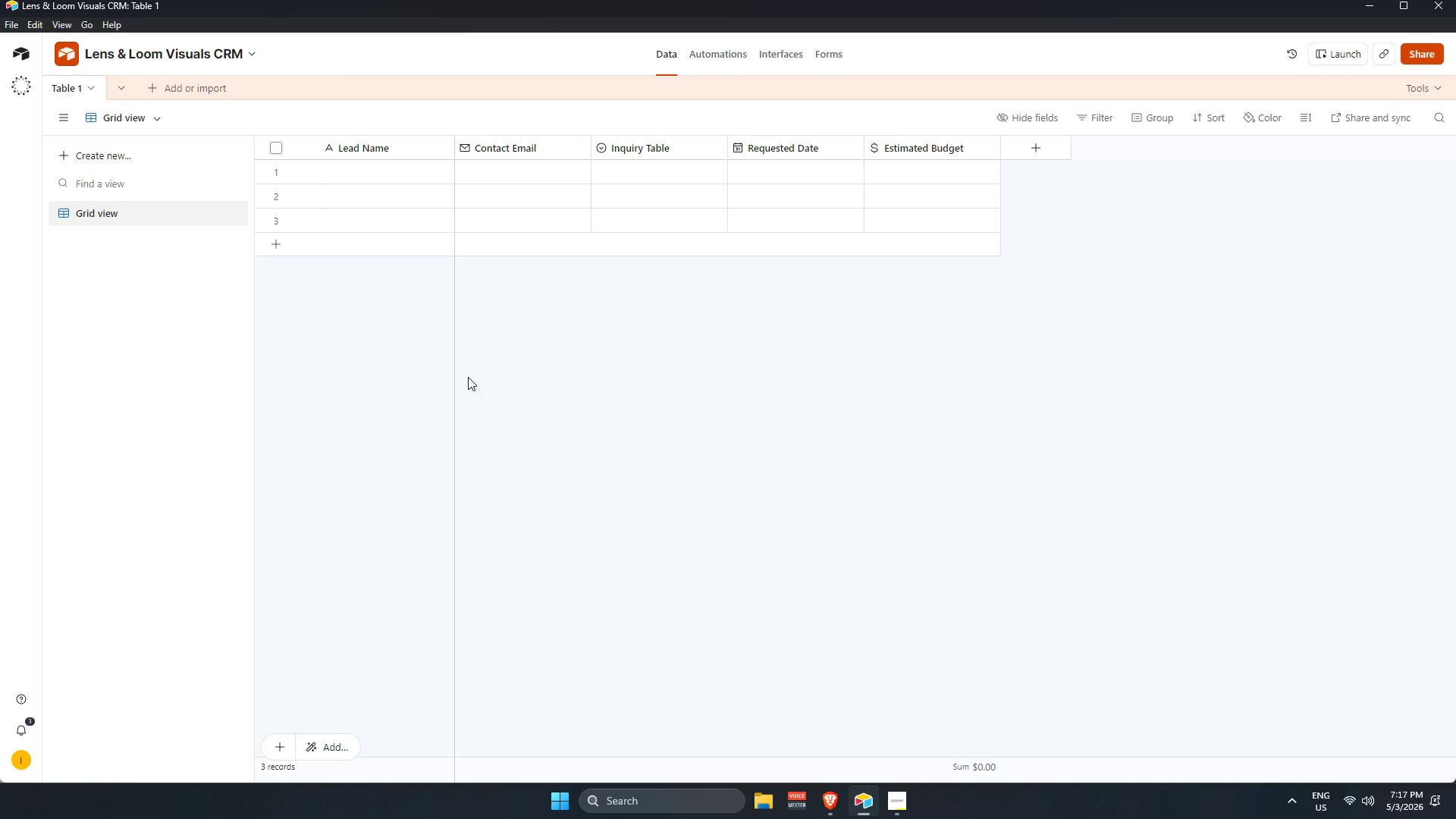 
wait(305.95)
 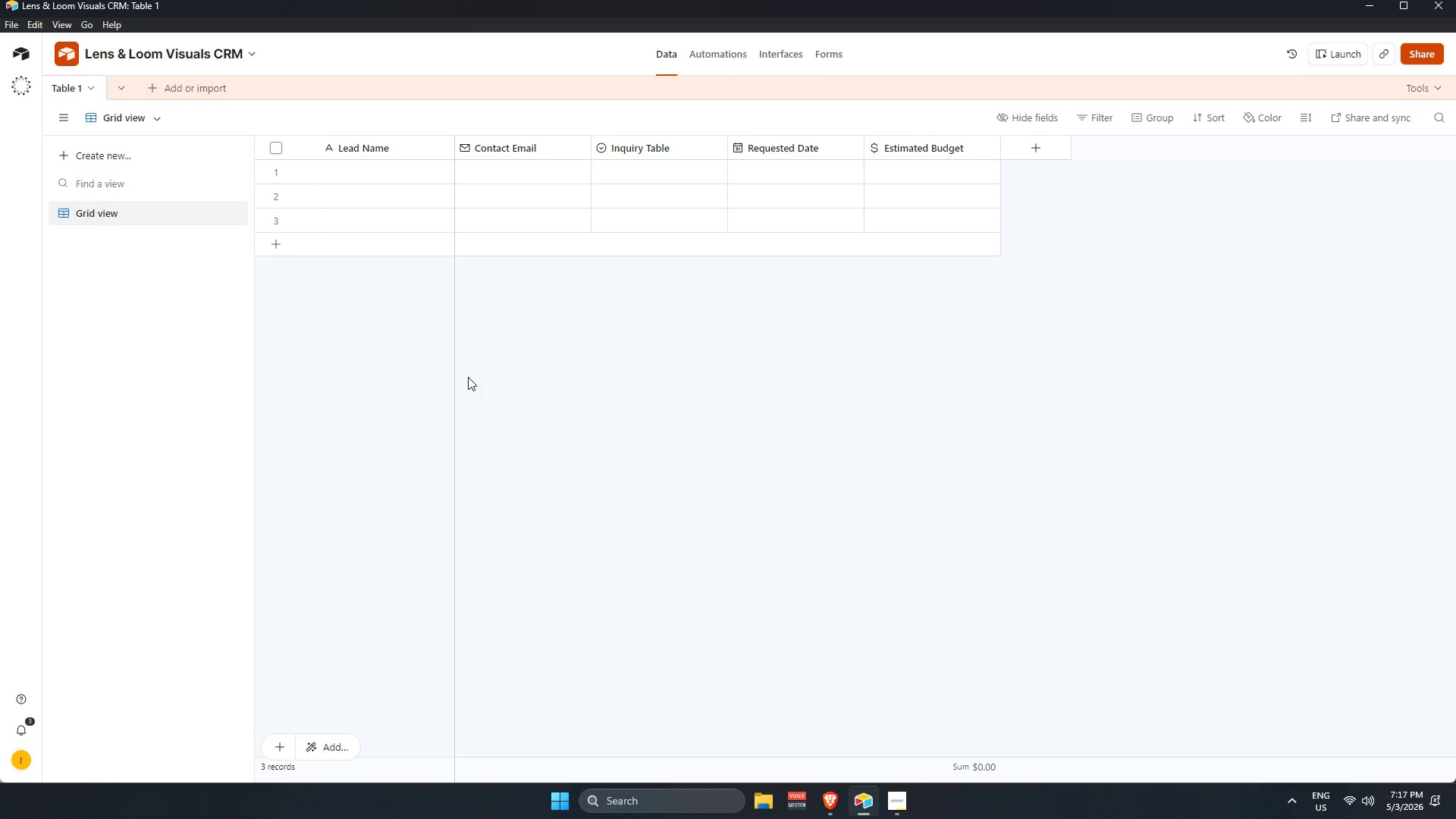 
left_click([1050, 136])
 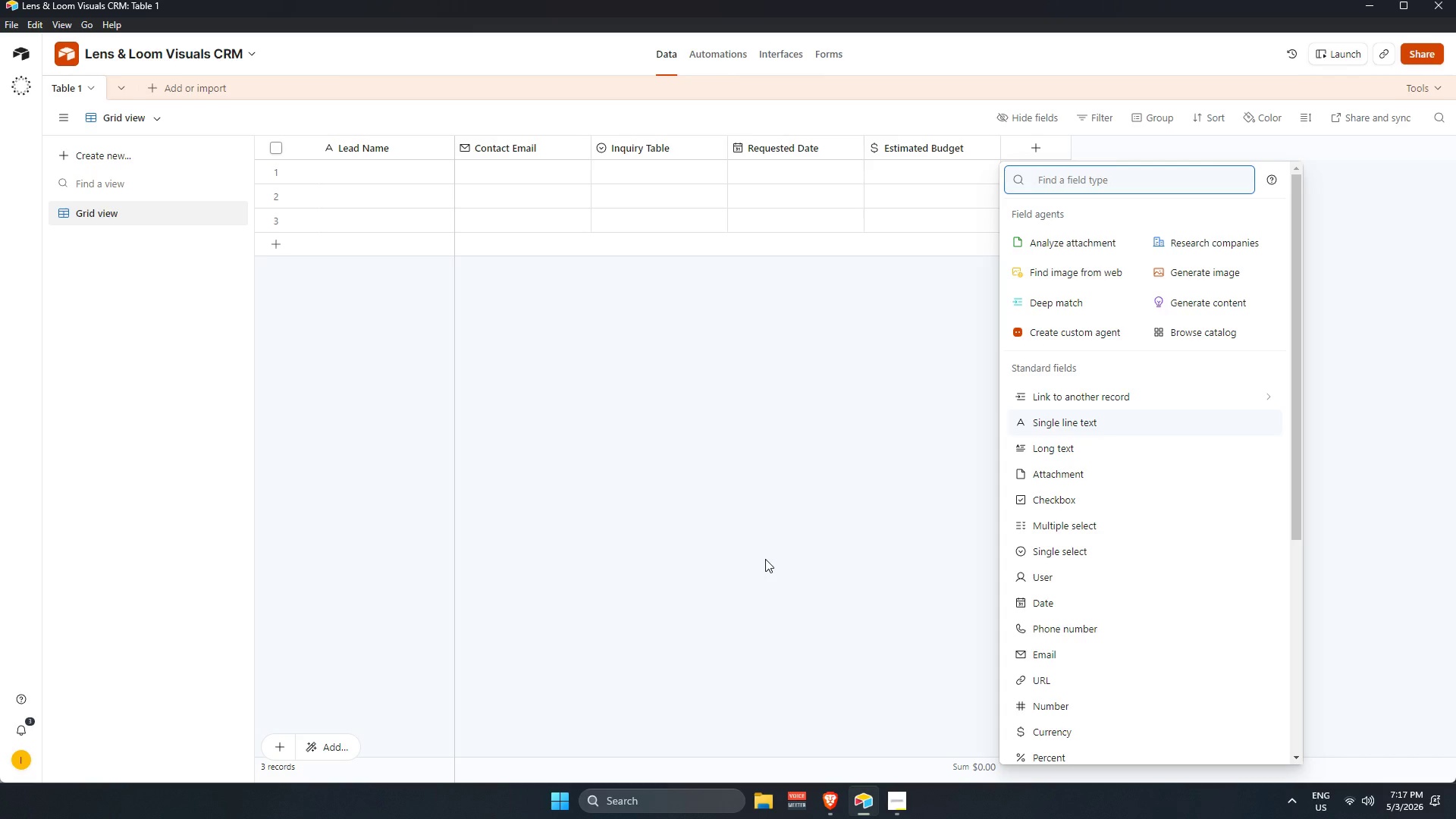 
mouse_move([848, 782])
 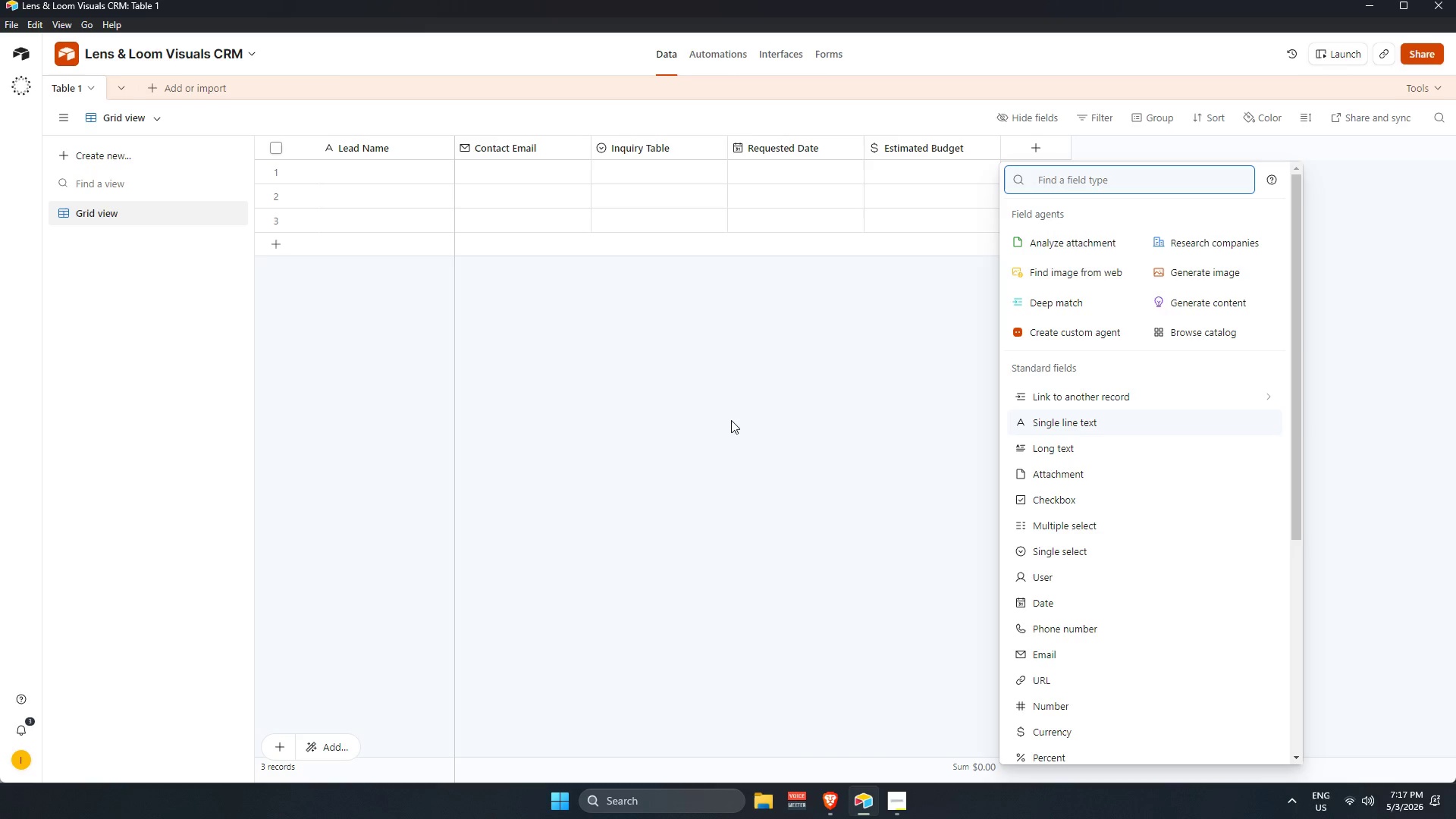 
wait(6.11)
 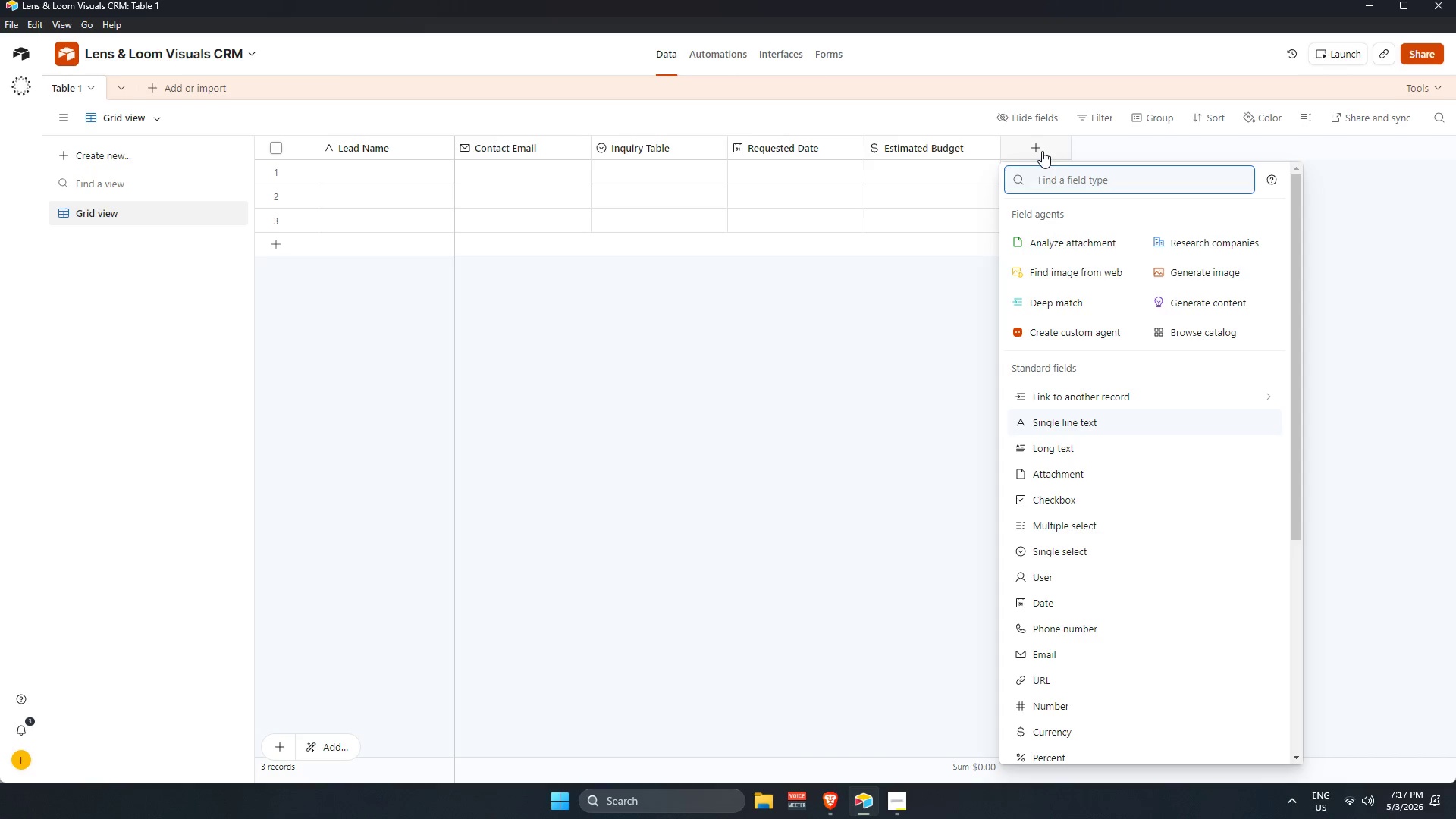 
left_click([733, 420])
 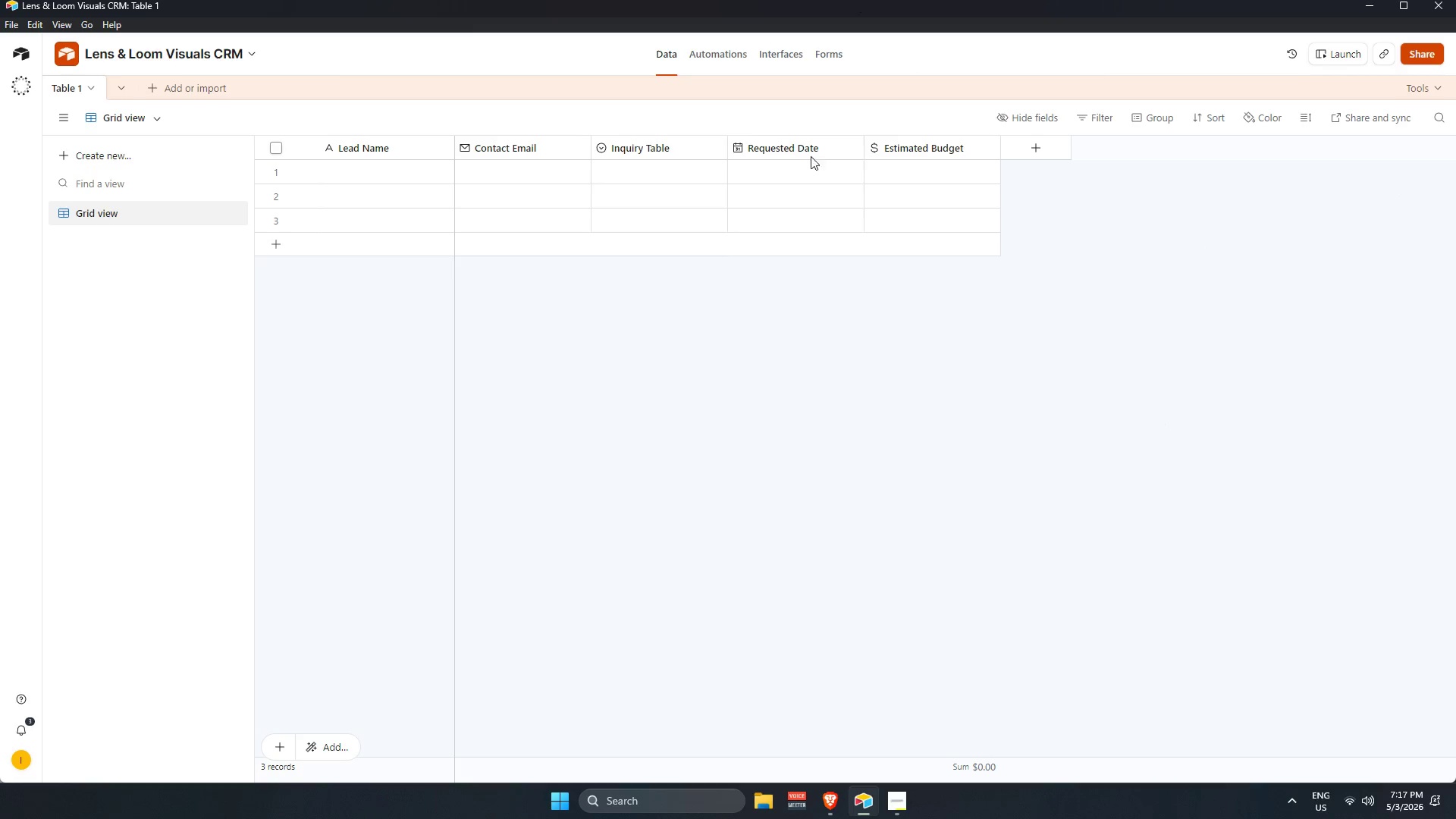 
wait(22.03)
 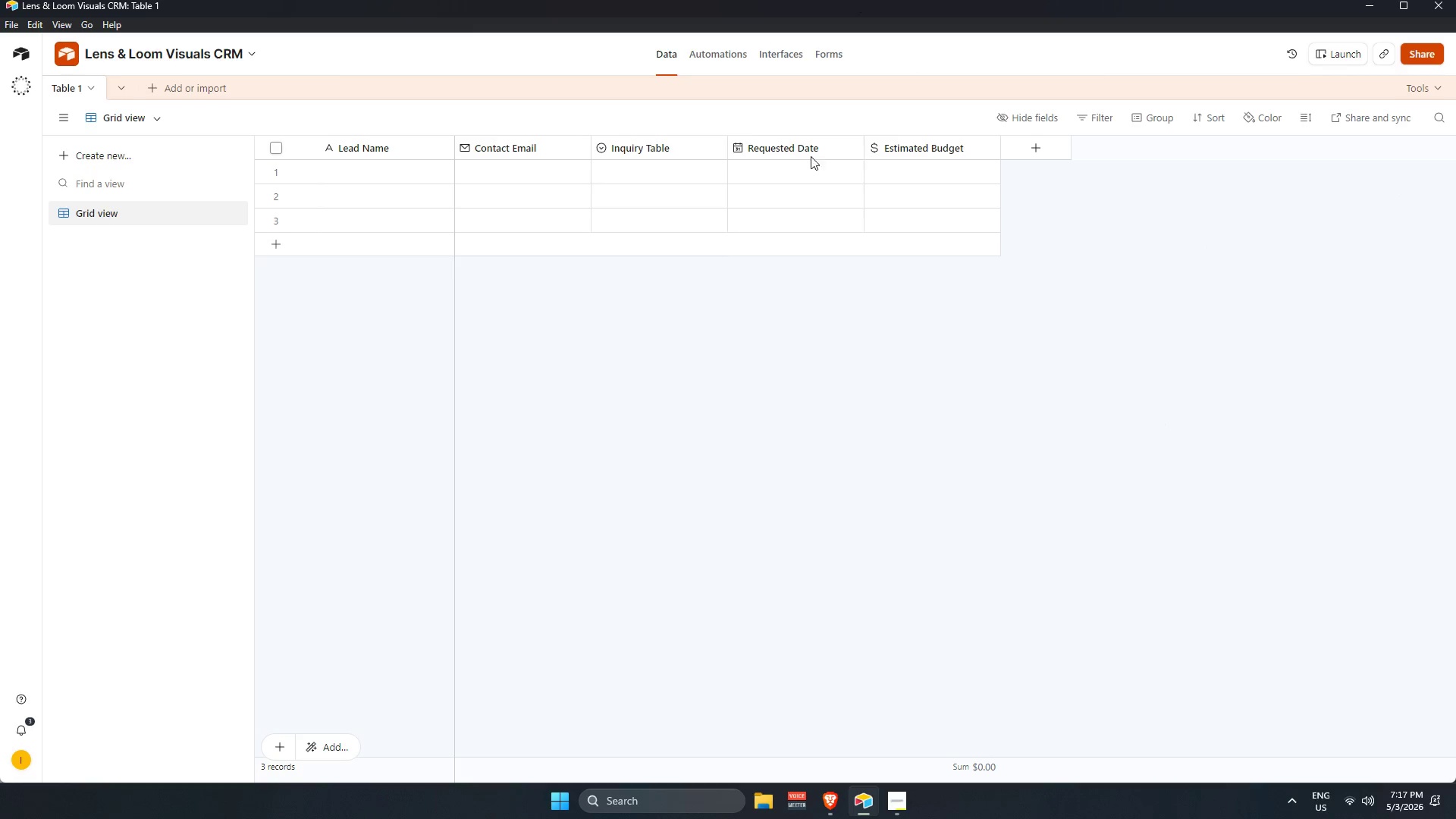 
left_click([886, 389])
 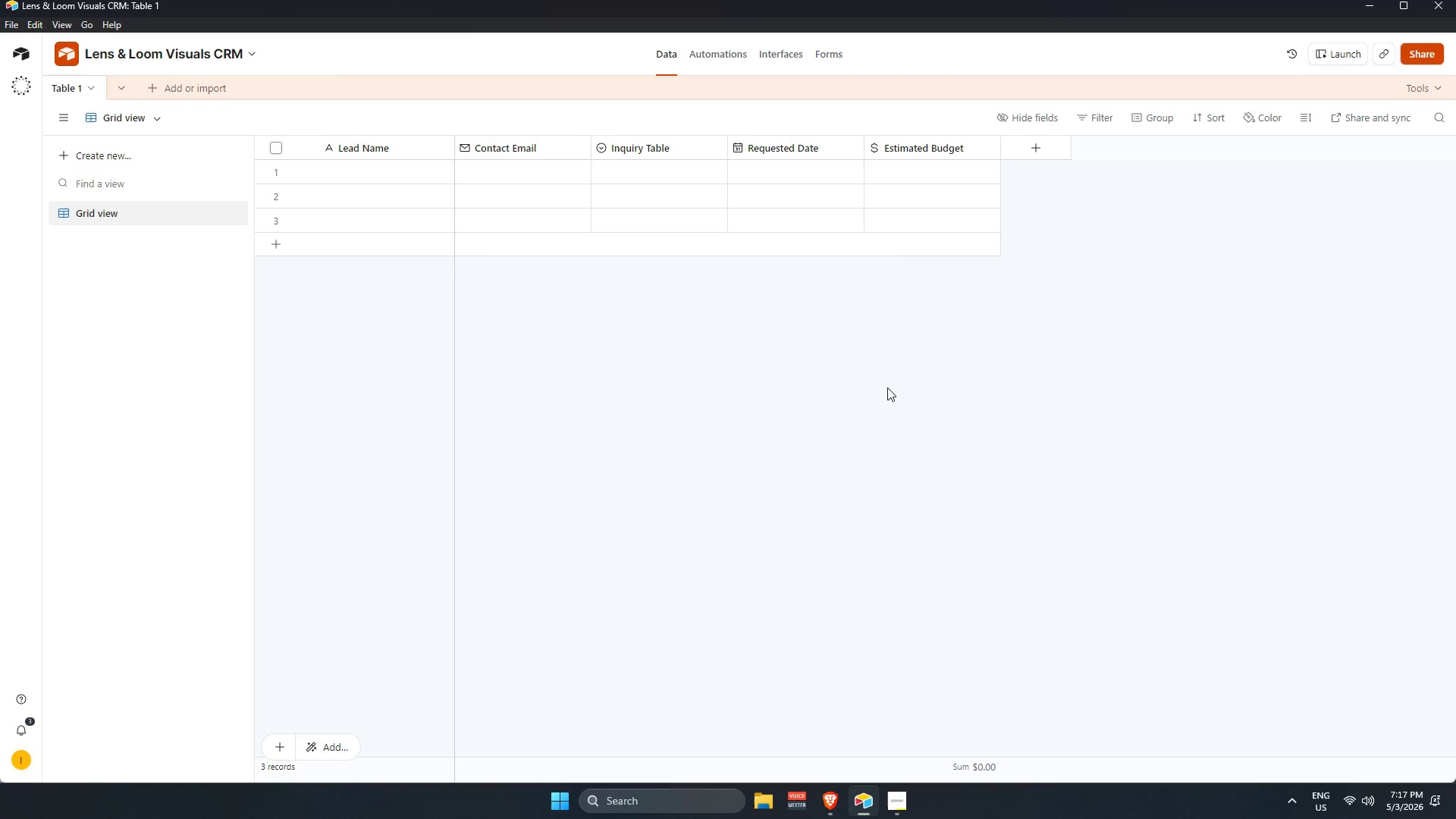 
wait(11.86)
 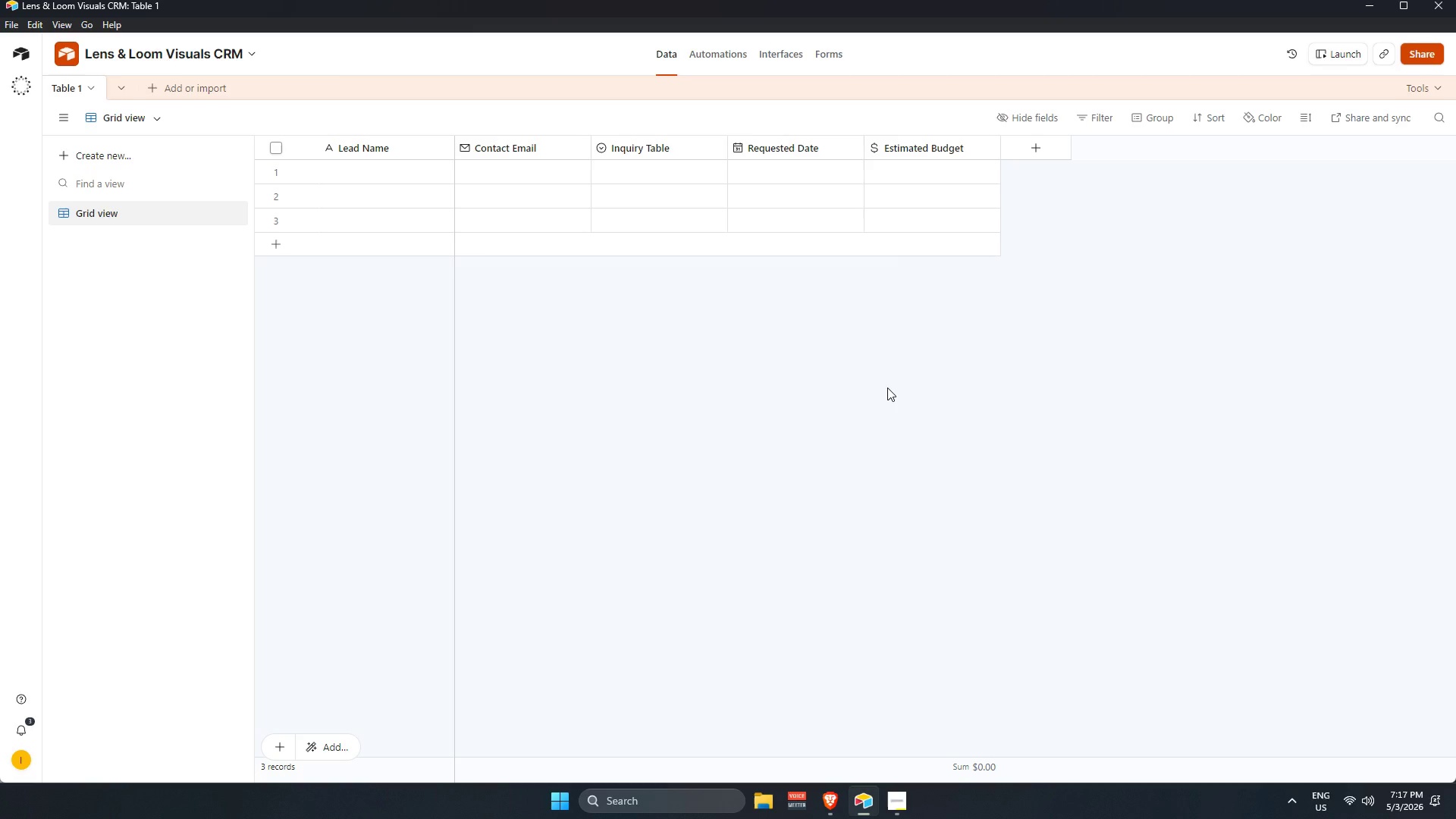 
left_click([1034, 149])
 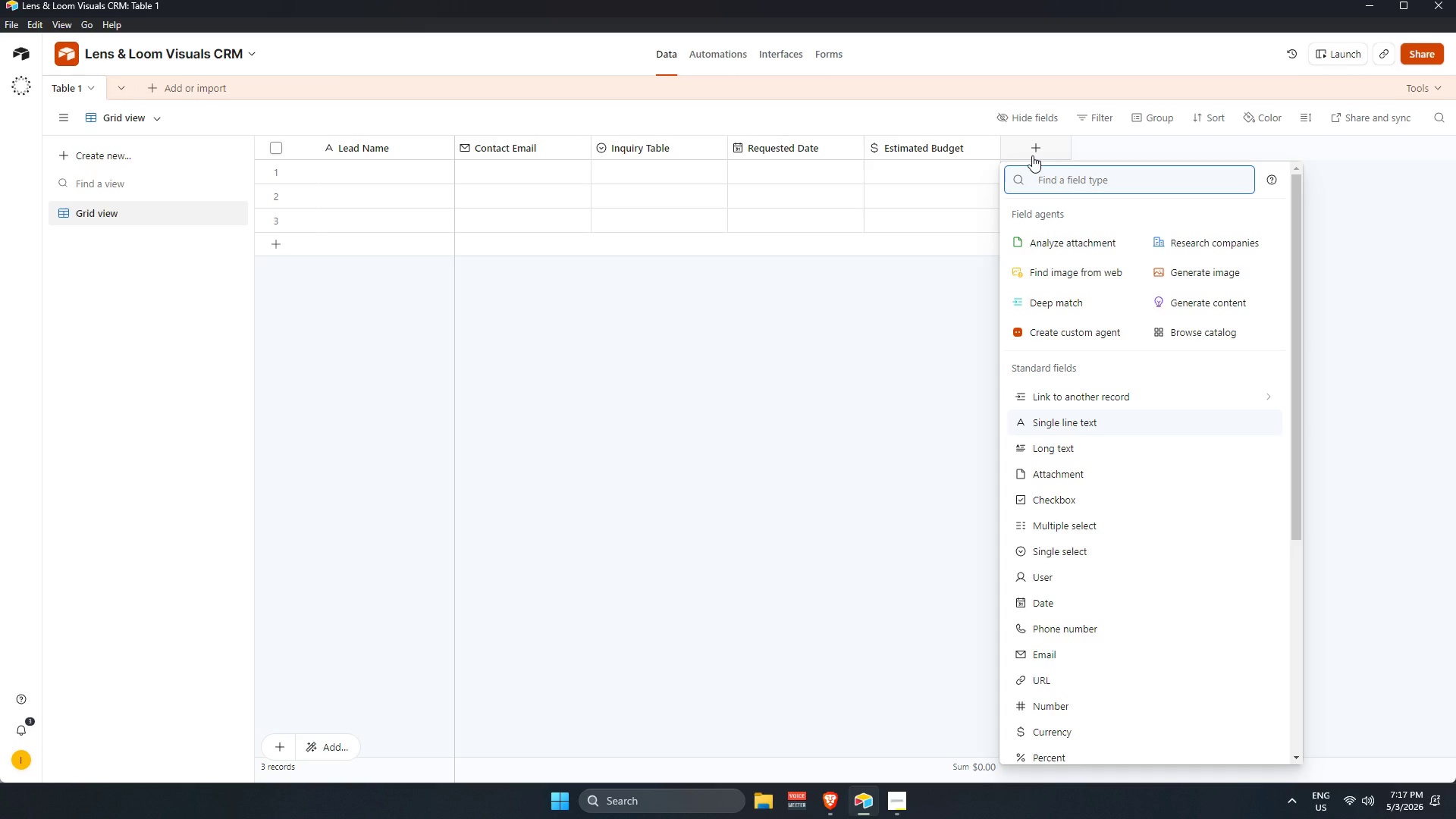 
type(singl)
 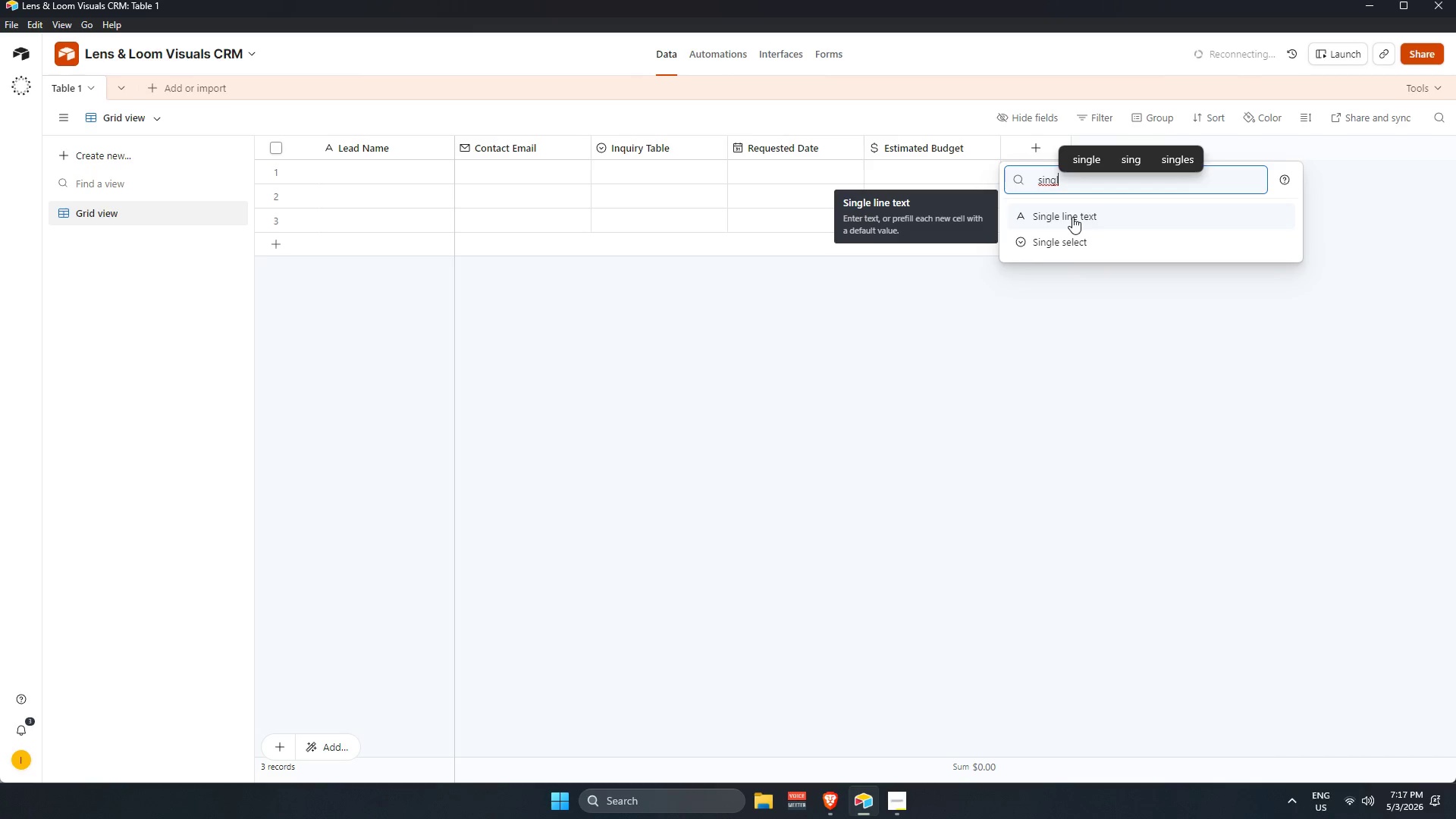 
wait(12.51)
 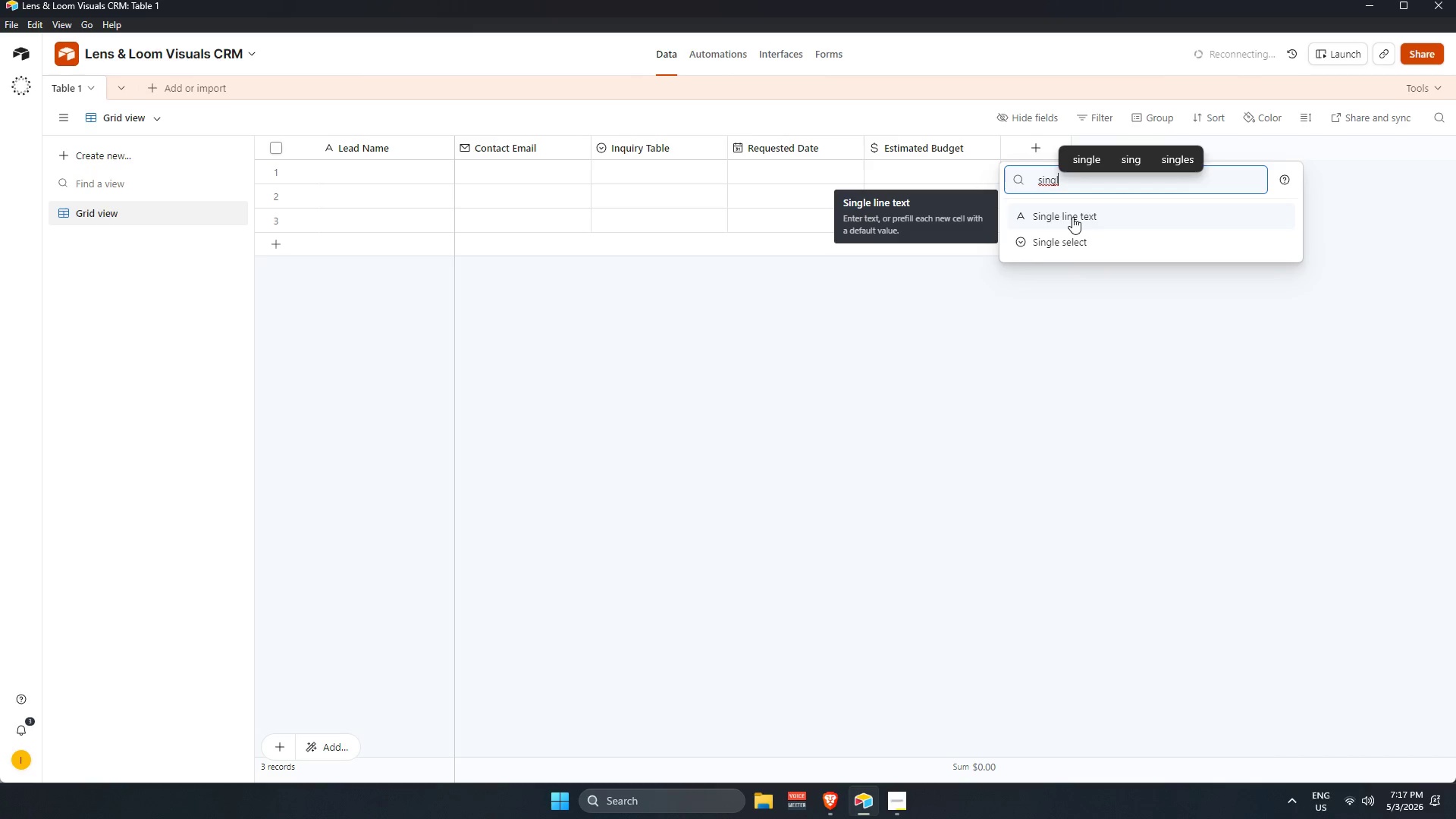 
left_click([1072, 217])
 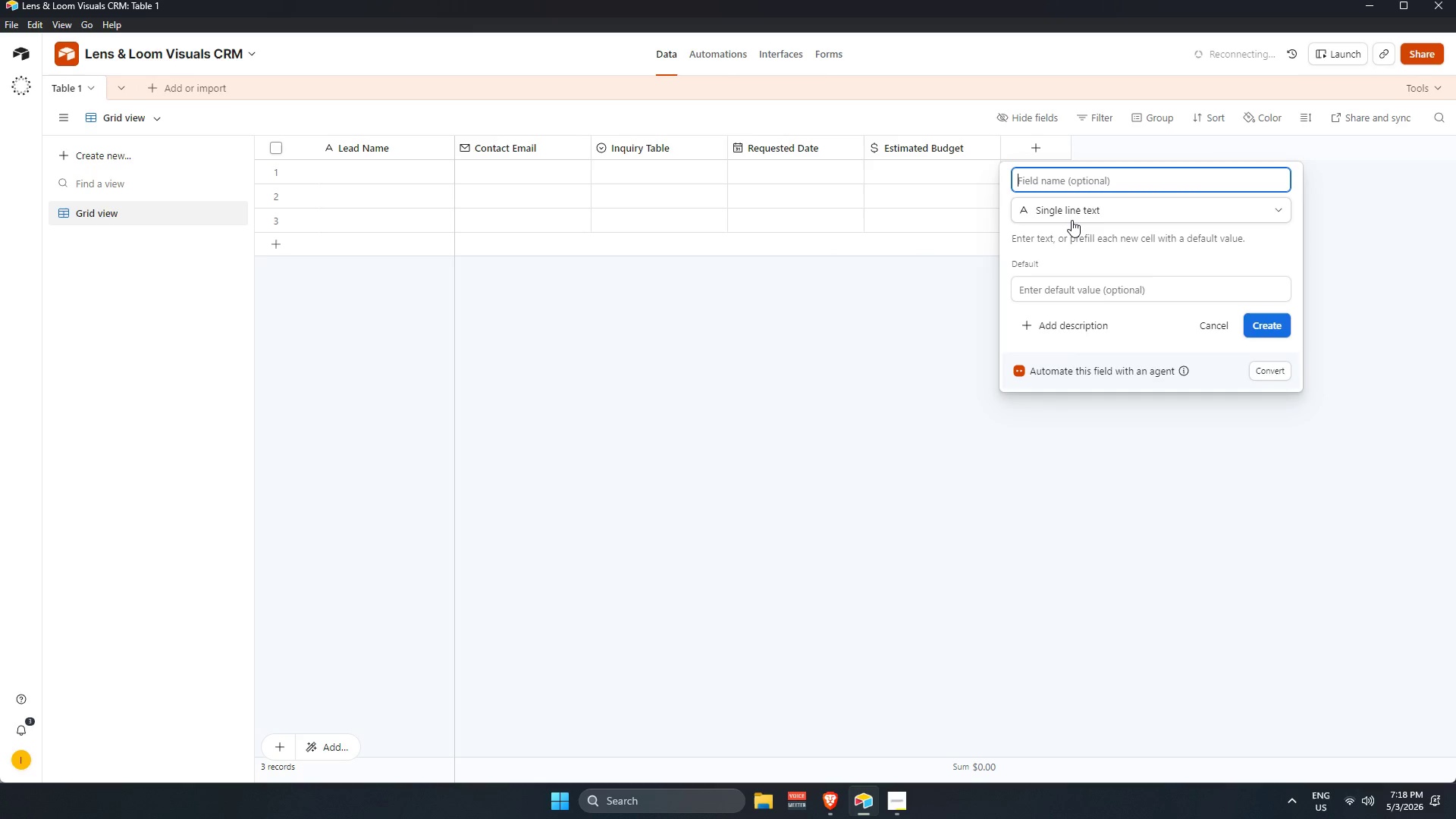 
type(Lead)
 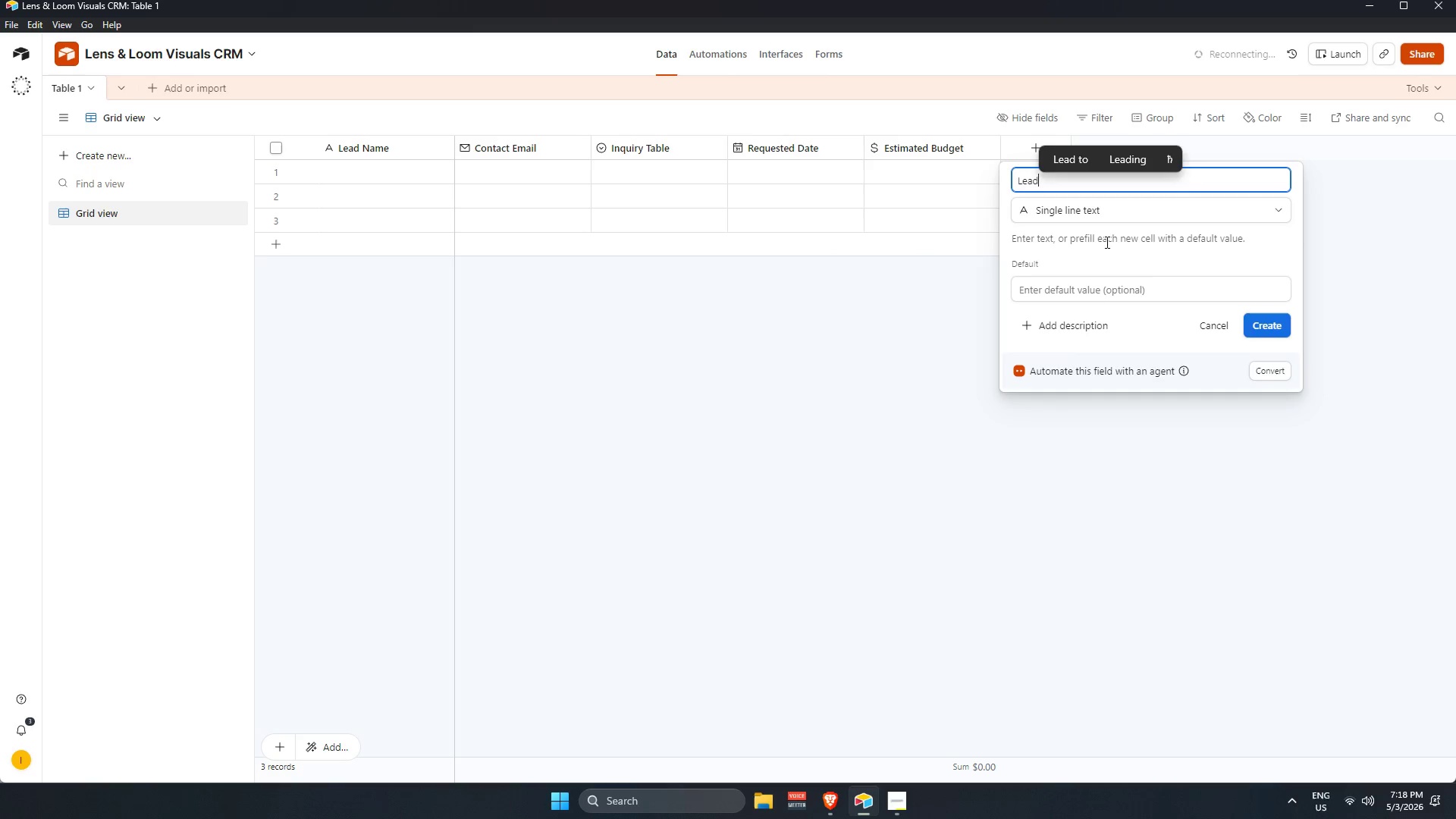 
type( Source)
 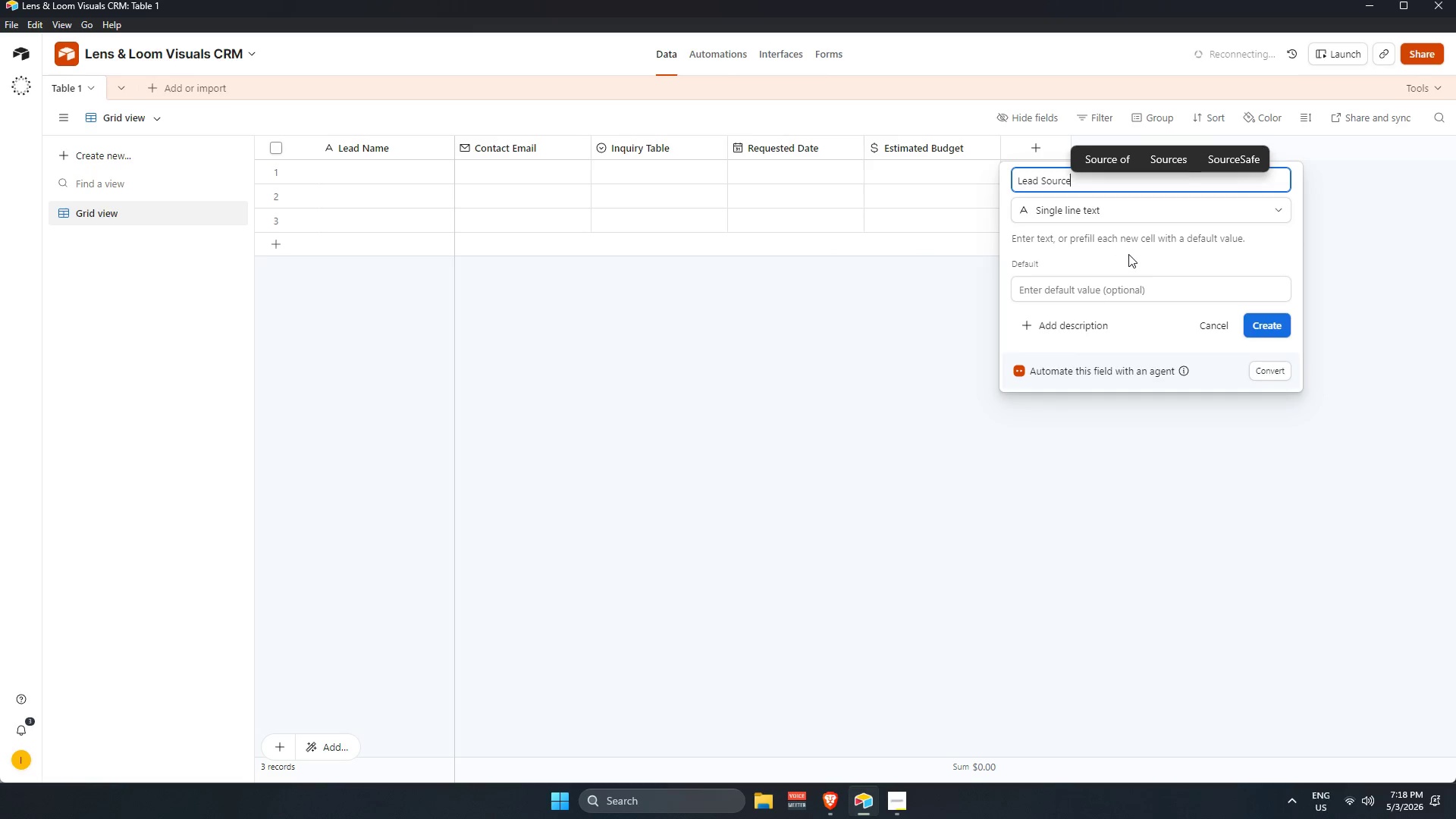 
key(Enter)
 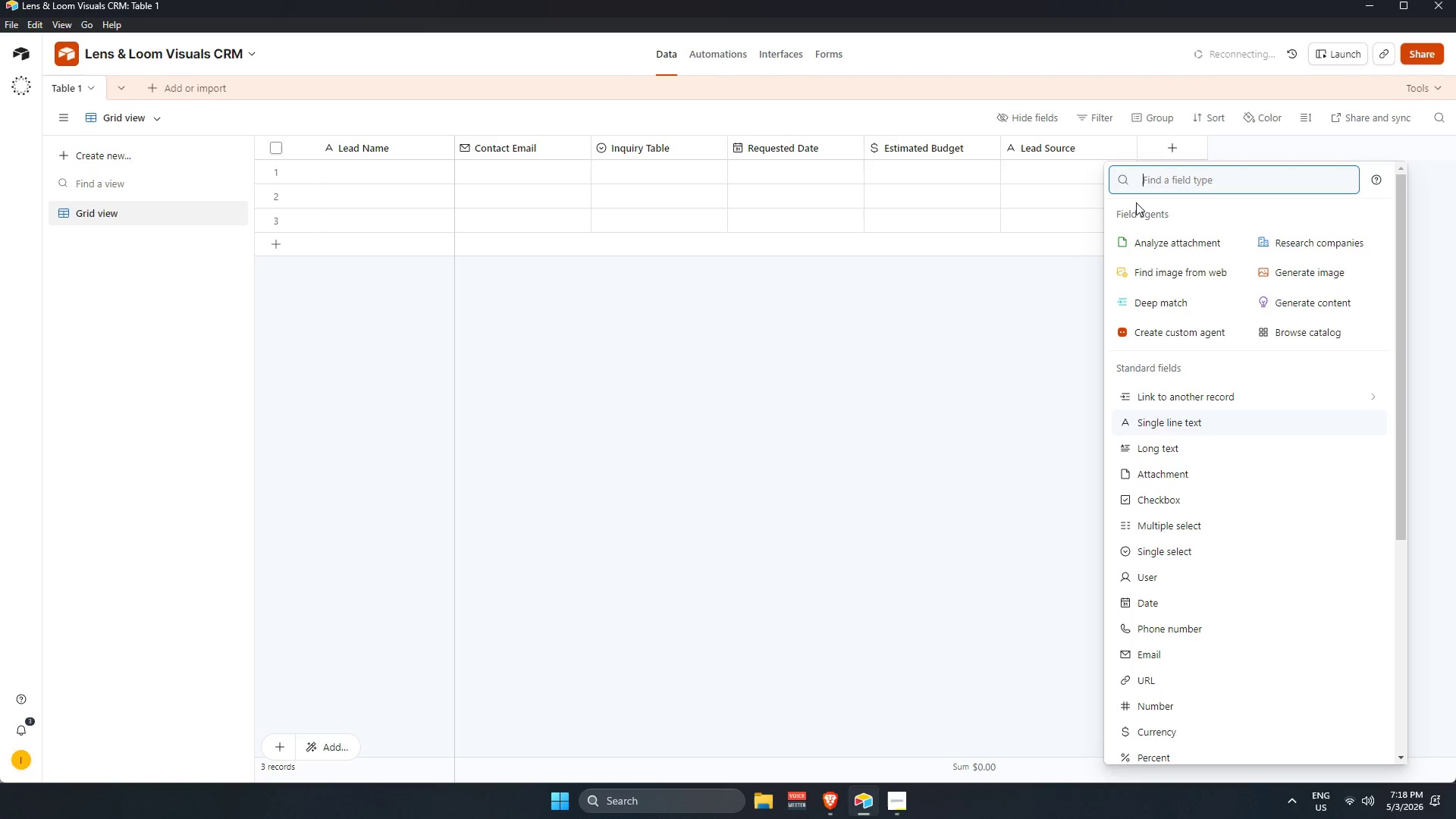 
type(single)
 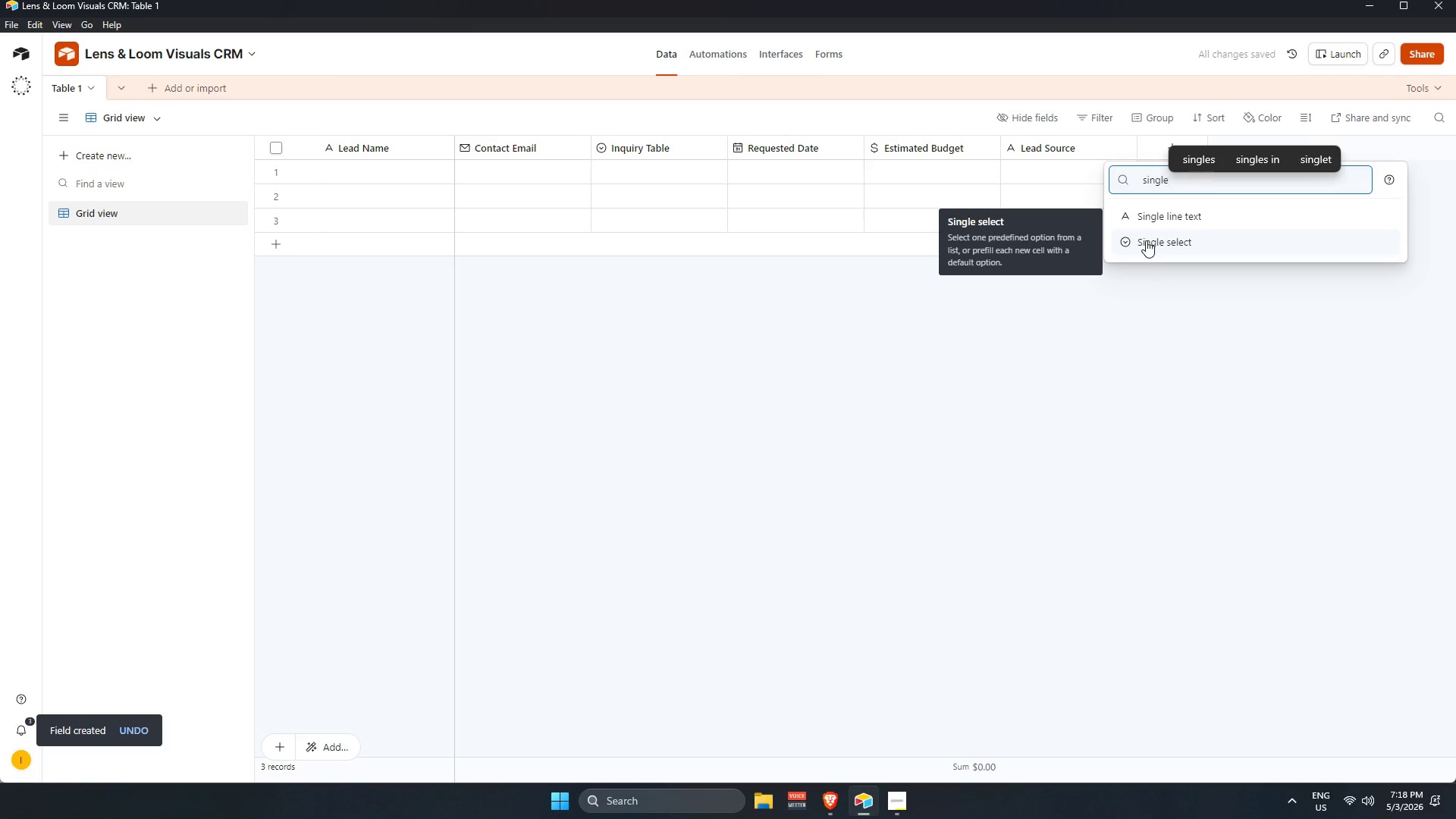 
wait(6.73)
 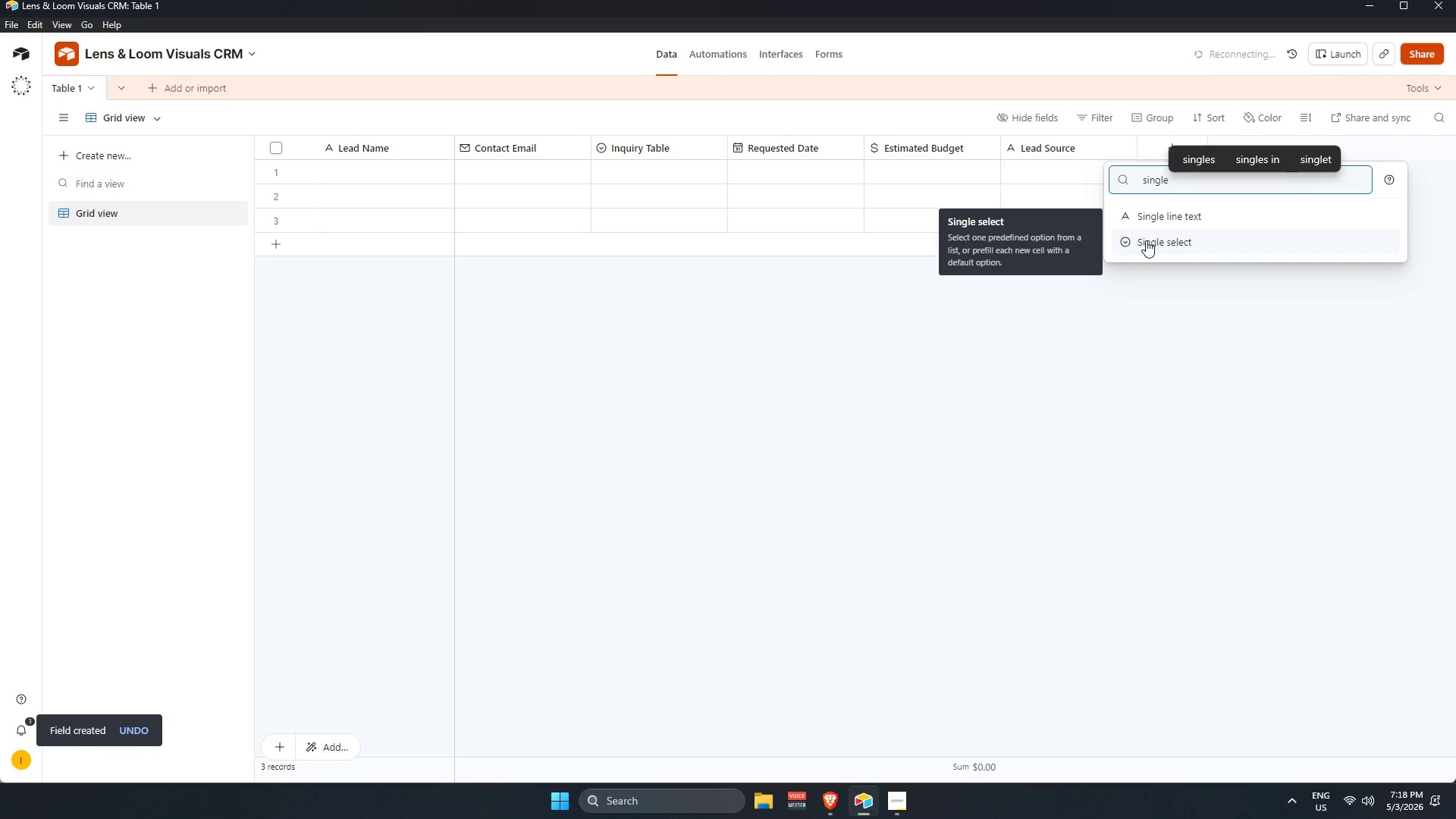 
type(Status)
 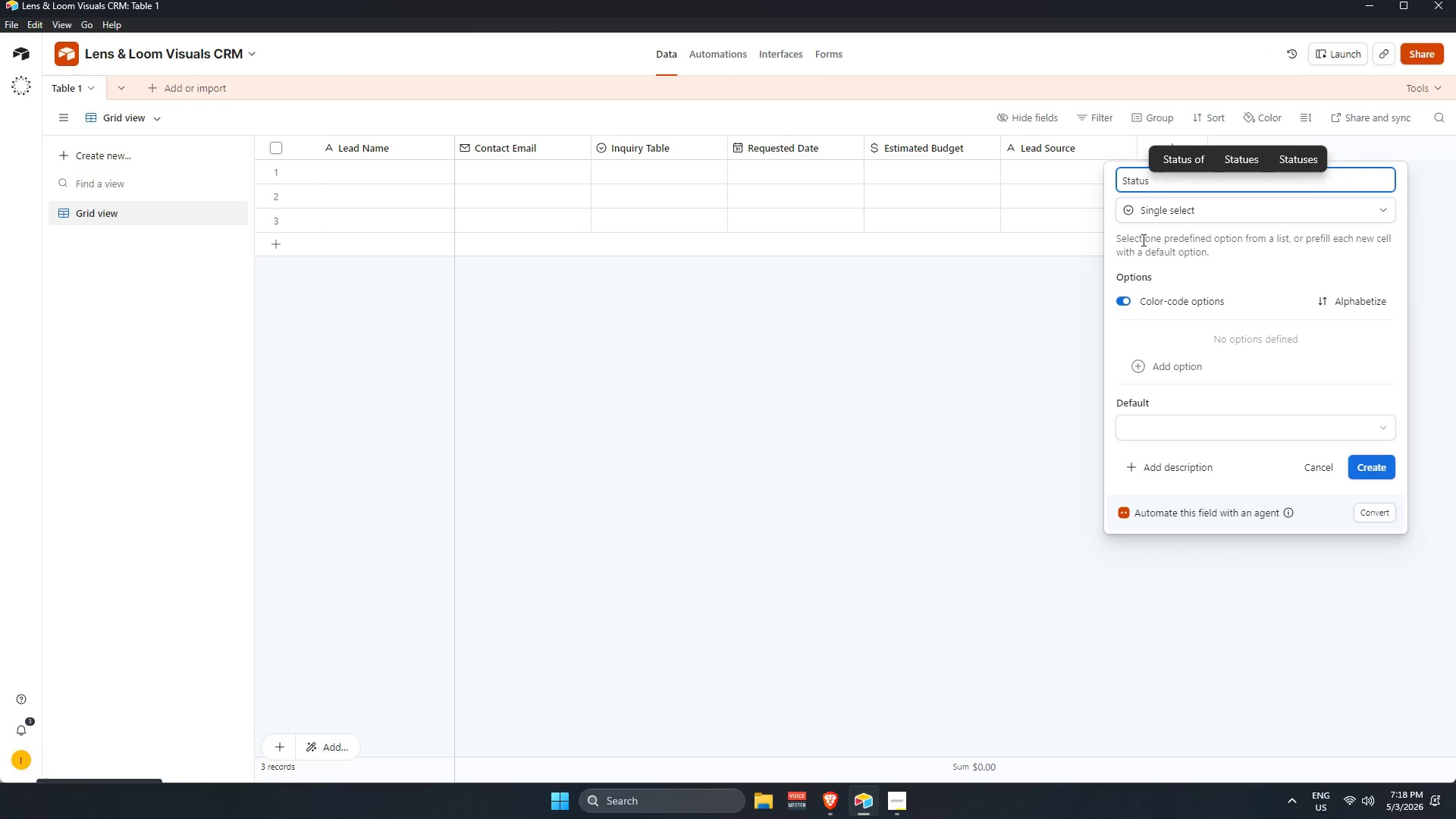 
key(Enter)
 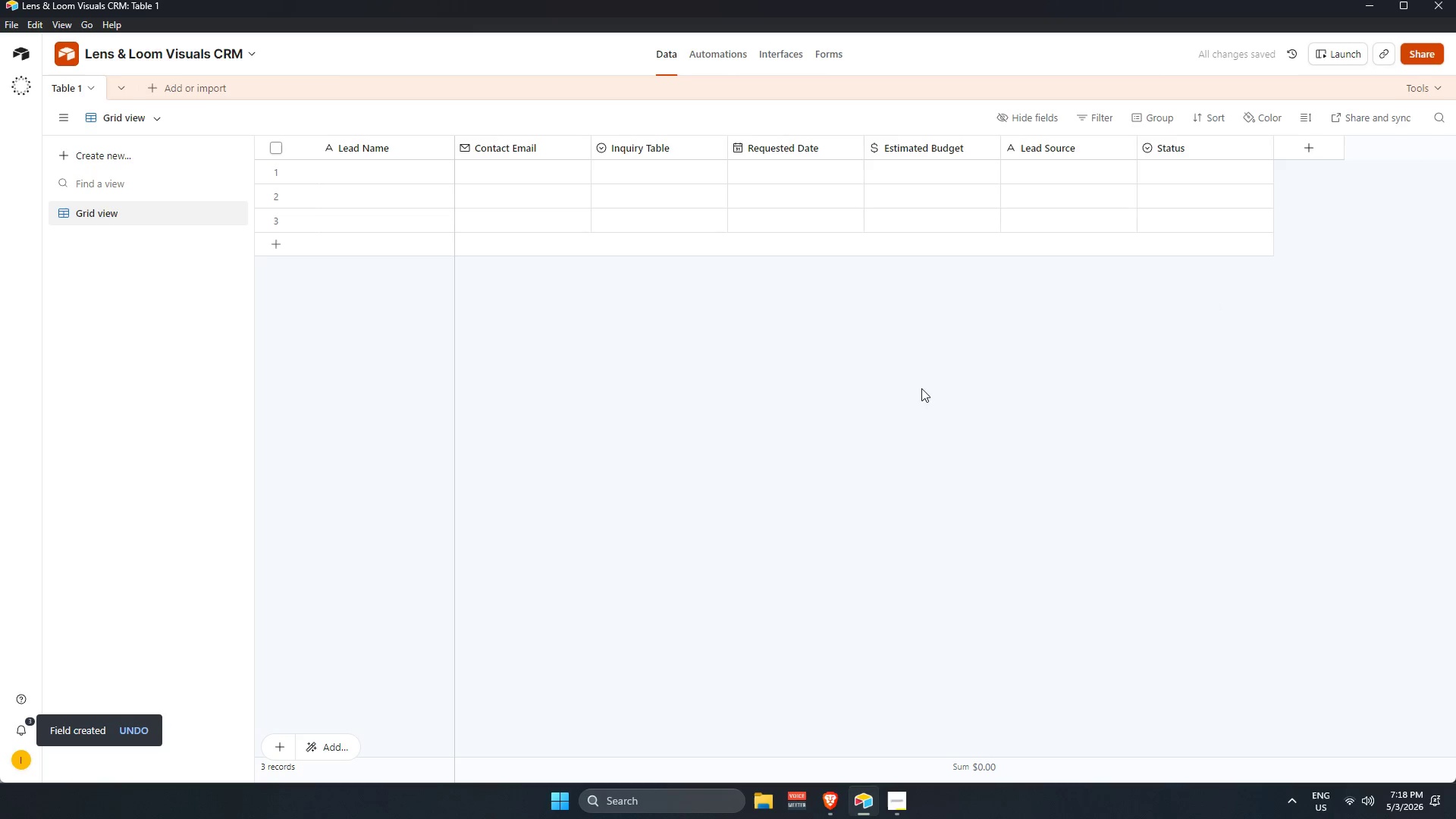 
mouse_move([1306, 140])
 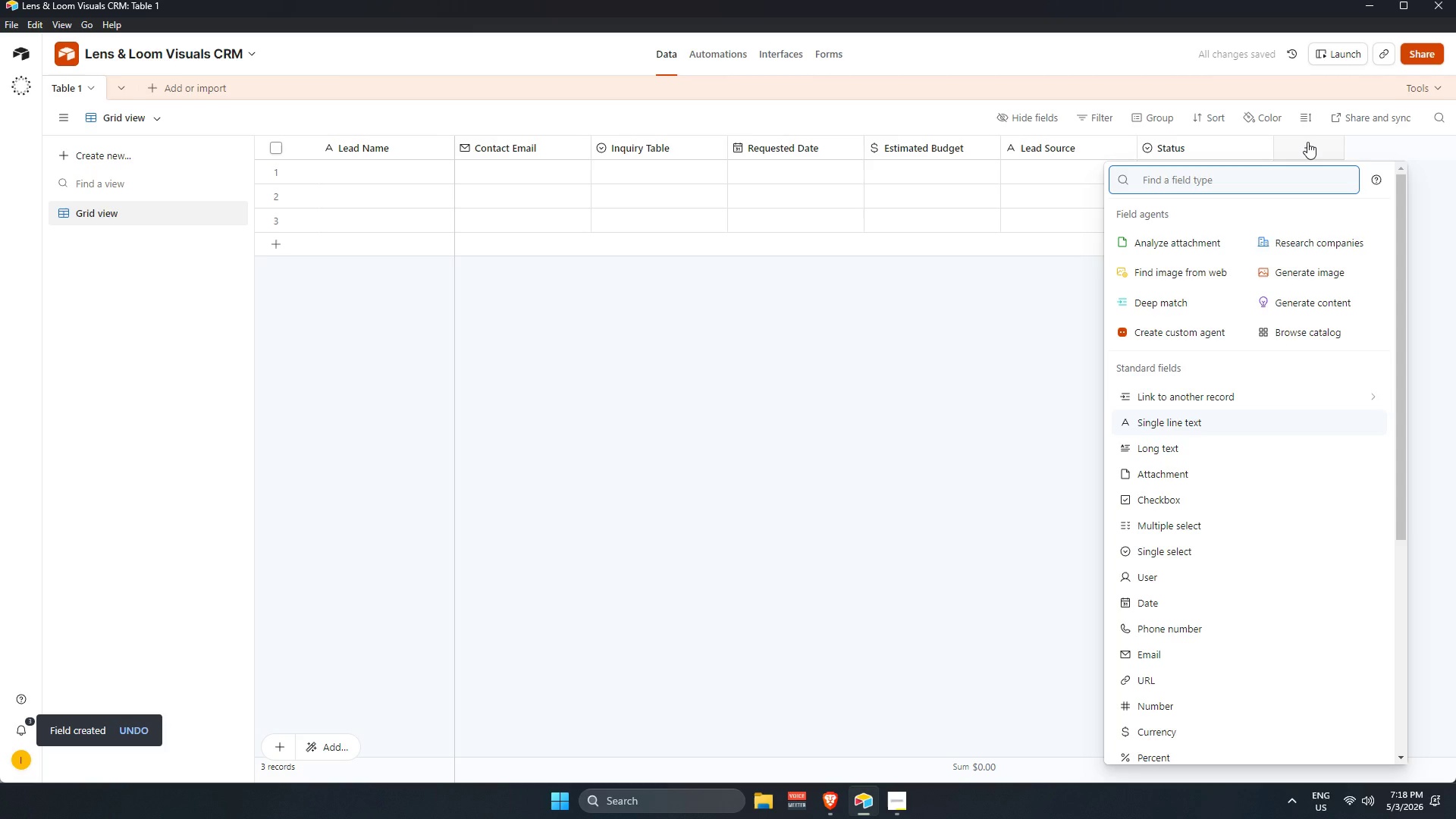 
type(formul)
 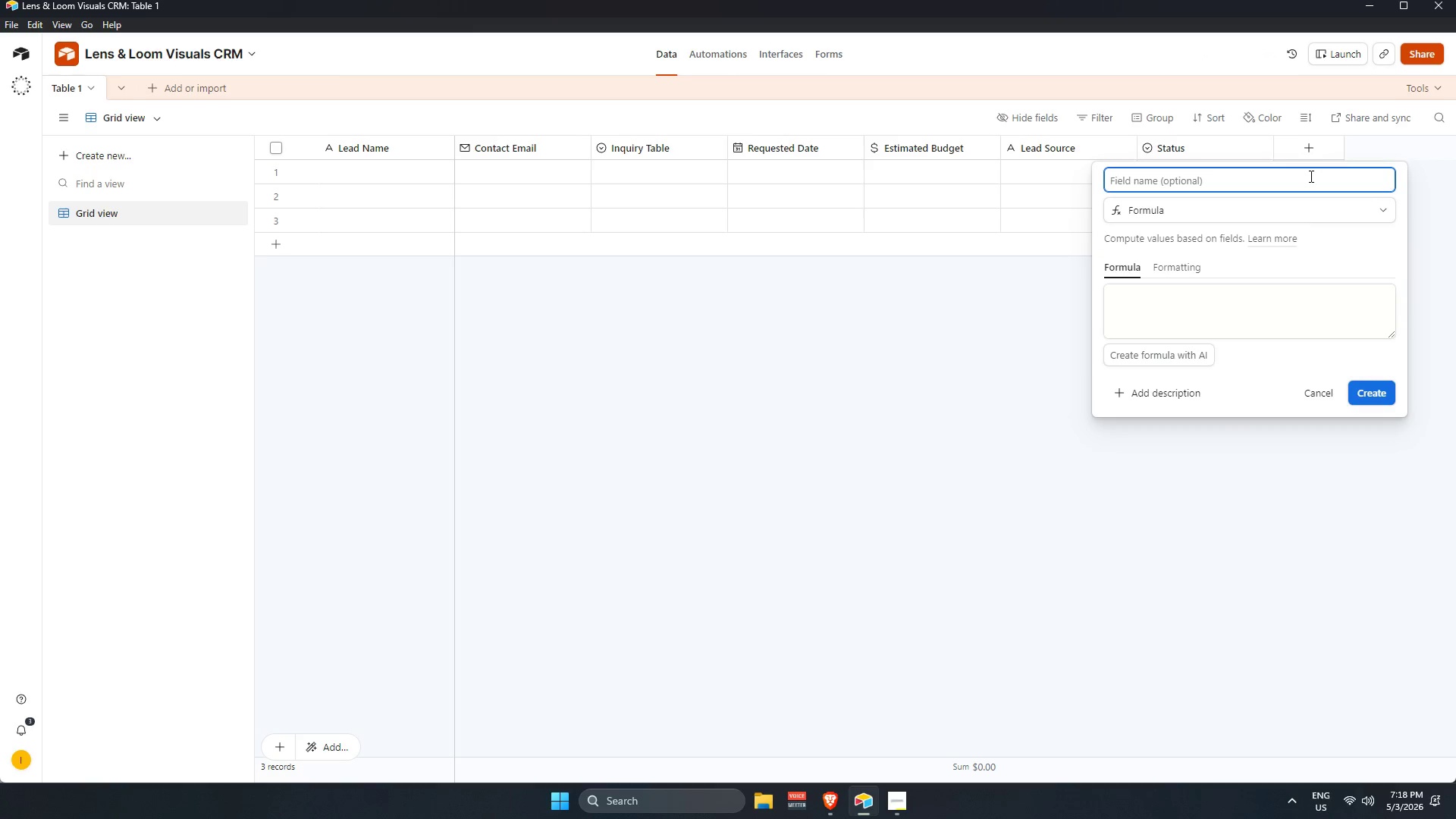 
type(Priori)
 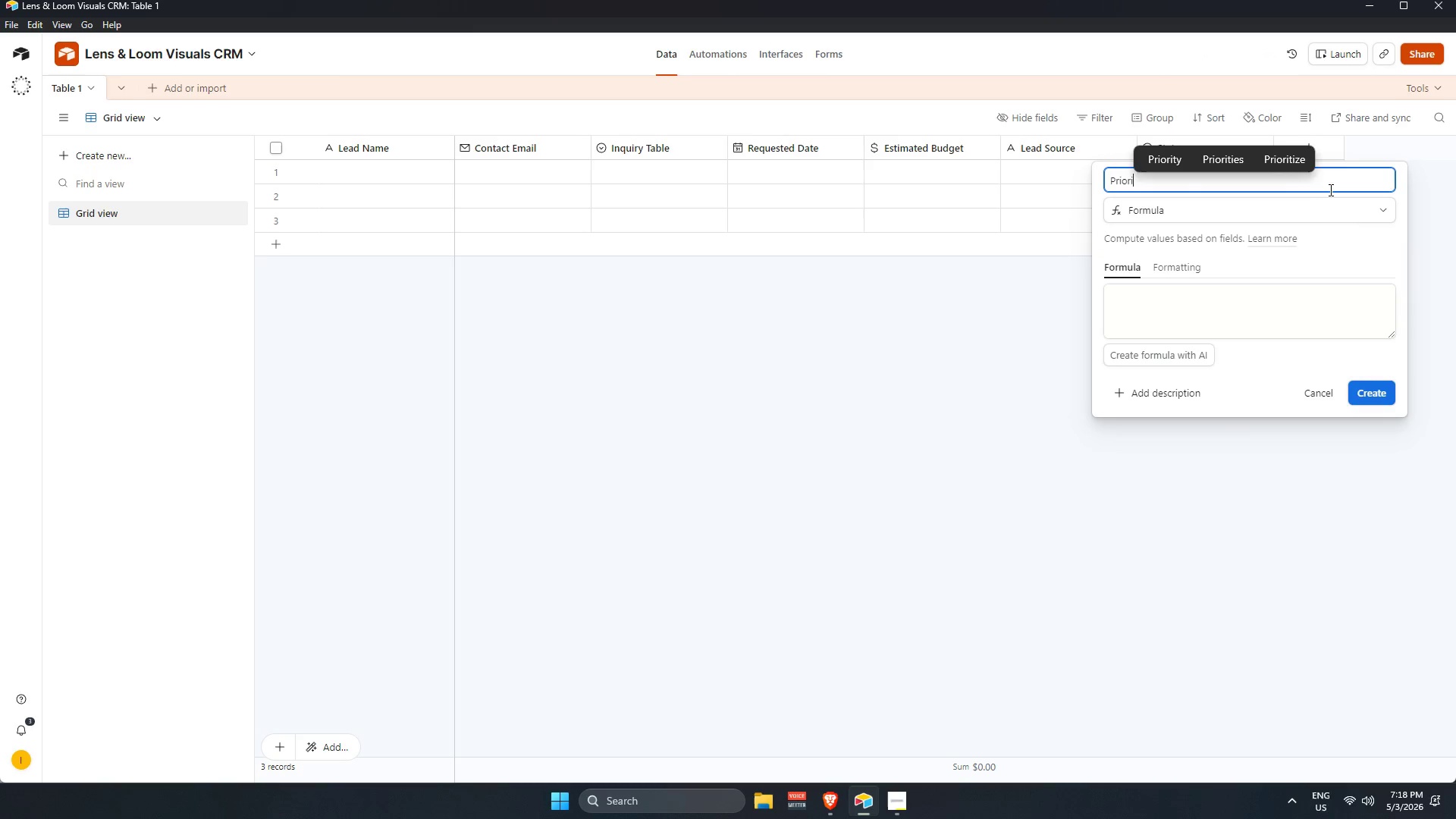 
type(ty Score )
key(Backspace)
 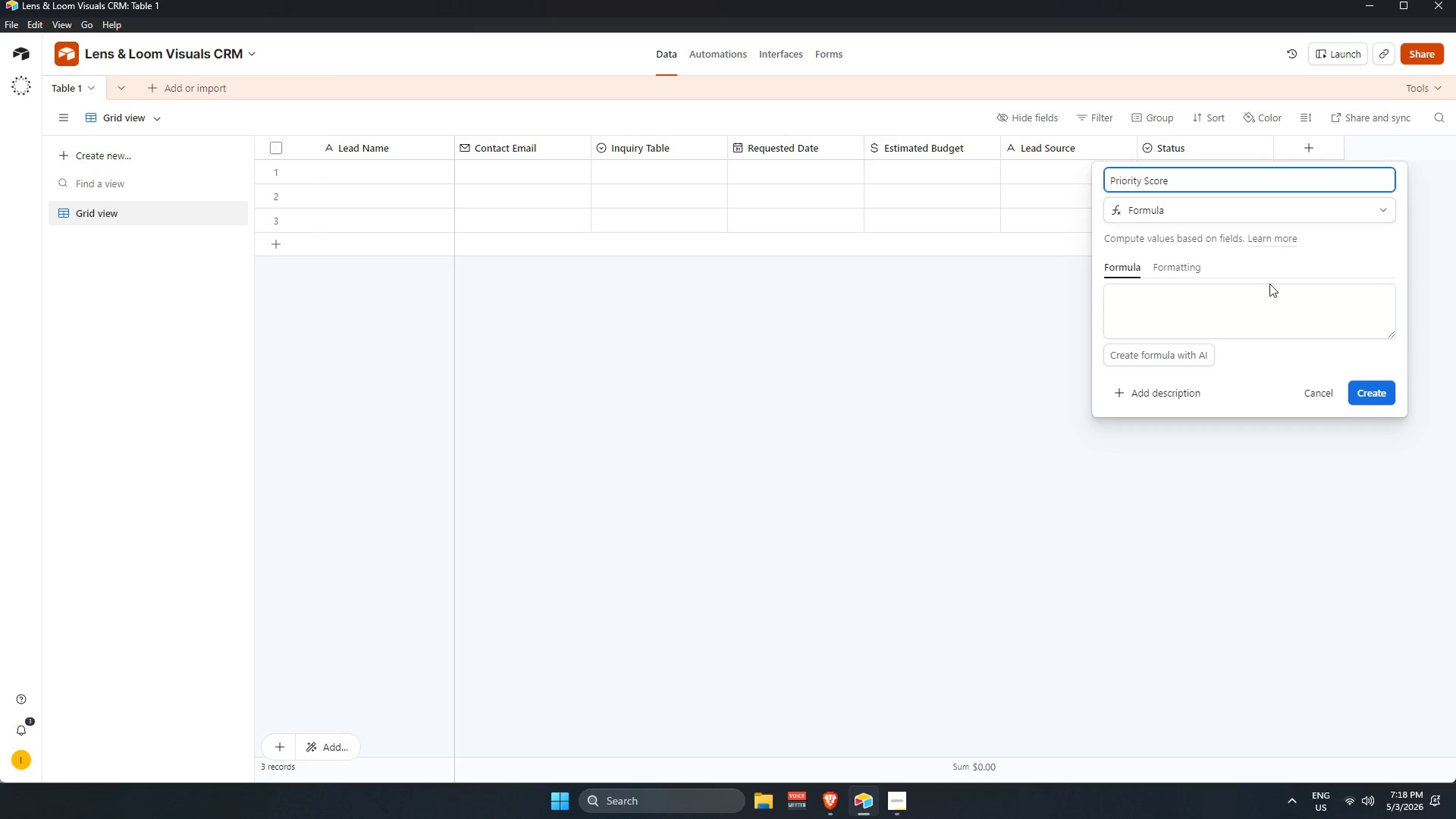 
key(Shift+I)
 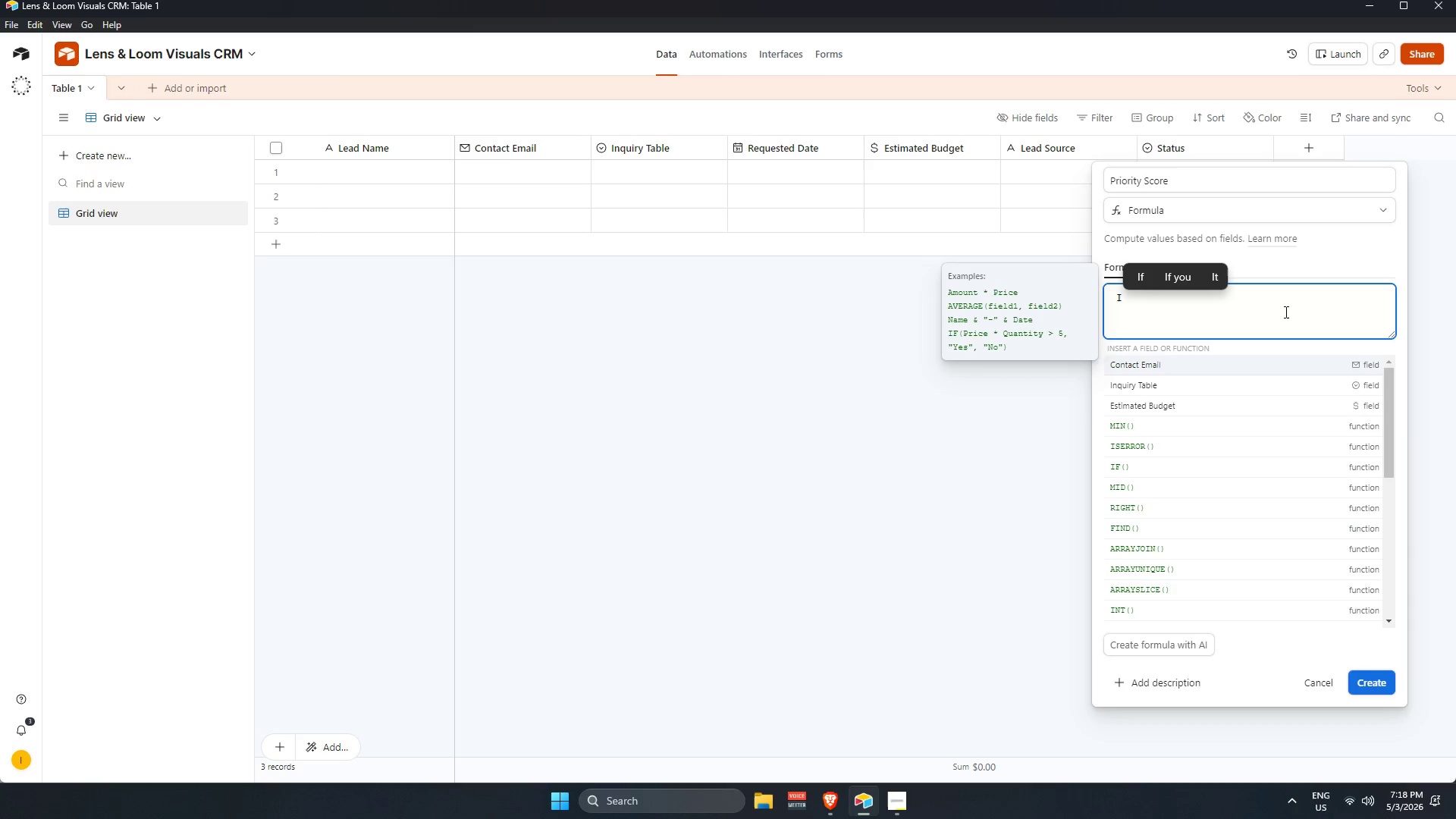 
key(Shift+F)
 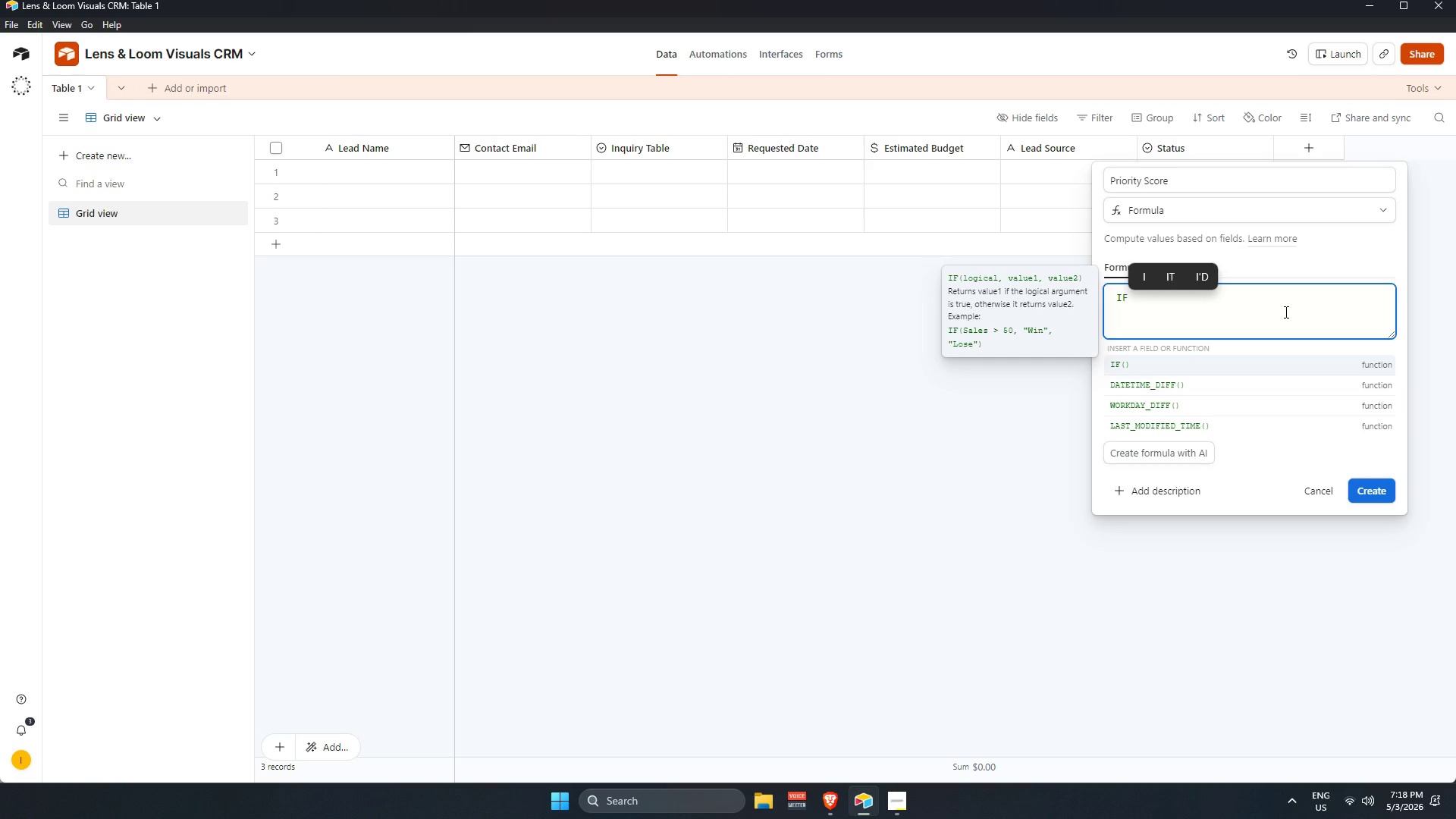 
key(Enter)
 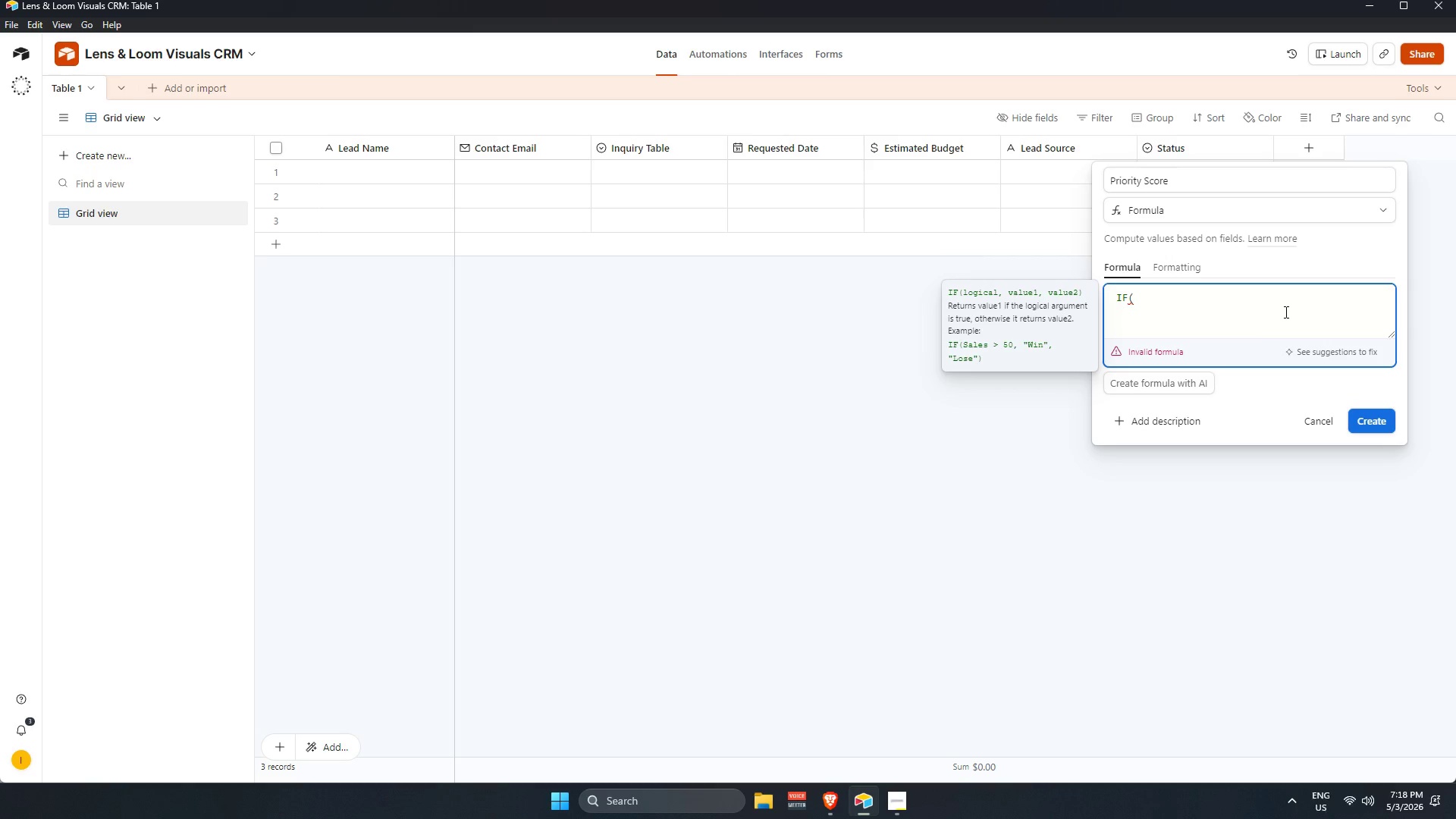 
key(Shift+Enter)
 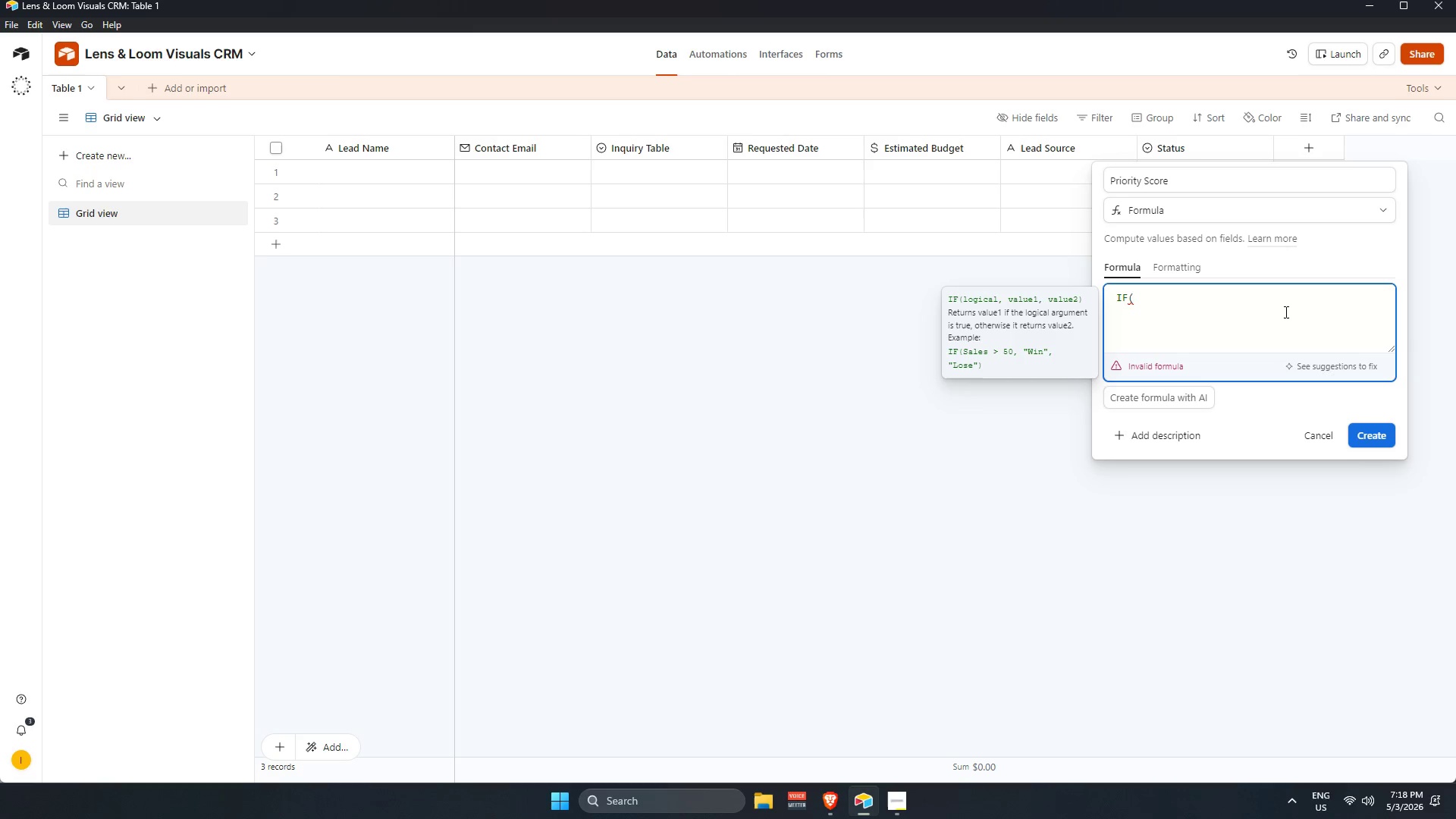 
type(AN)
 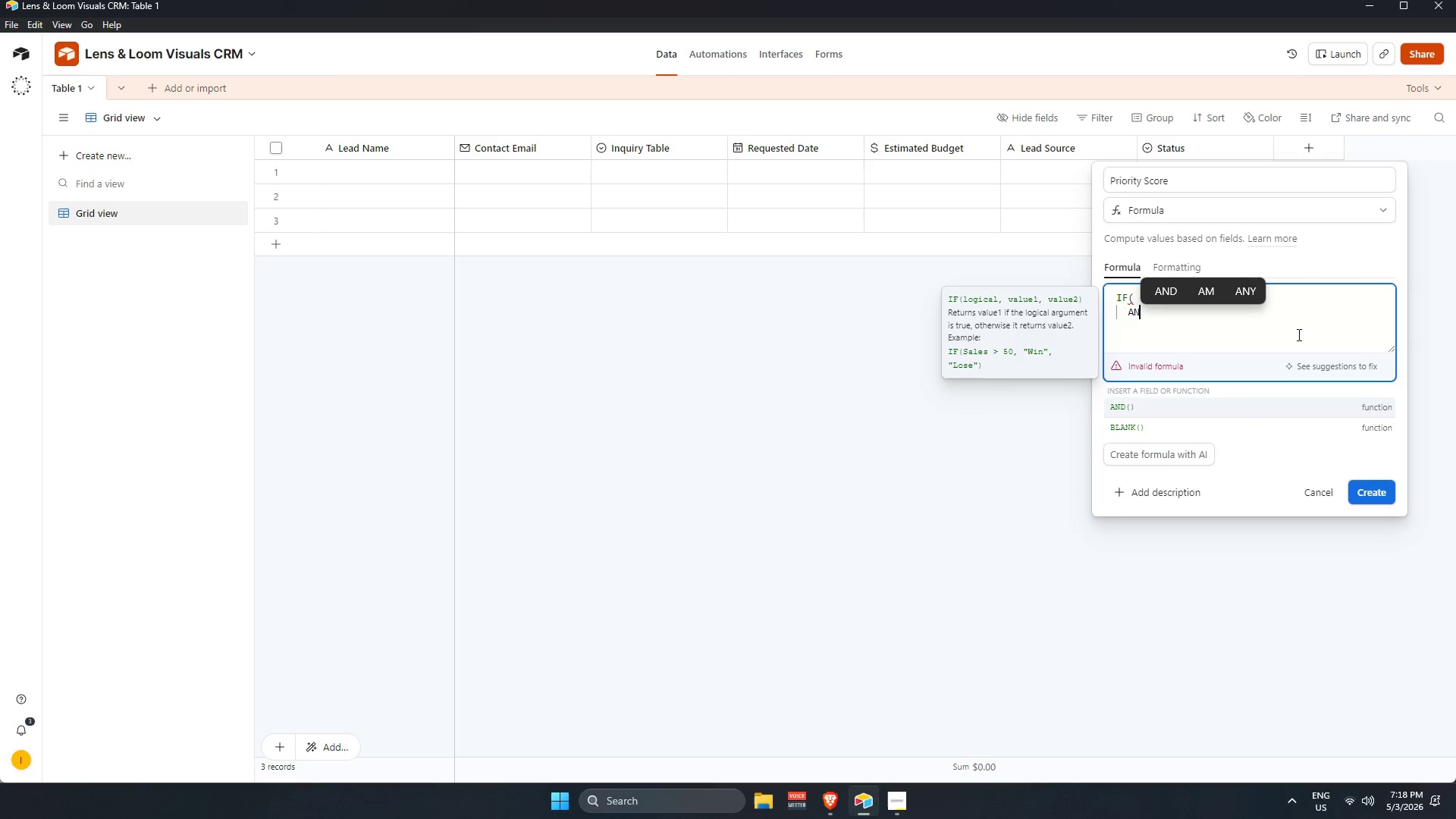 
key(D)
 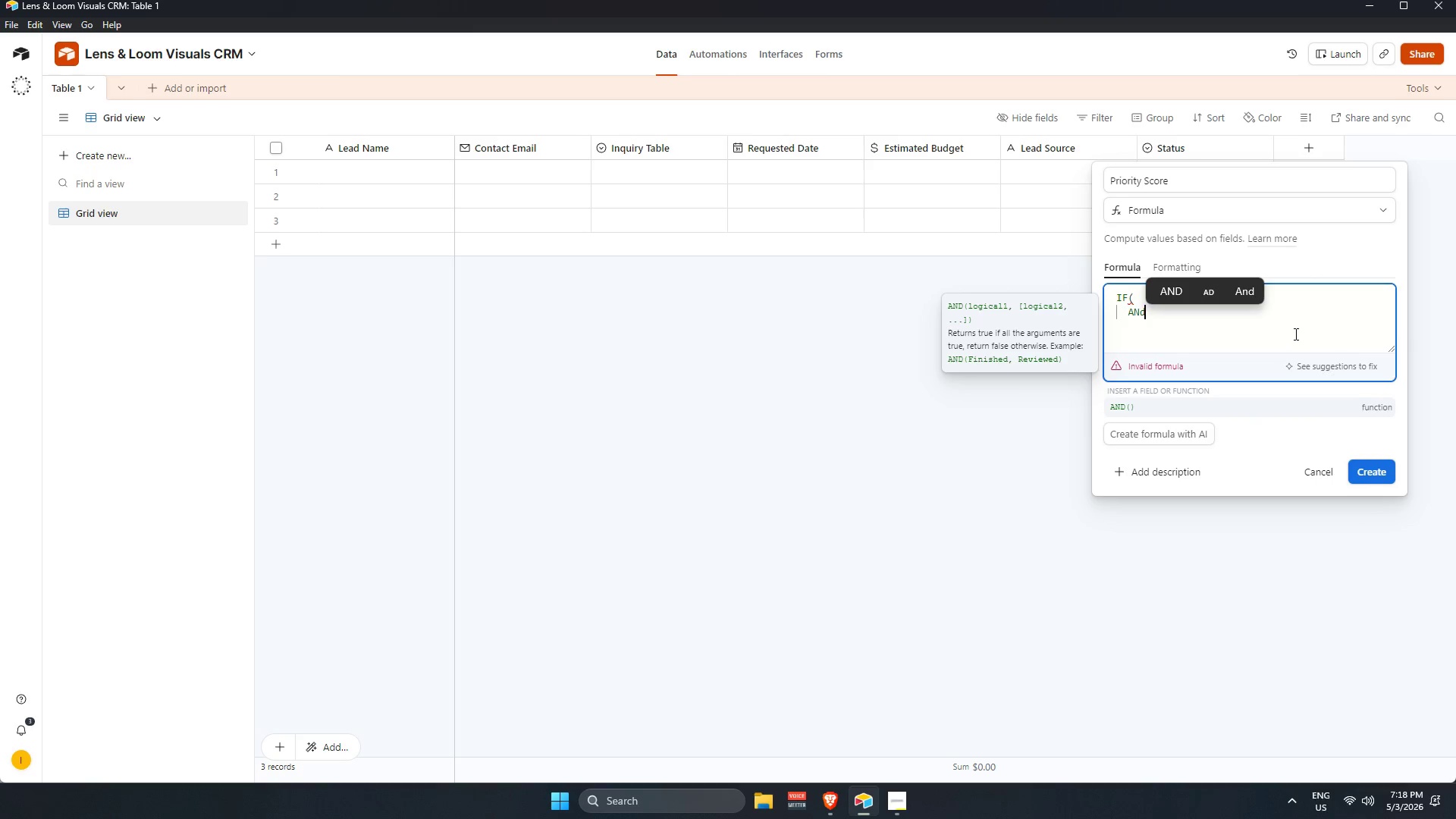 
key(Backspace)
 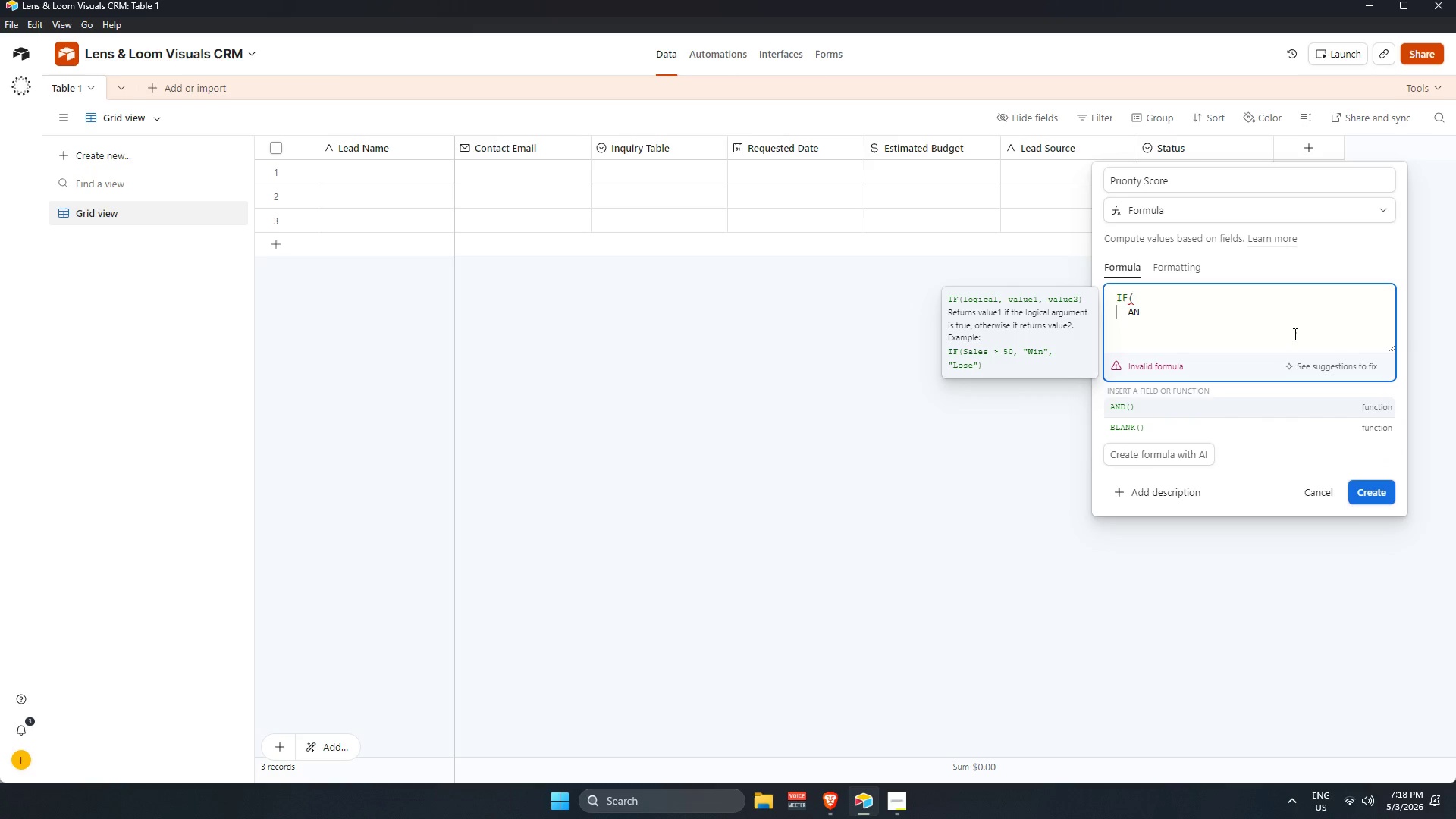 
key(Shift+D)
 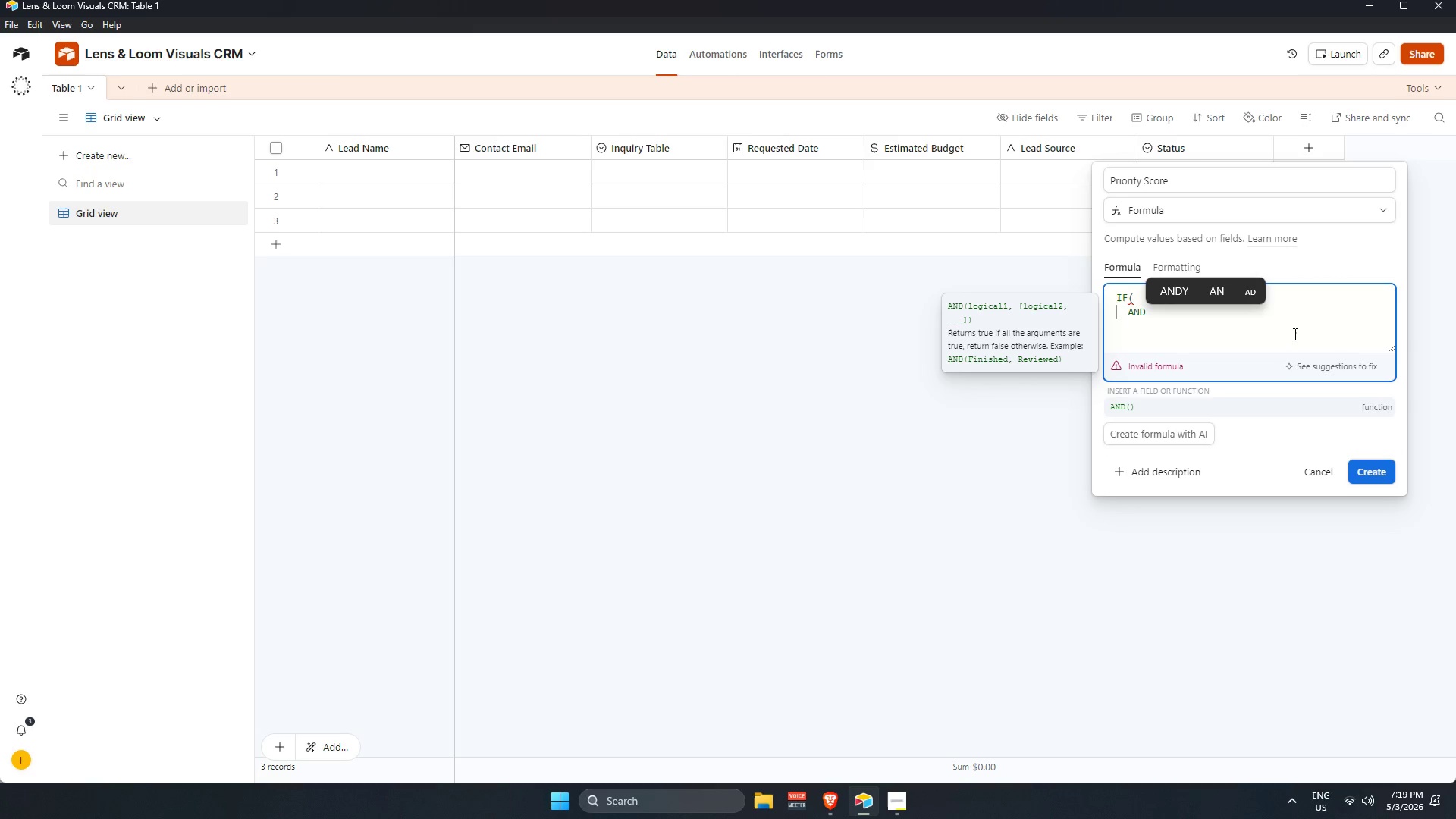 
key(Enter)
 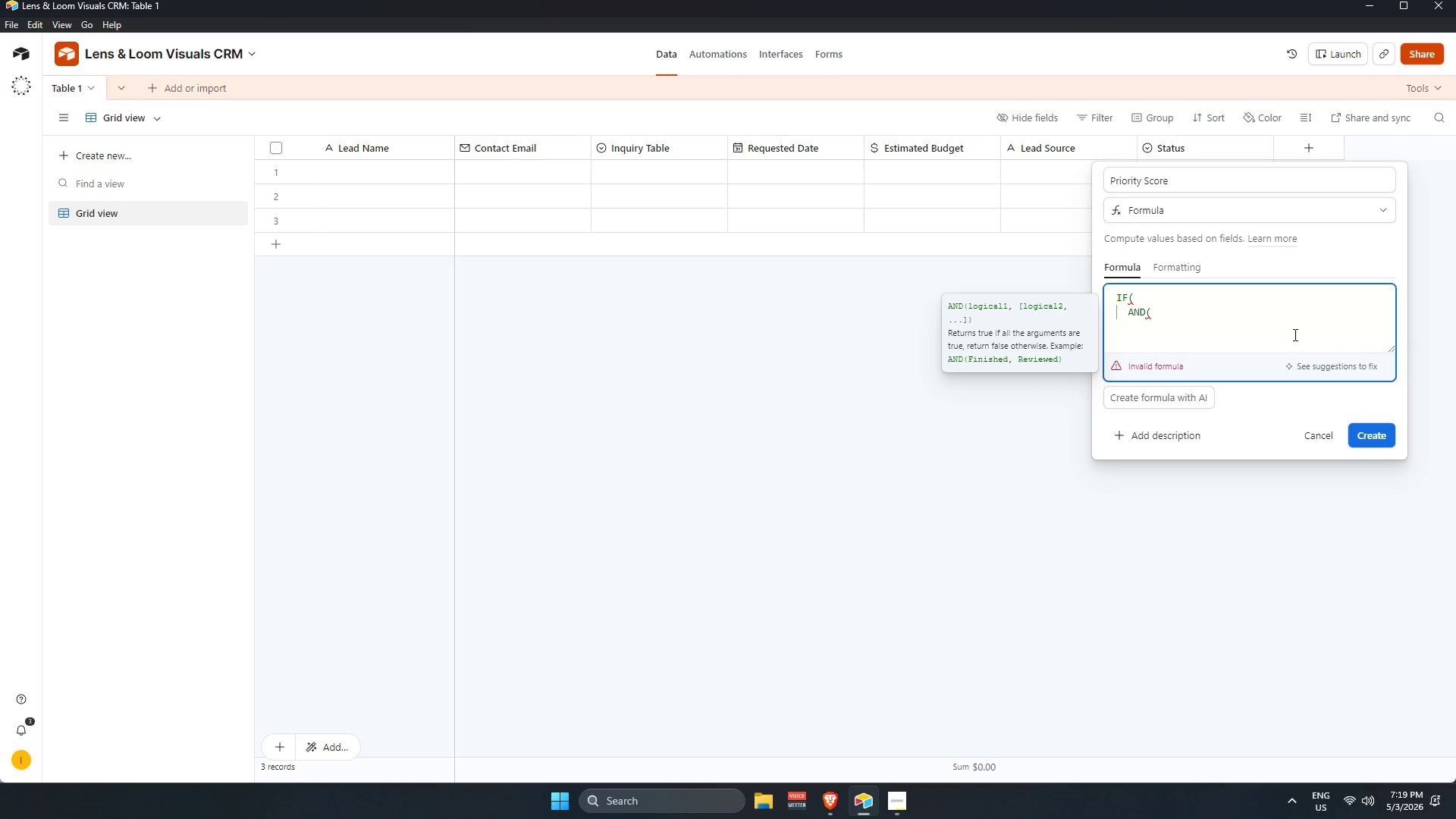 
type({est)
 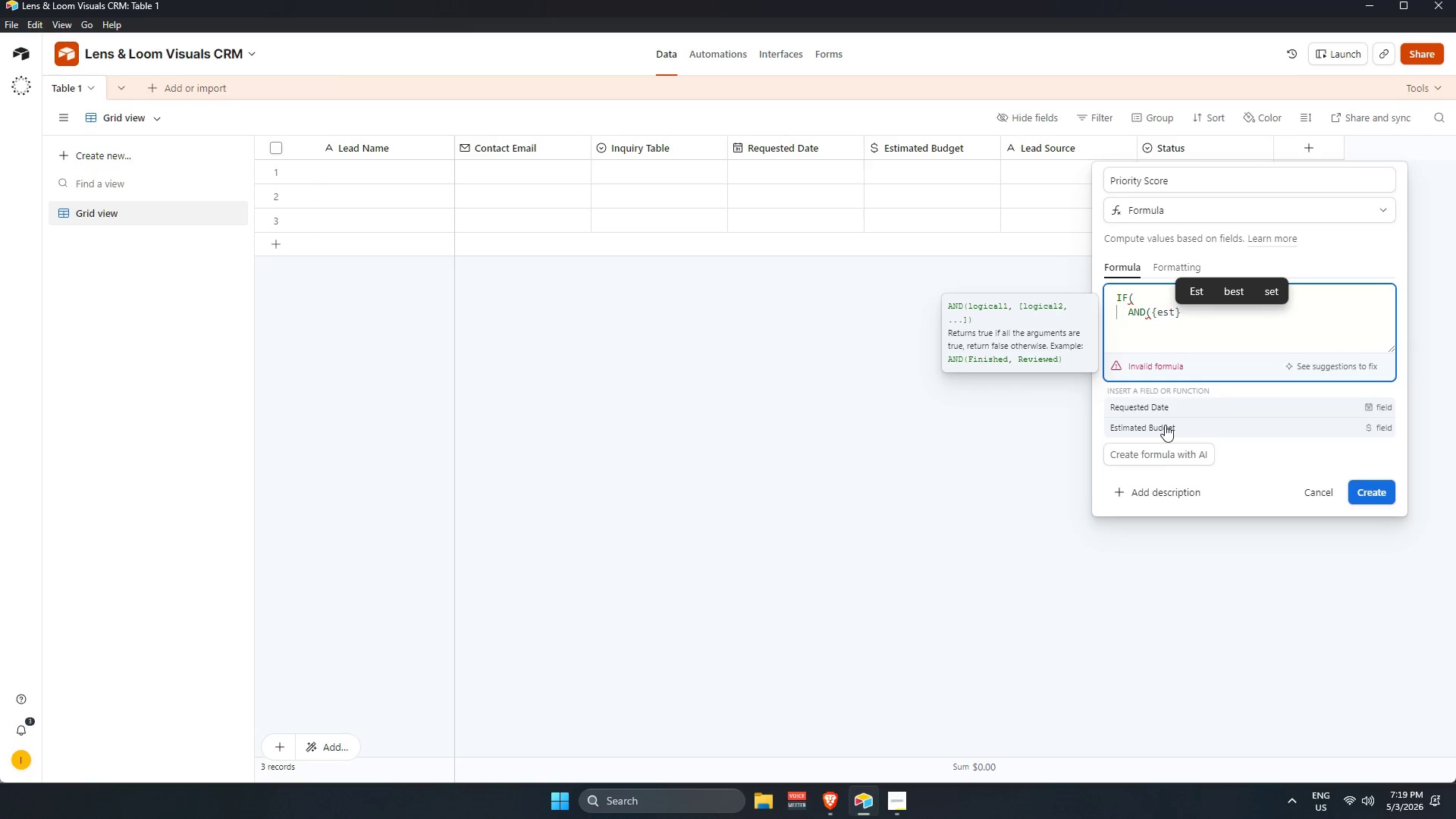 
left_click([1165, 425])
 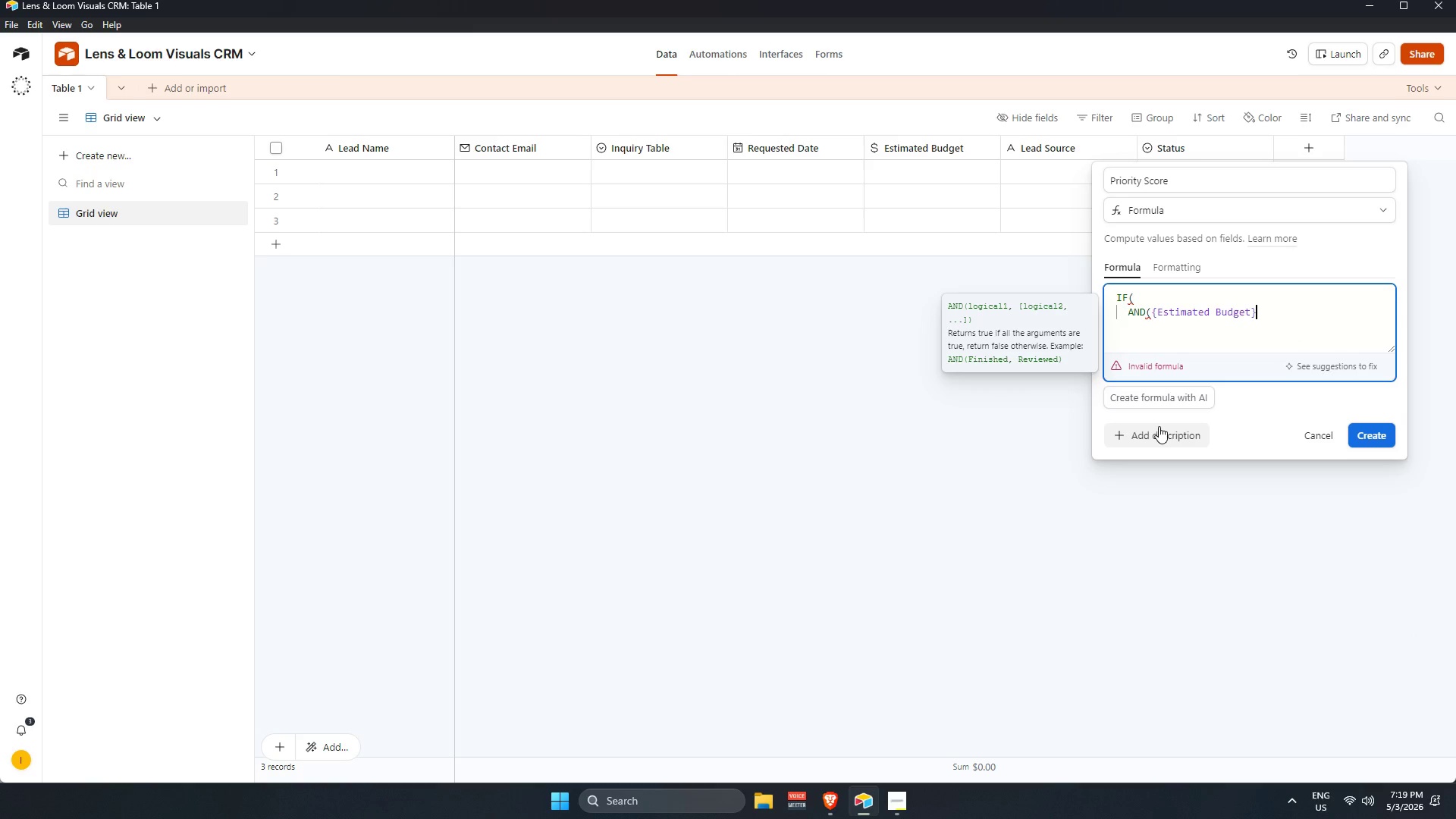 
key(Space)
 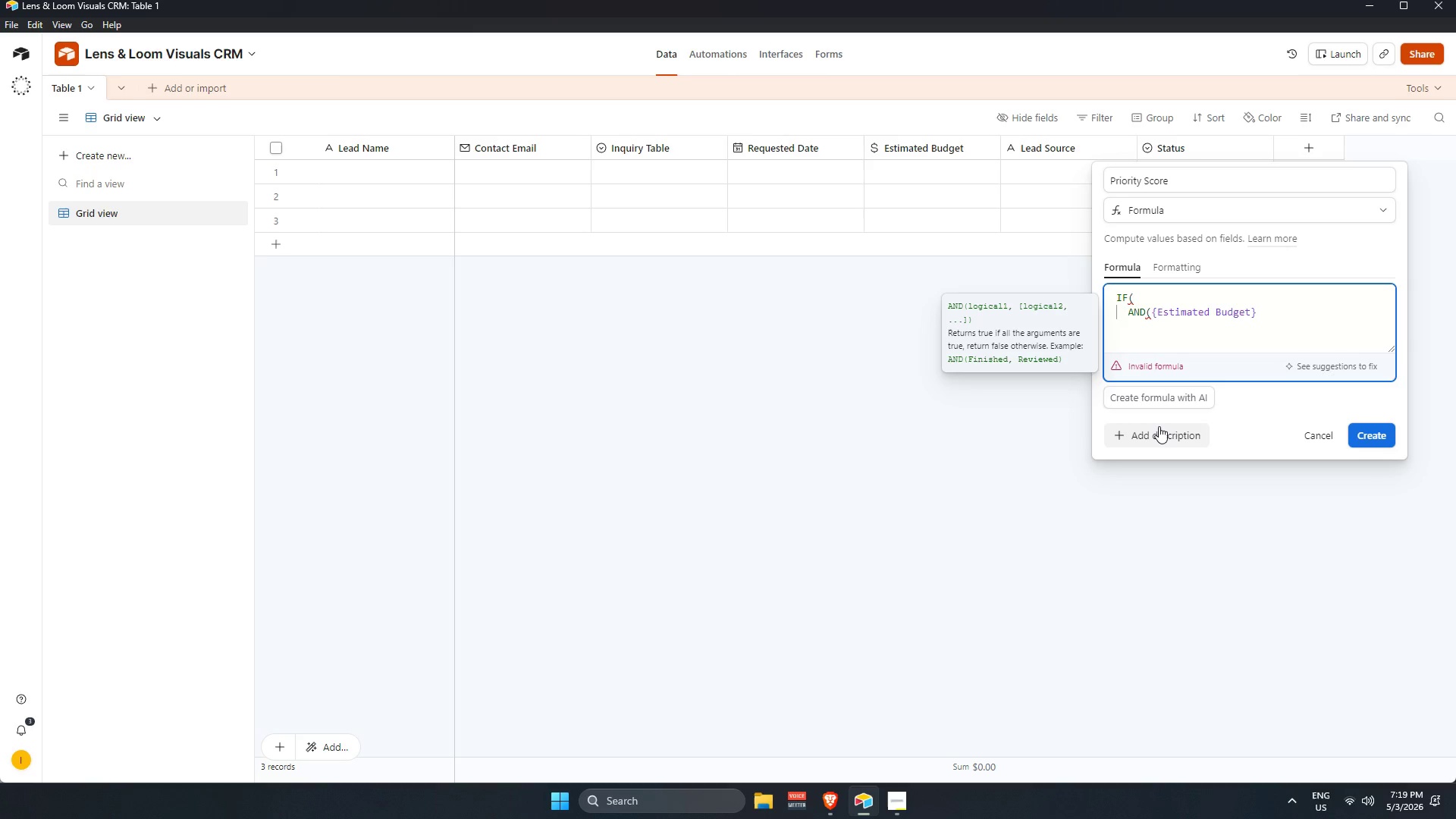 
key(Shift+ShiftRight)
 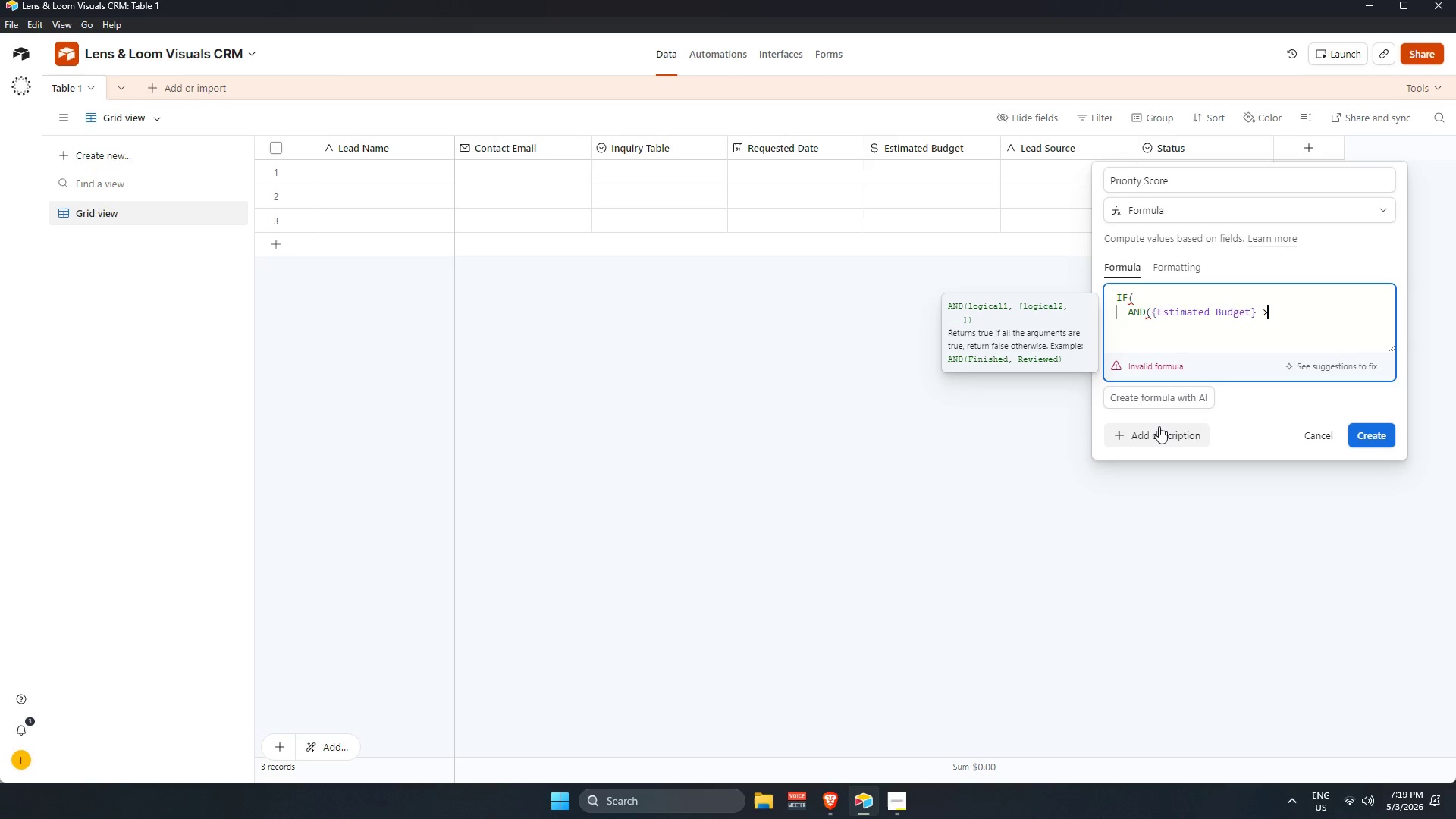 
key(Shift+Period)
 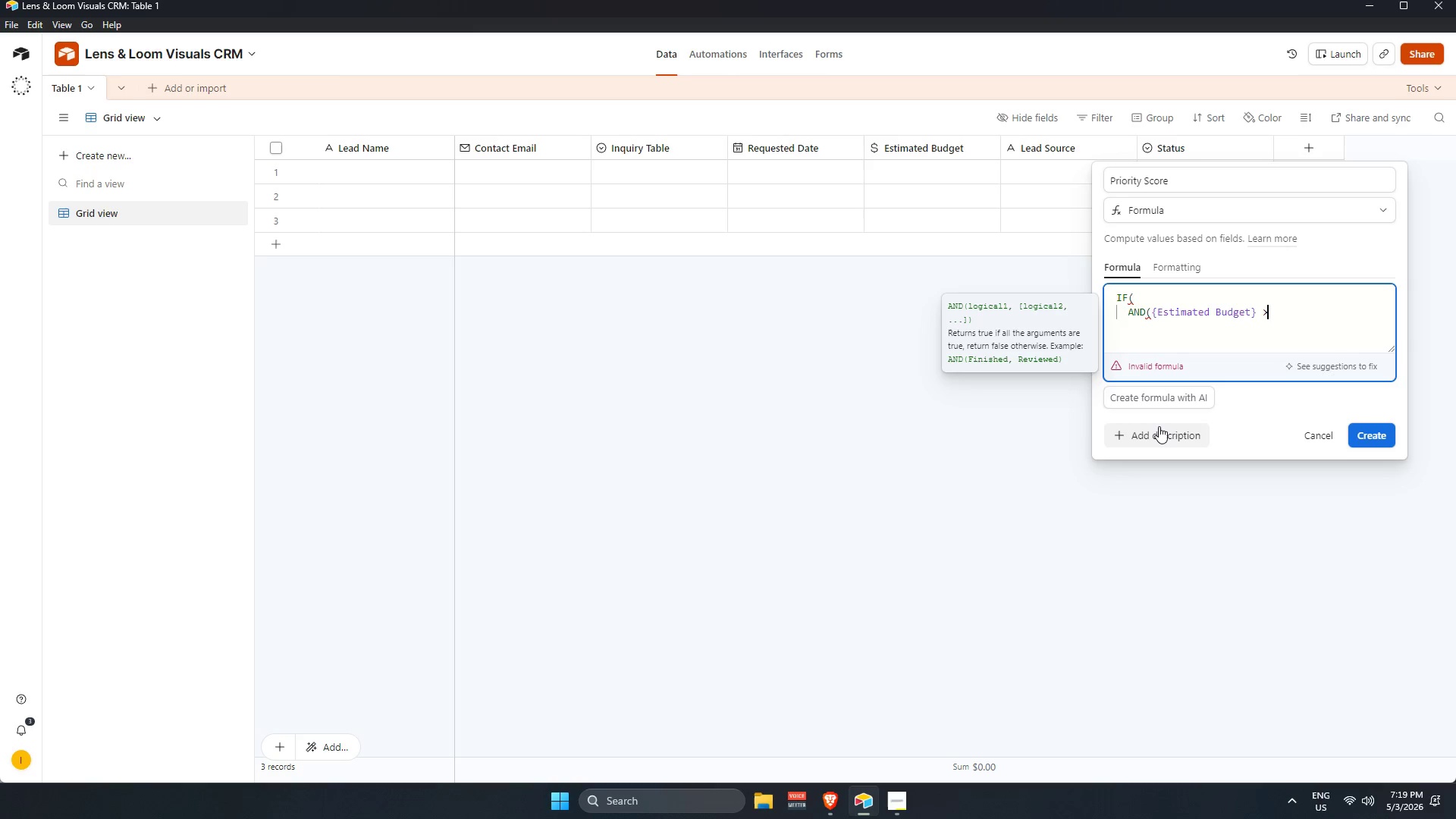 
type(= 5000)
 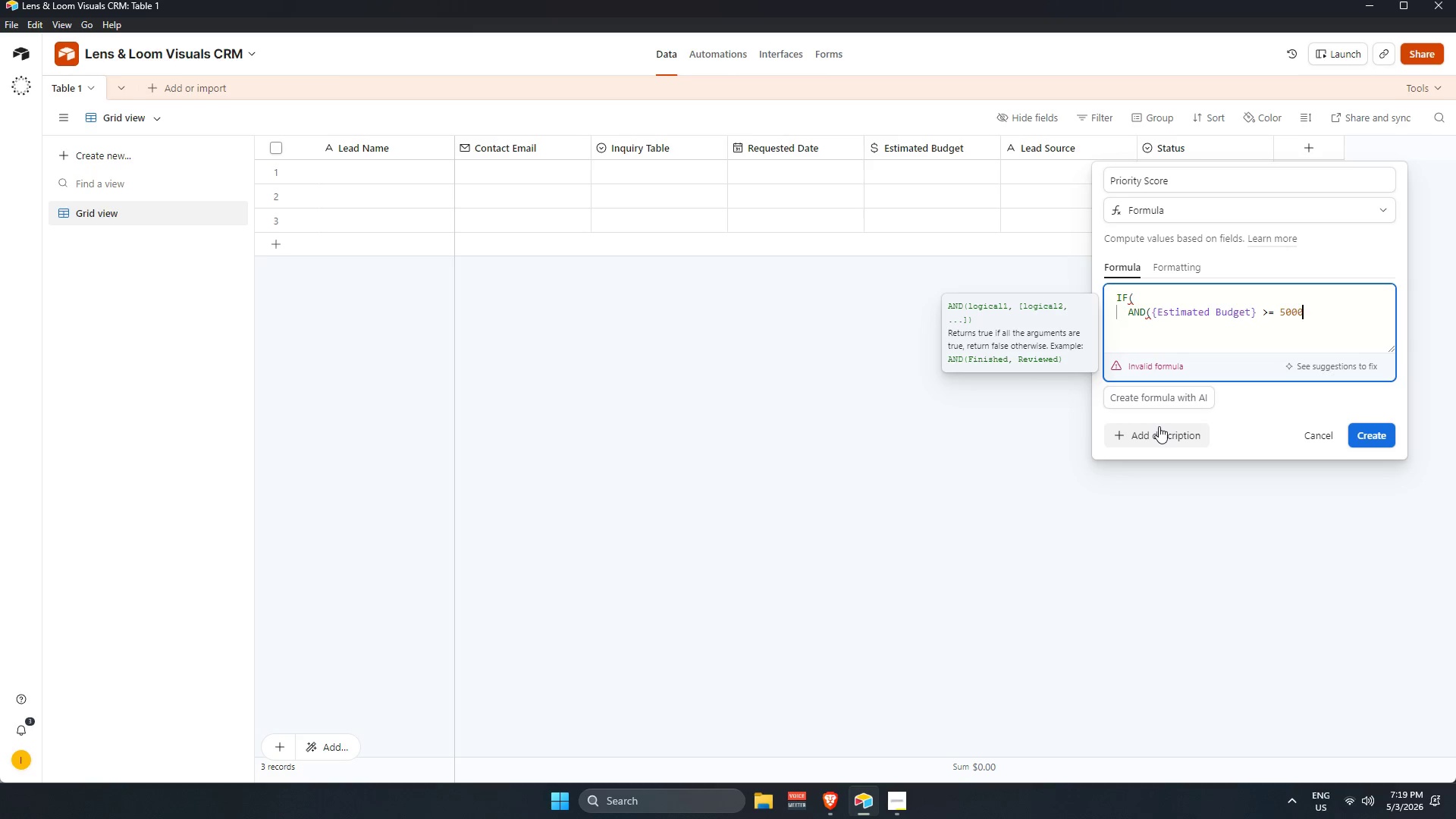 
type(, DATE)
 